 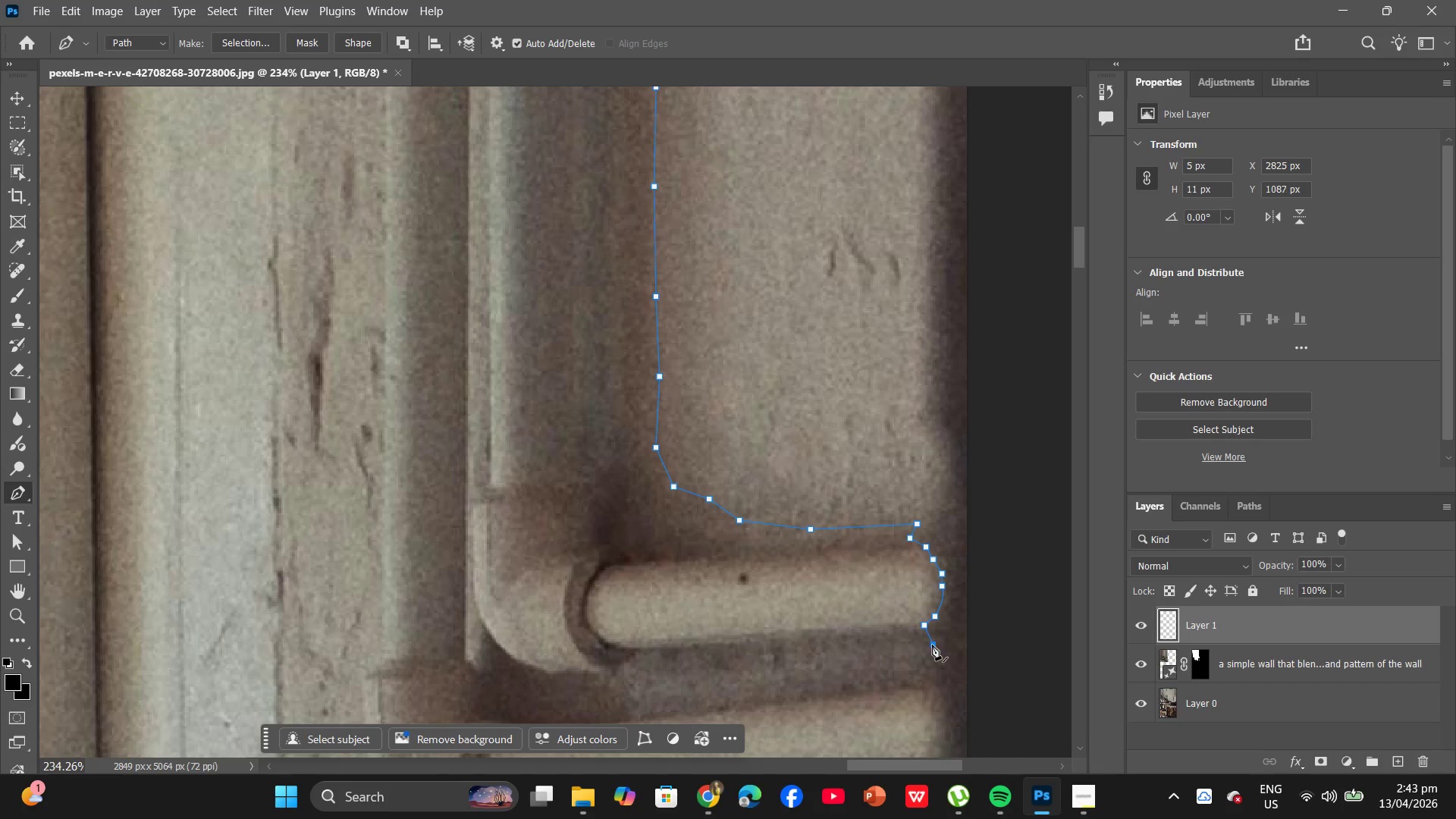 
scroll: coordinate [948, 668], scroll_direction: down, amount: 3.0
 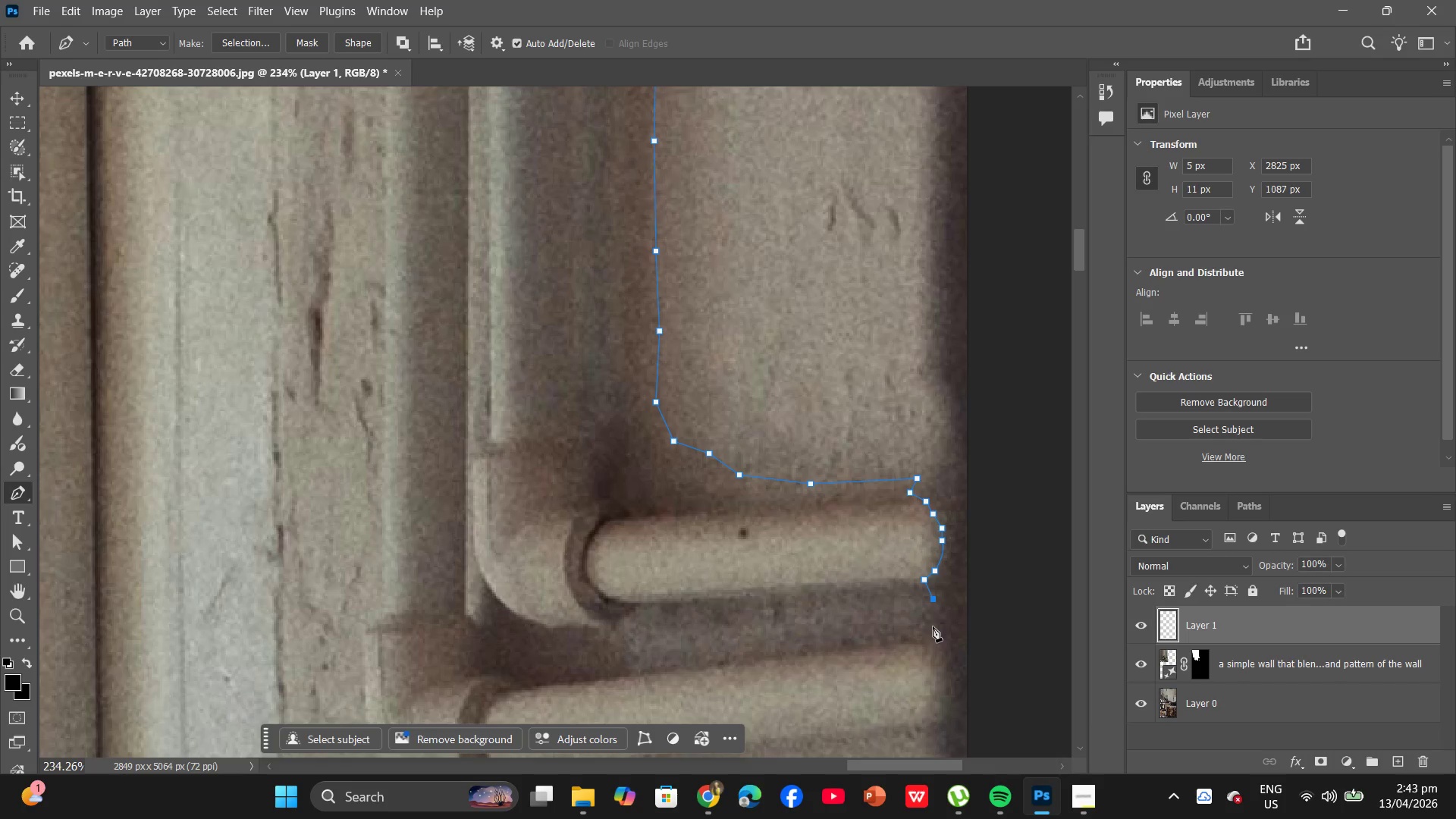 
left_click([935, 623])
 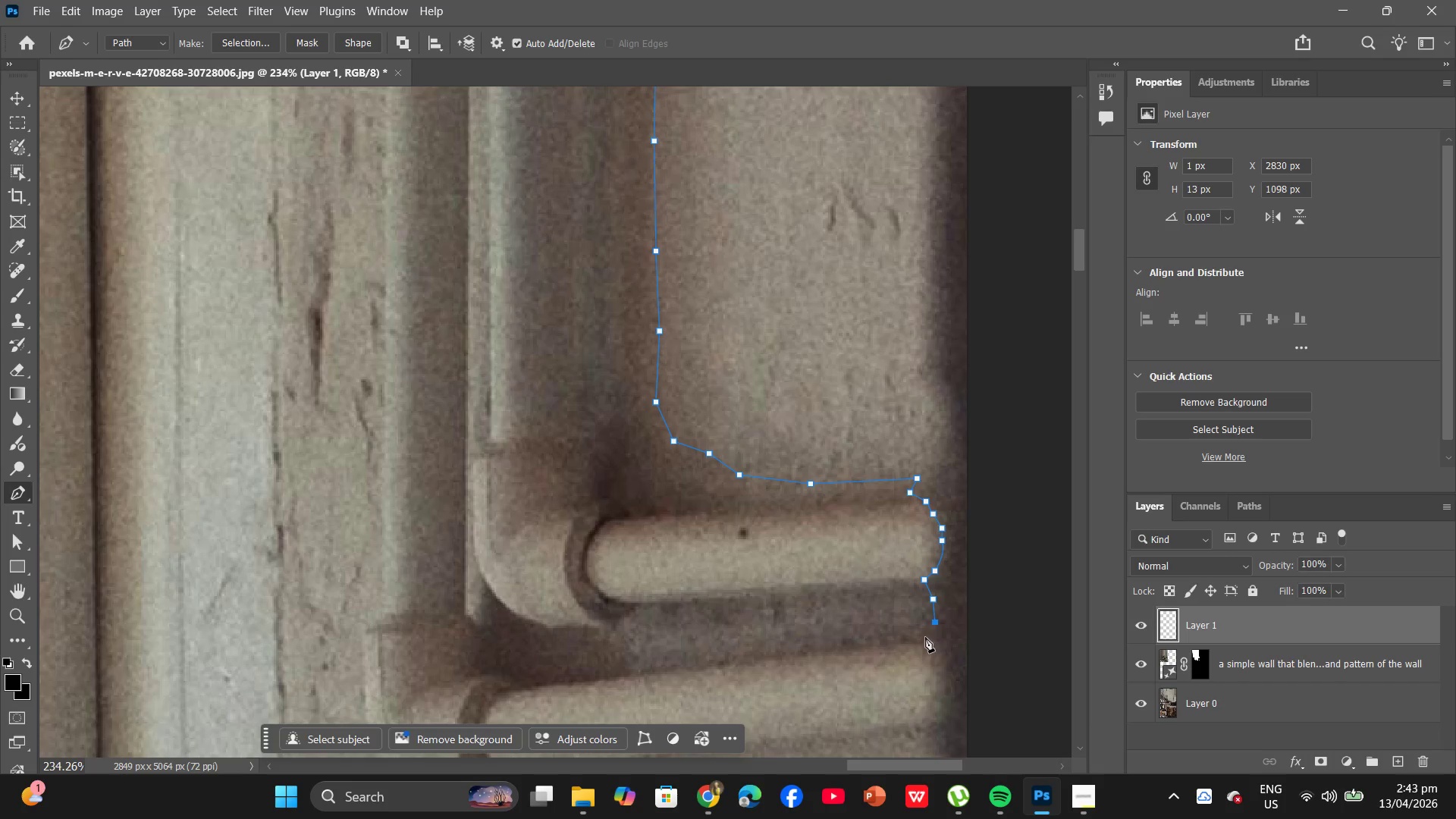 
left_click([925, 637])
 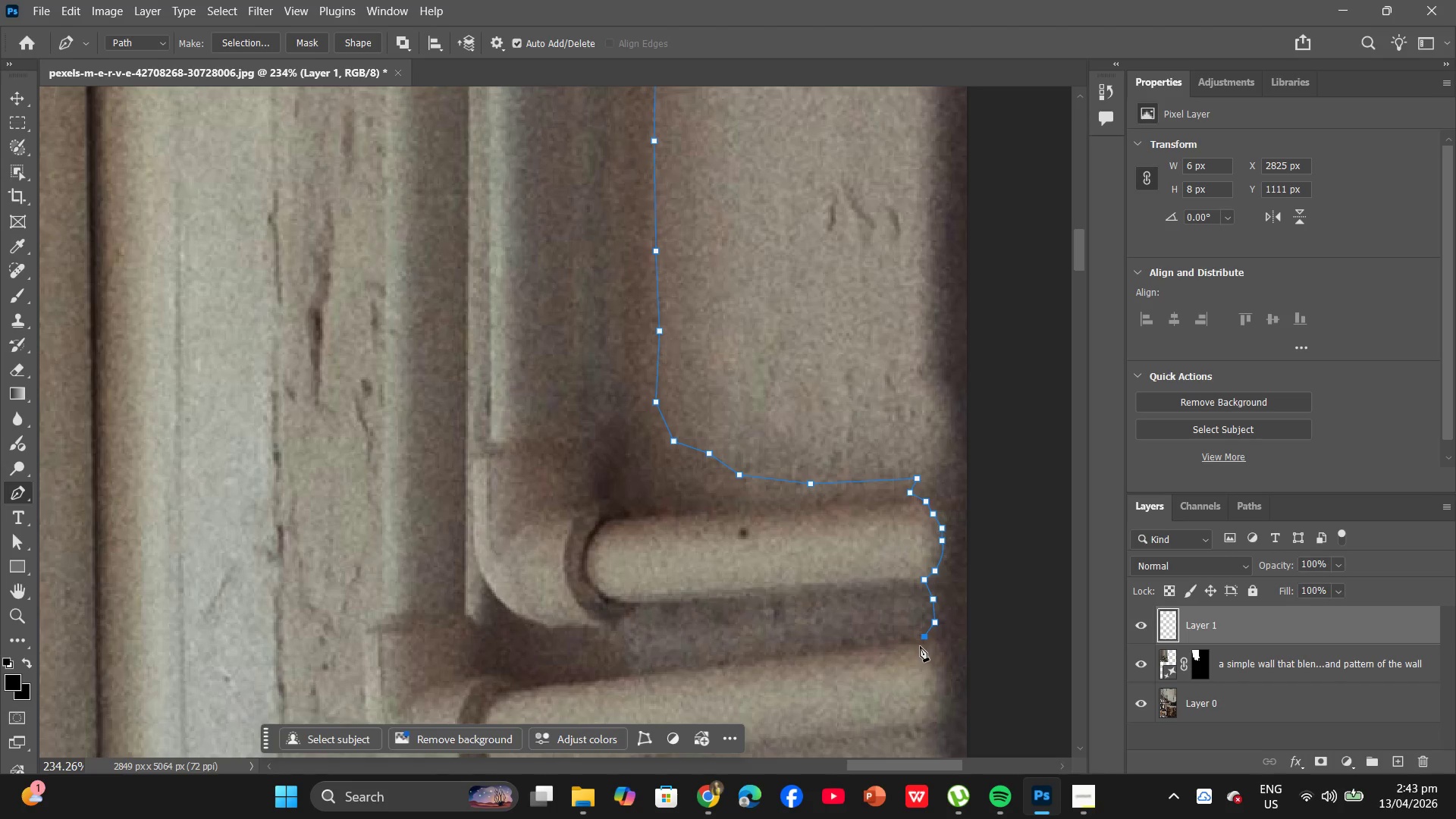 
left_click([920, 646])
 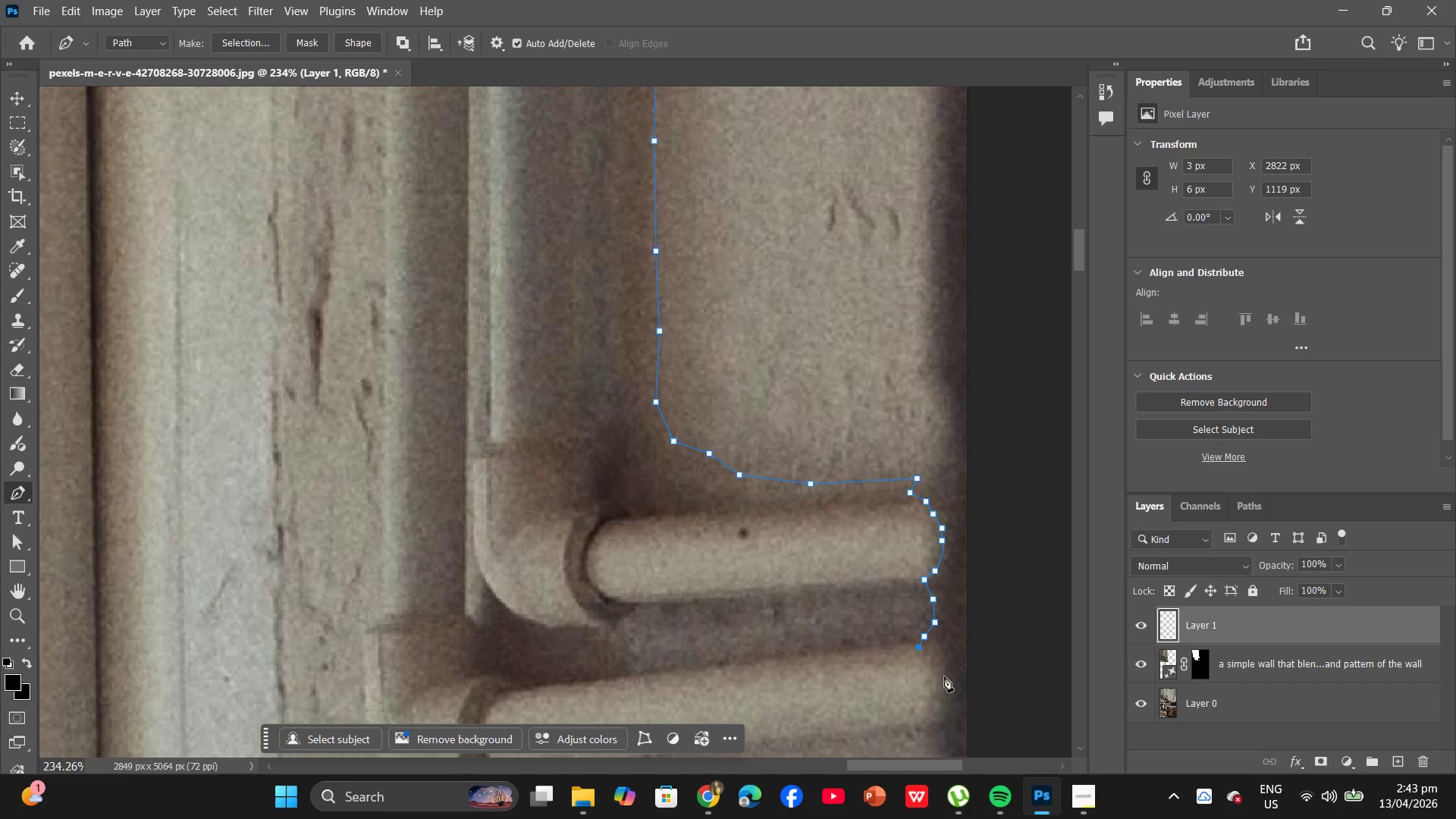 
hold_key(key=AltLeft, duration=0.97)
scroll: coordinate [967, 676], scroll_direction: down, amount: 4.0
 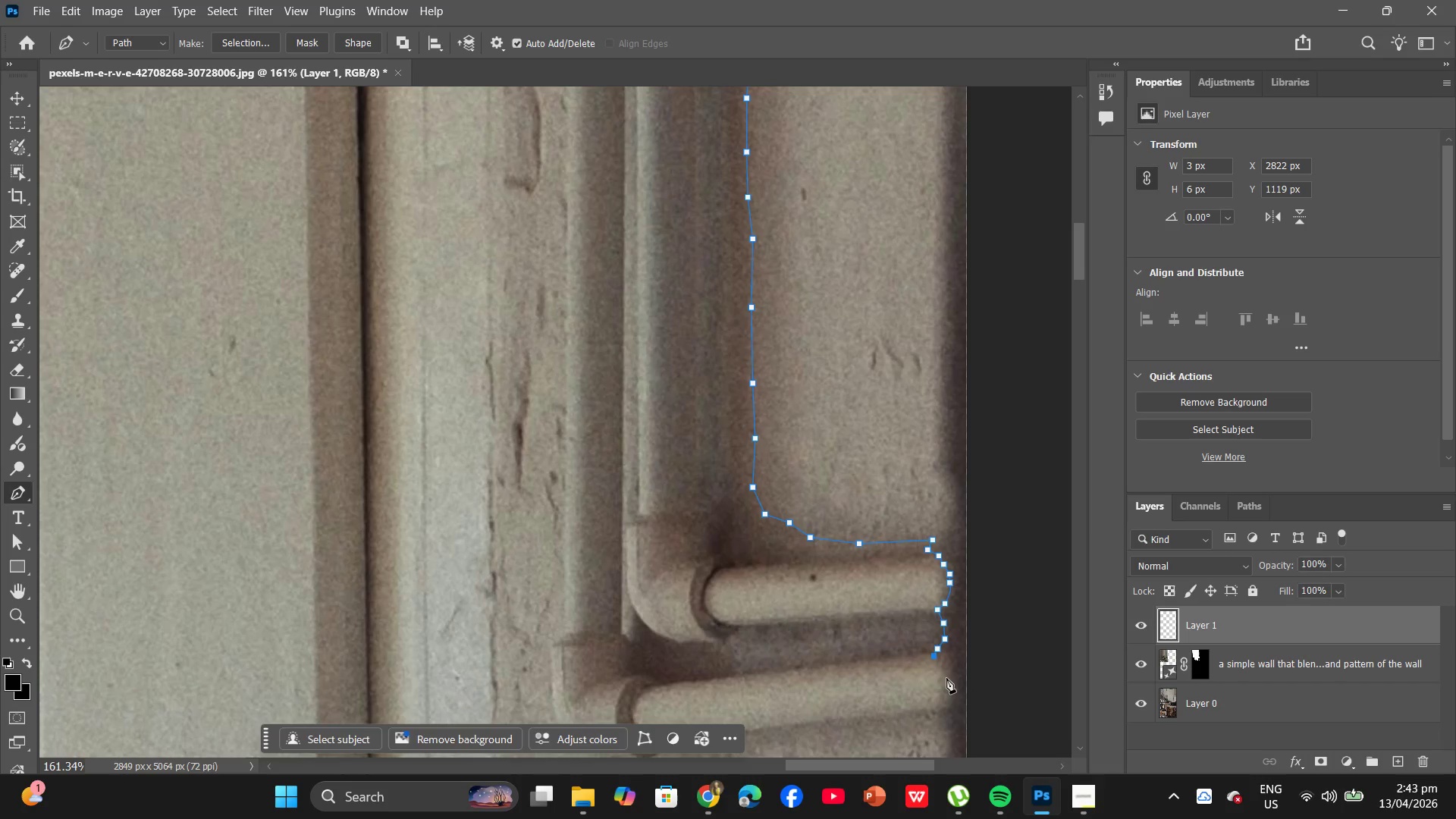 
left_click_drag(start_coordinate=[946, 678], to_coordinate=[947, 692])
 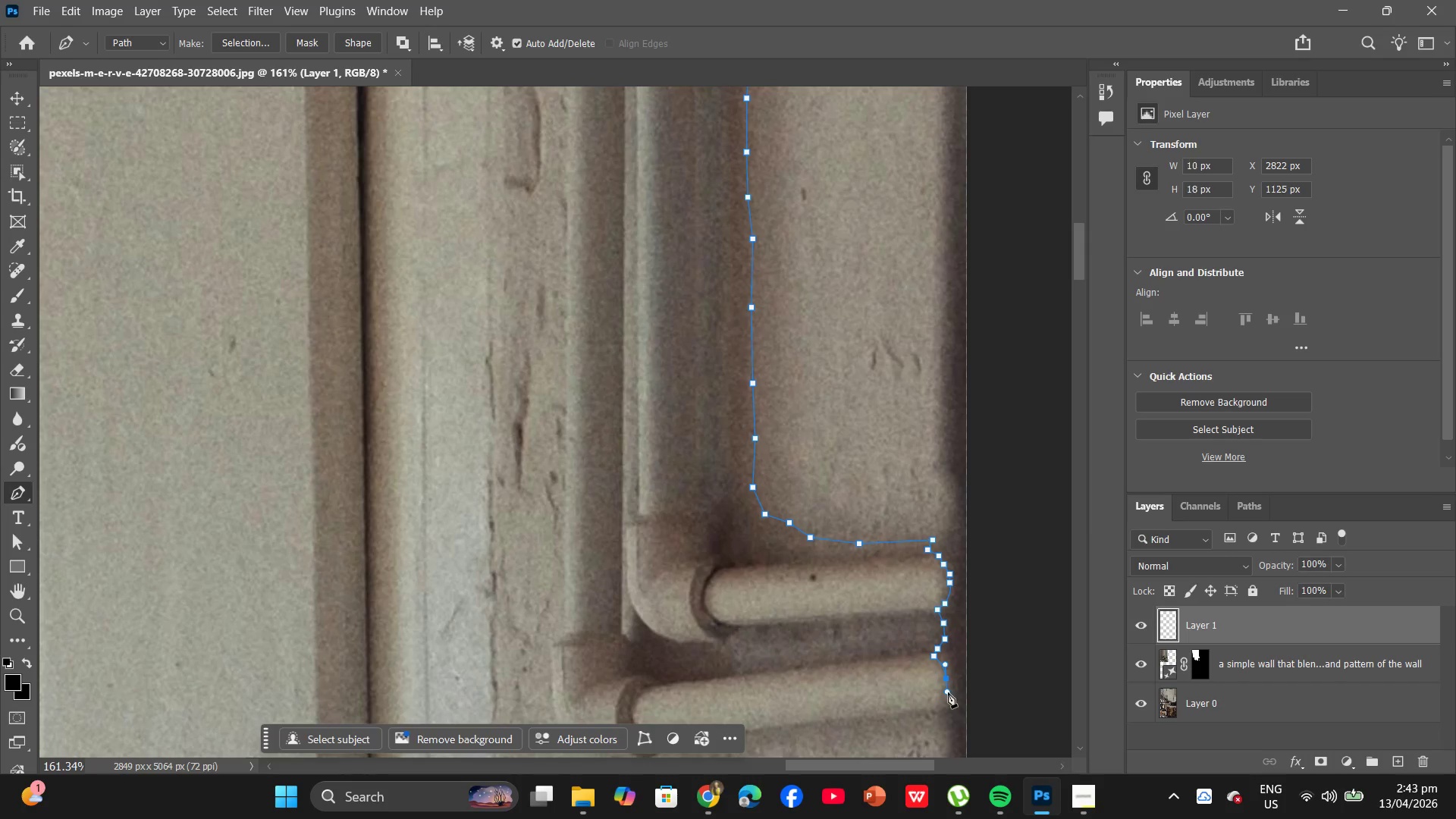 
hold_key(key=AltLeft, duration=0.53)
left_click([943, 680])
 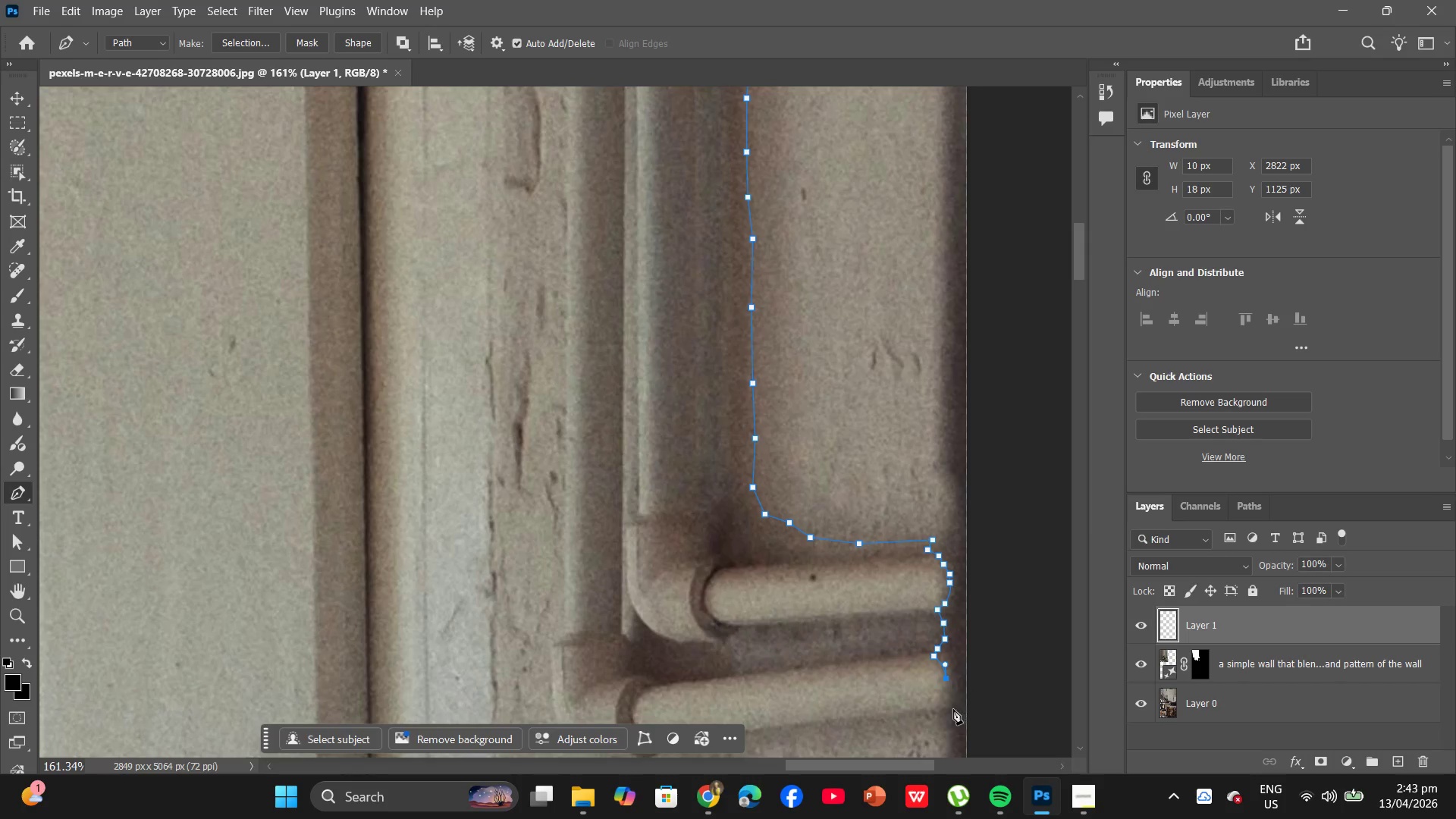 
hold_key(key=AltLeft, duration=0.84)
scroll: coordinate [948, 696], scroll_direction: up, amount: 4.0
 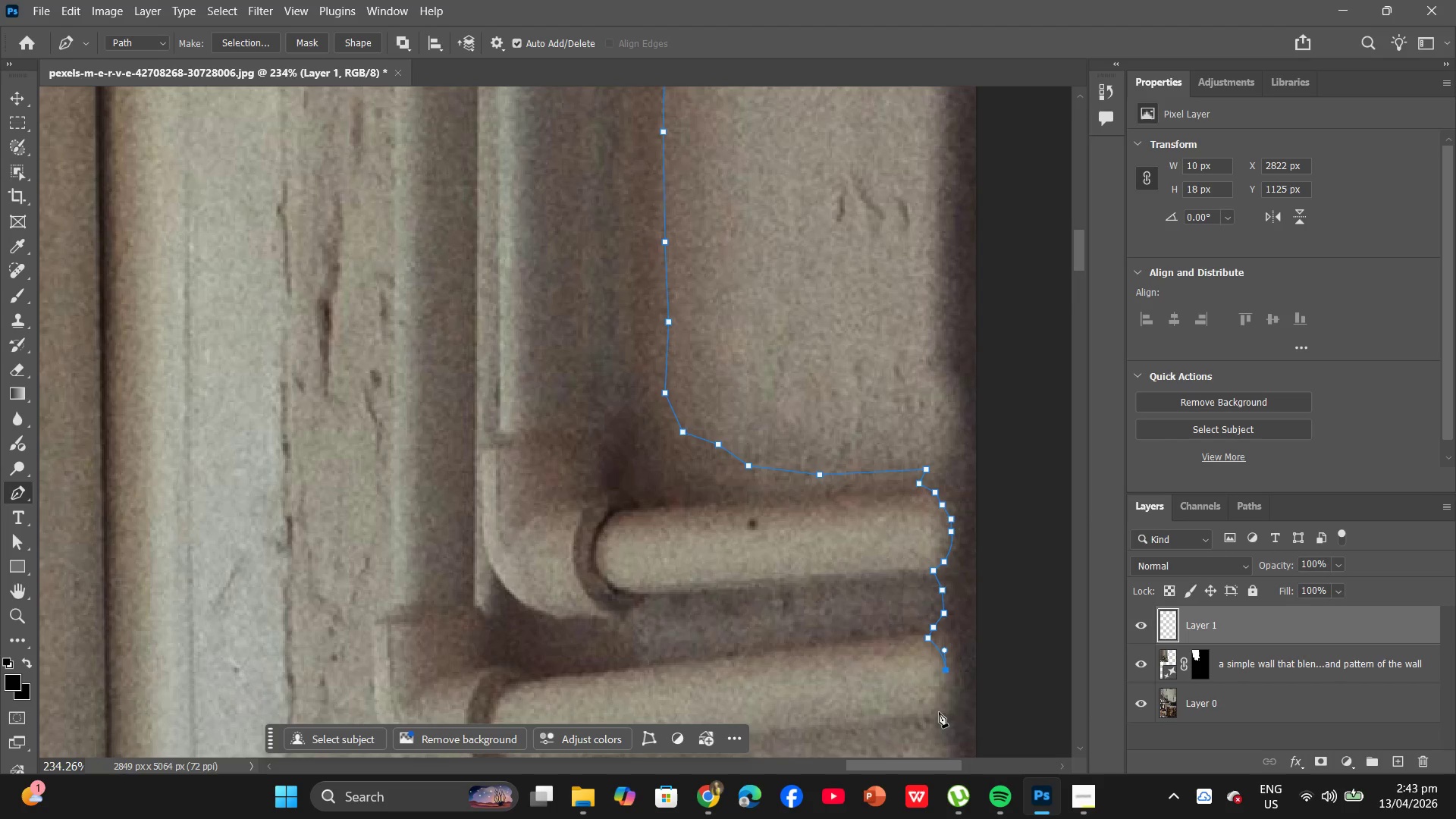 
left_click_drag(start_coordinate=[939, 712], to_coordinate=[927, 731])
 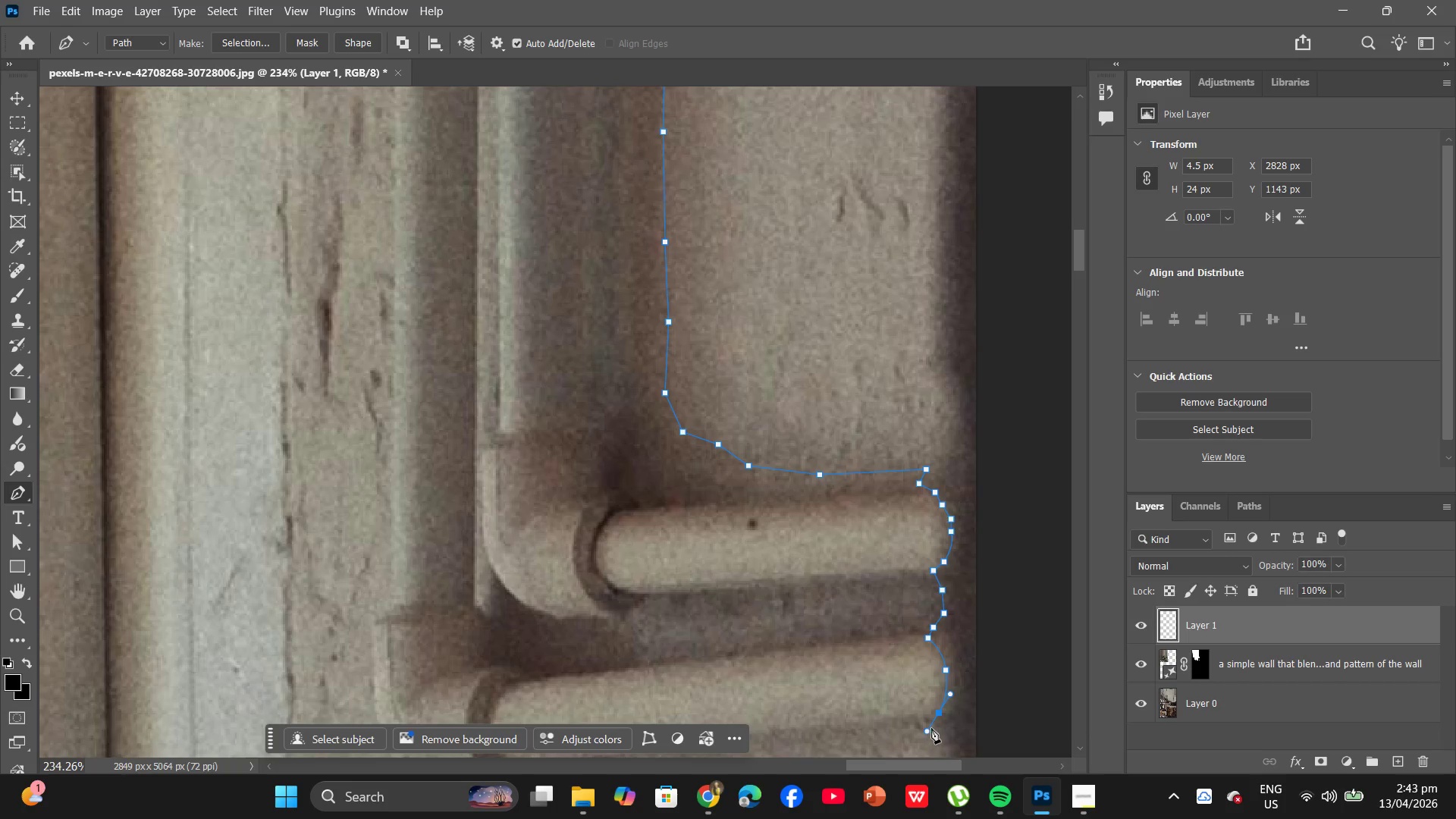 
hold_key(key=AltLeft, duration=0.81)
left_click([937, 715])
 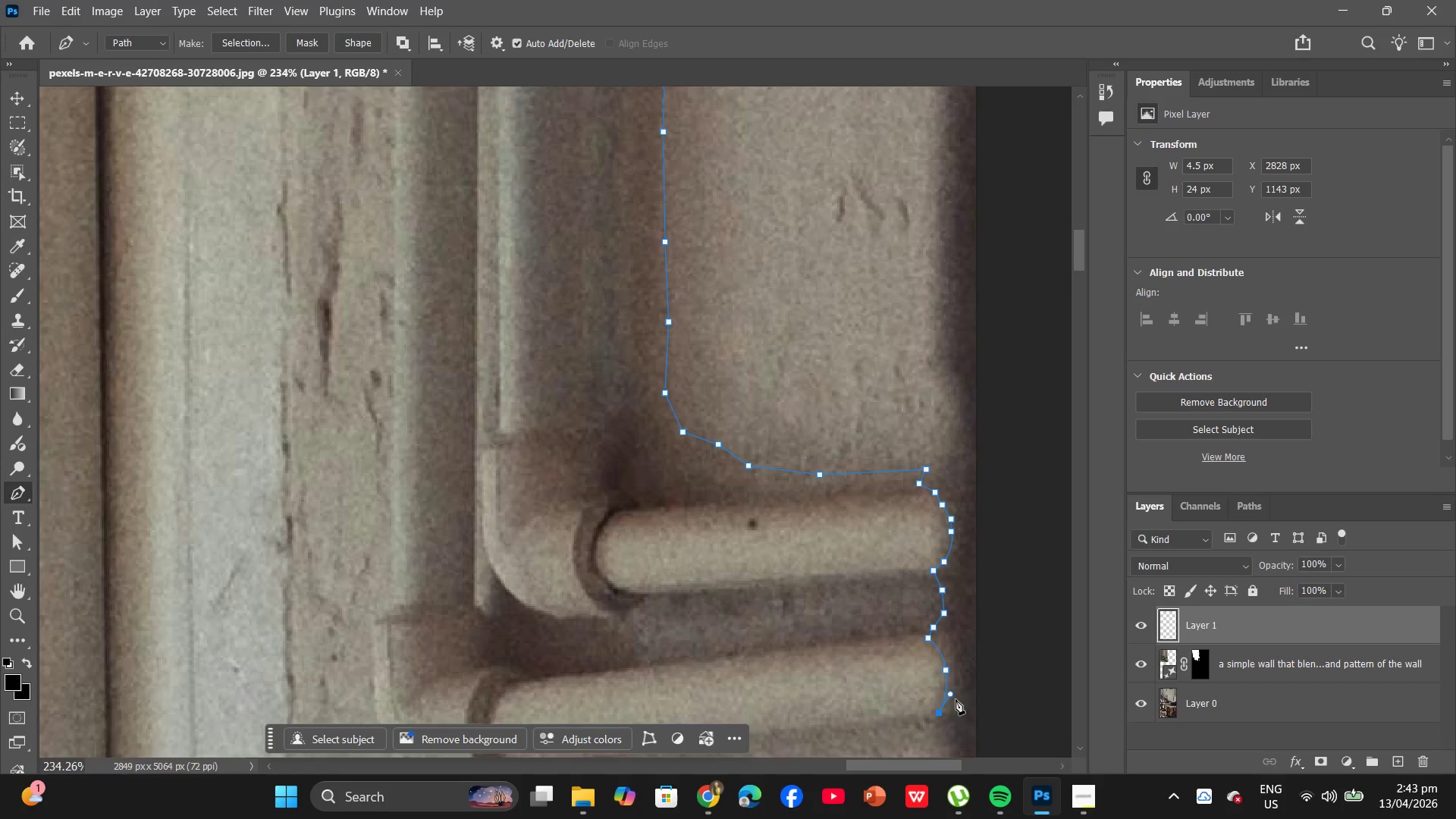 
scroll: coordinate [956, 699], scroll_direction: down, amount: 4.0
 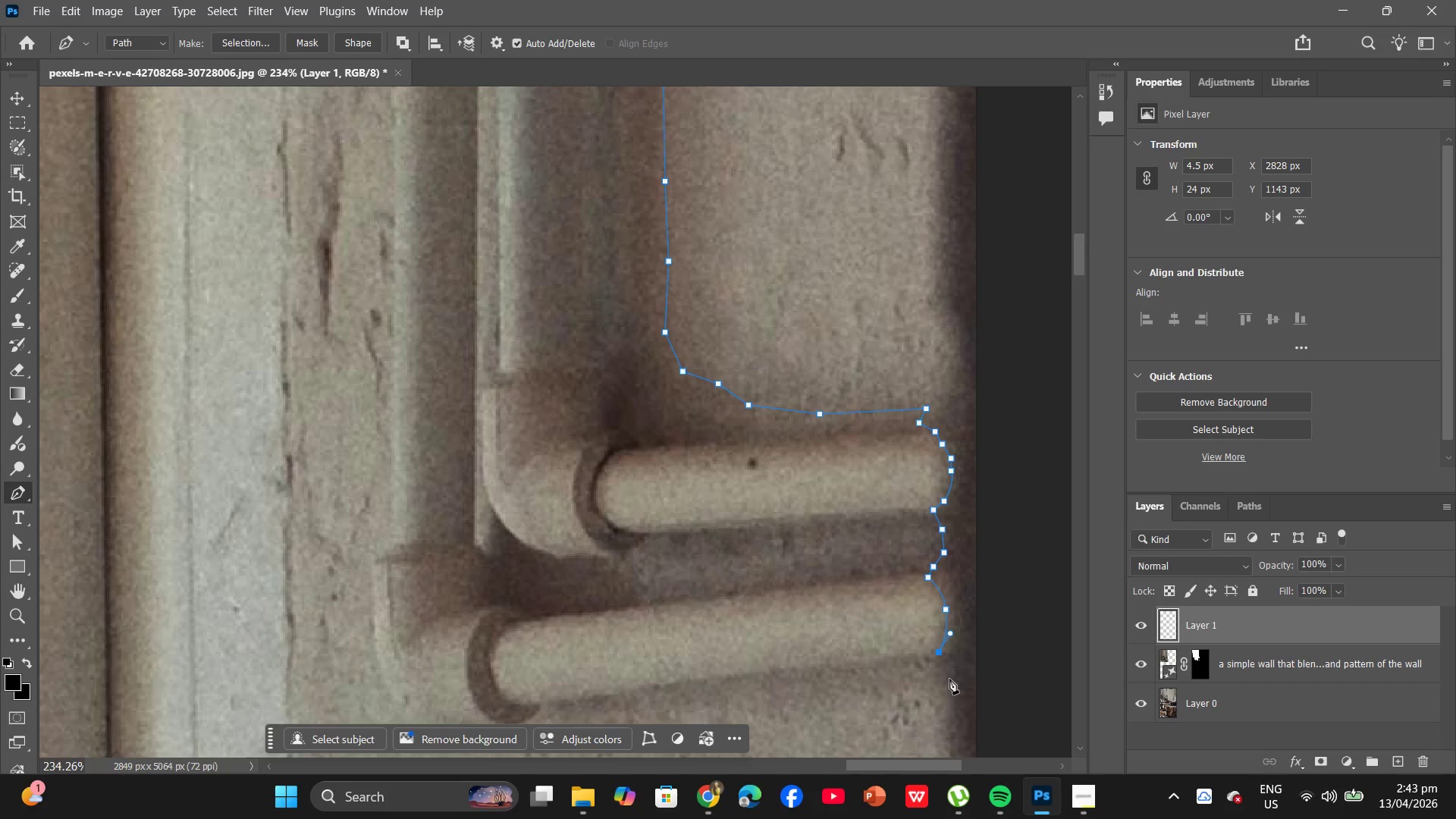 
hold_key(key=AltLeft, duration=1.14)
scroll: coordinate [940, 664], scroll_direction: down, amount: 4.0
 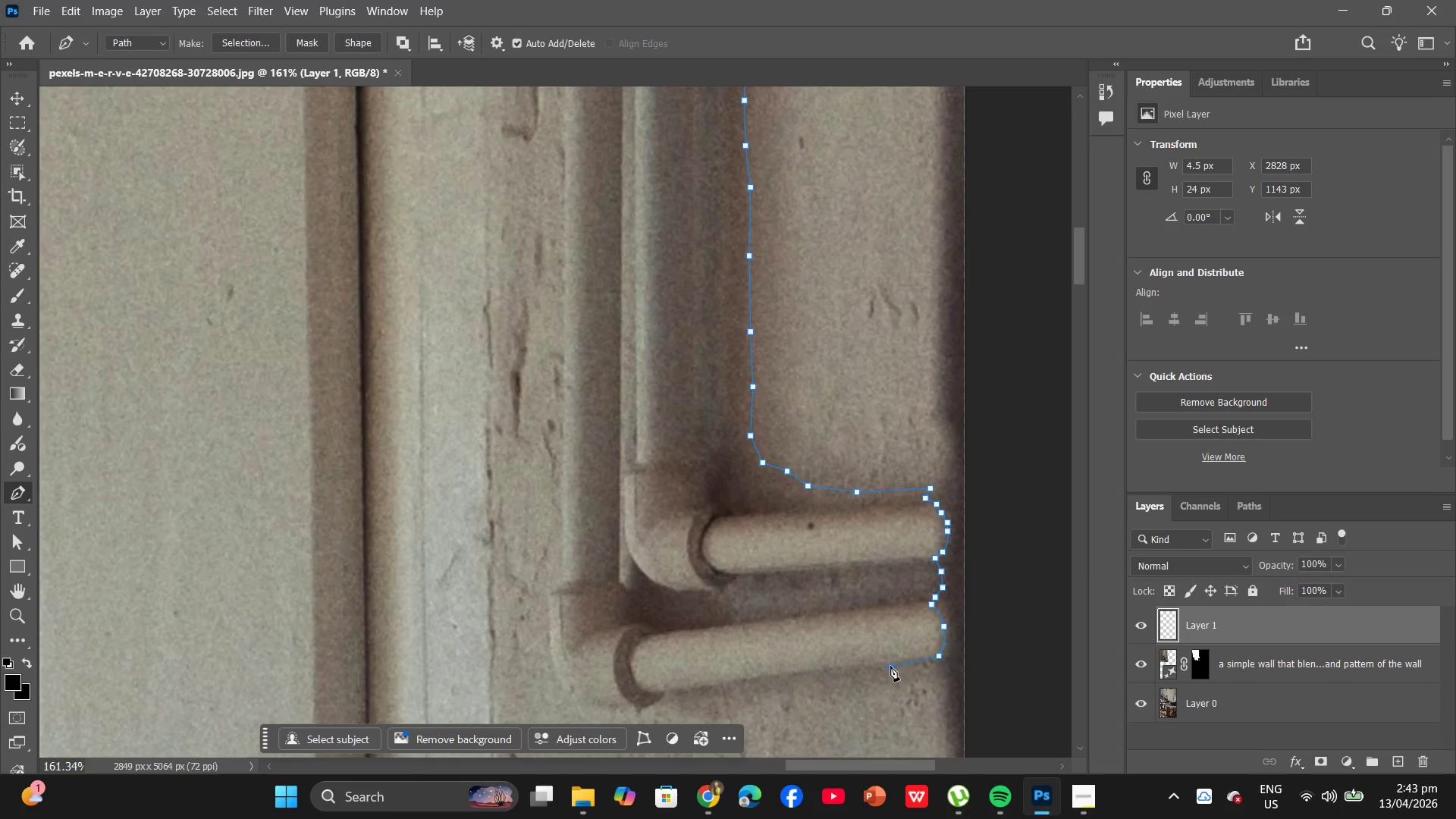 
hold_key(key=AltLeft, duration=1.83)
scroll: coordinate [908, 684], scroll_direction: down, amount: 5.0
 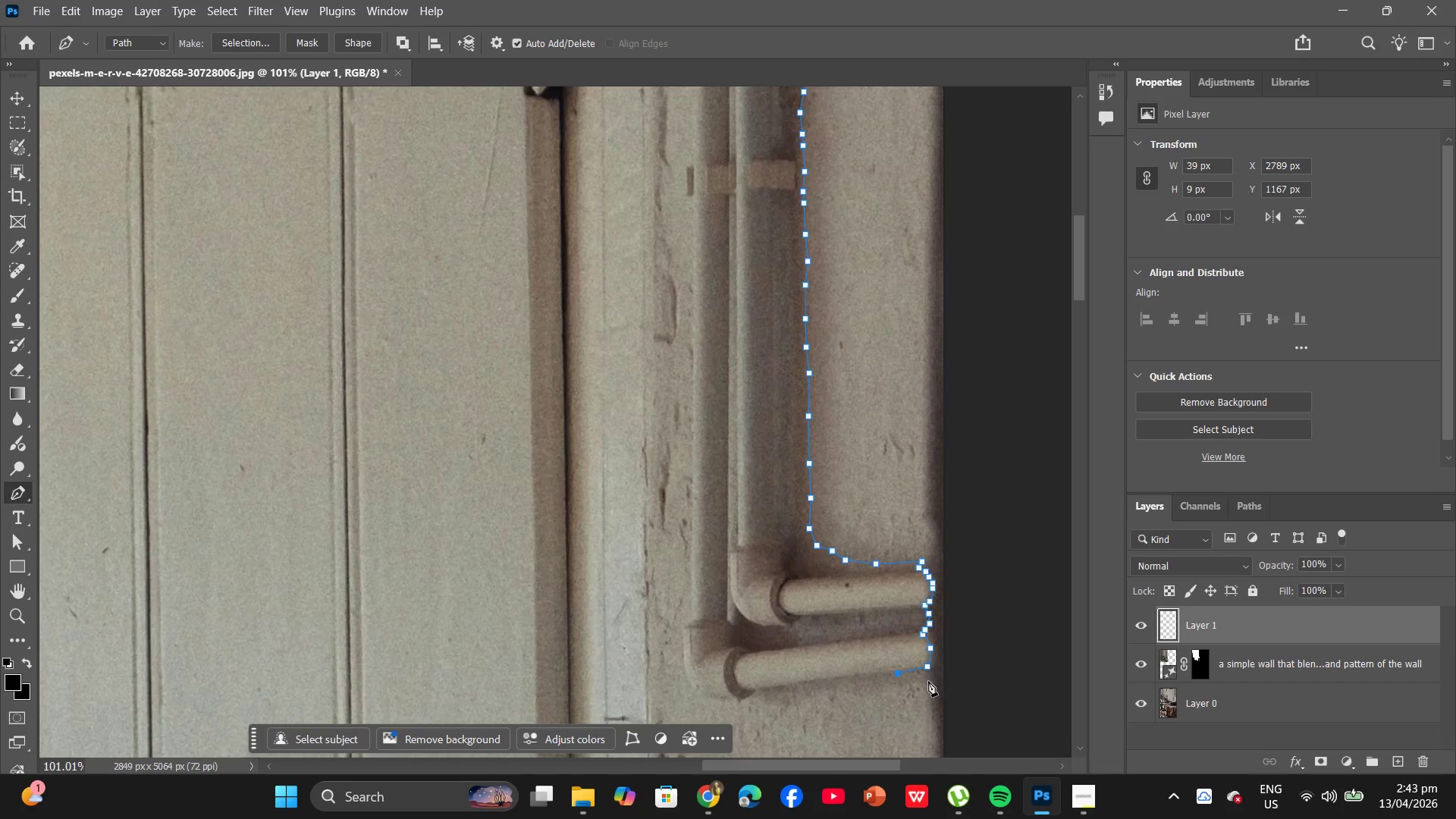 
scroll: coordinate [927, 671], scroll_direction: up, amount: 5.0
 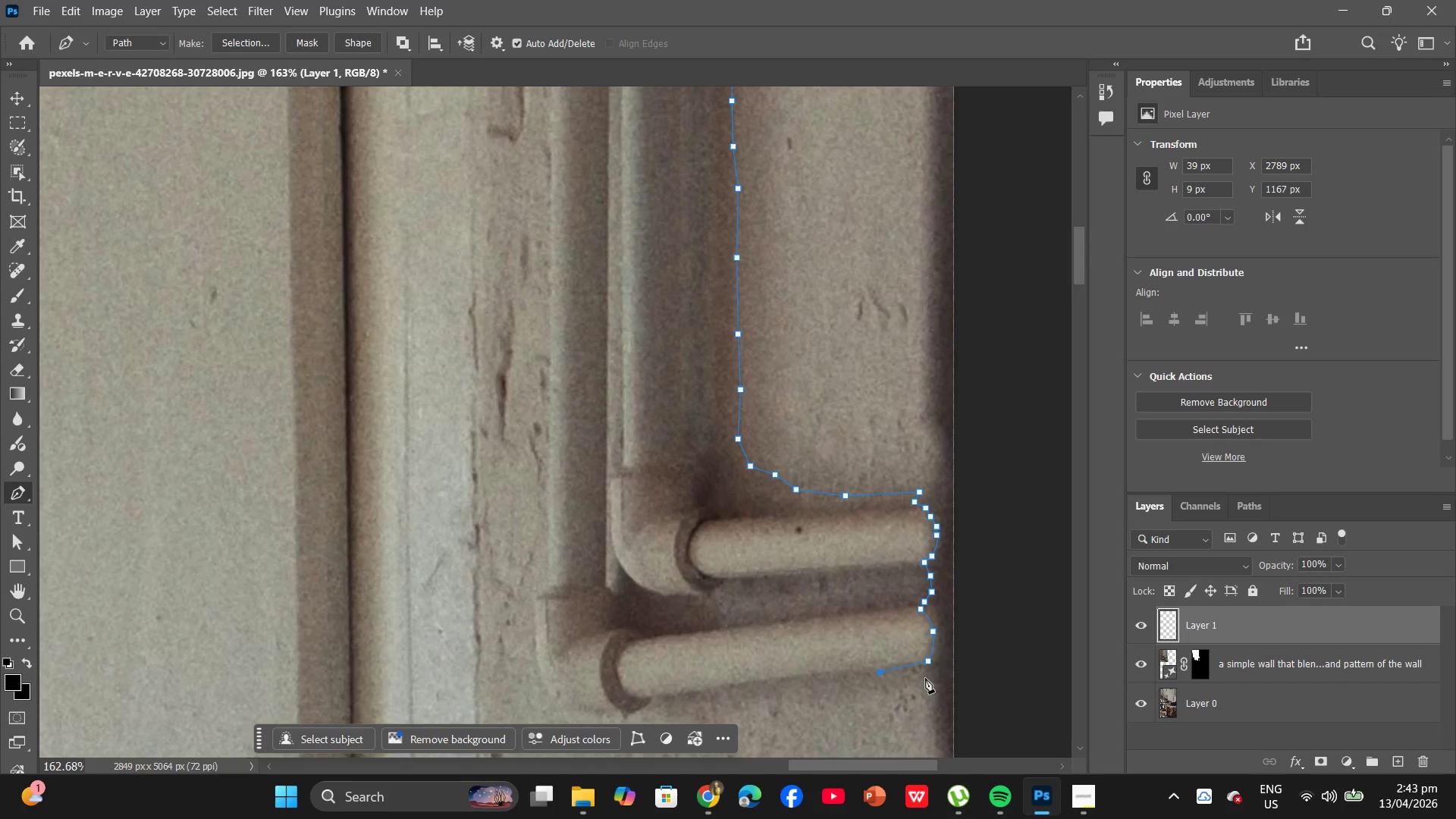 
key(Control+Z)
 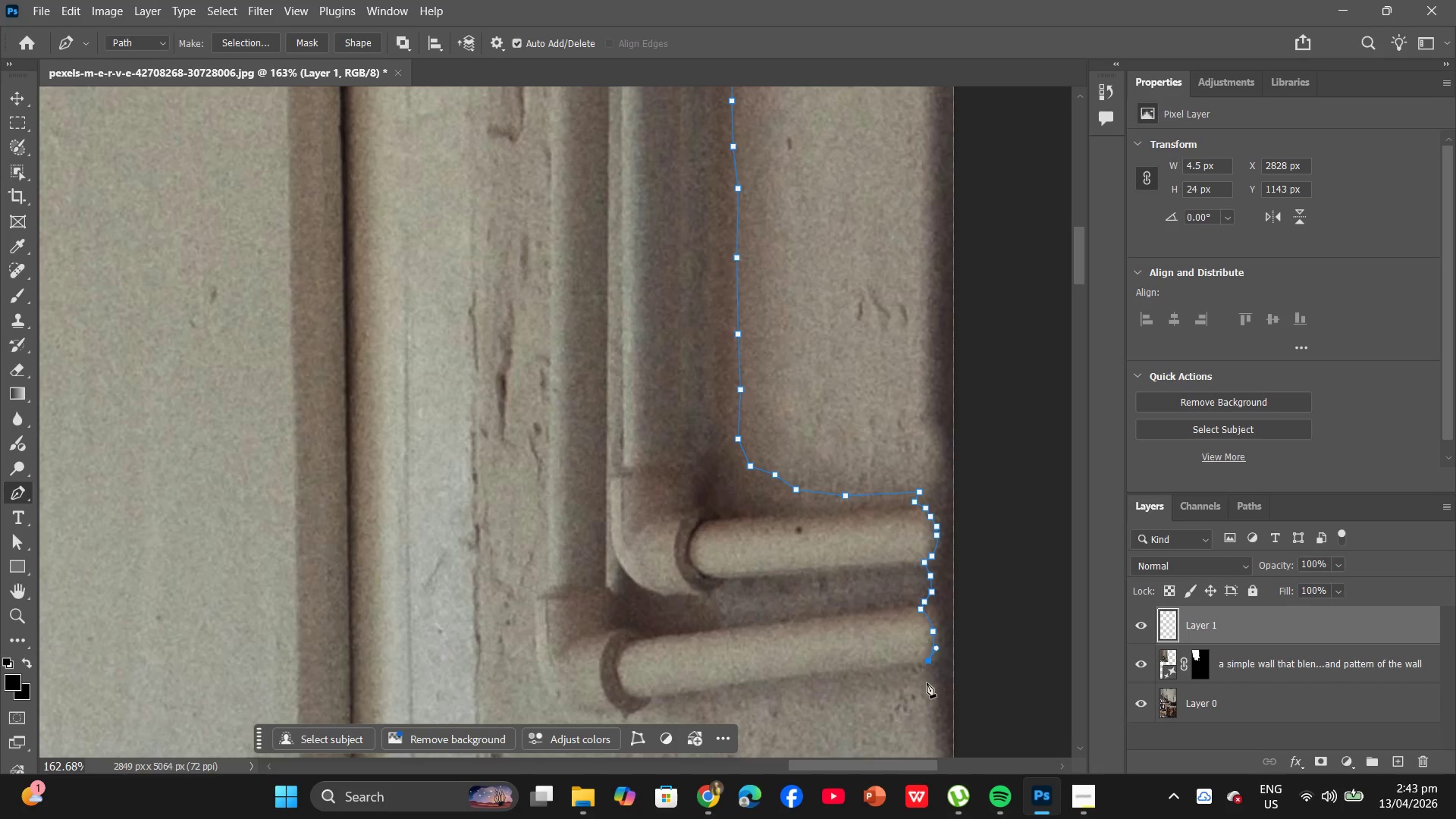 
left_click([927, 682])
 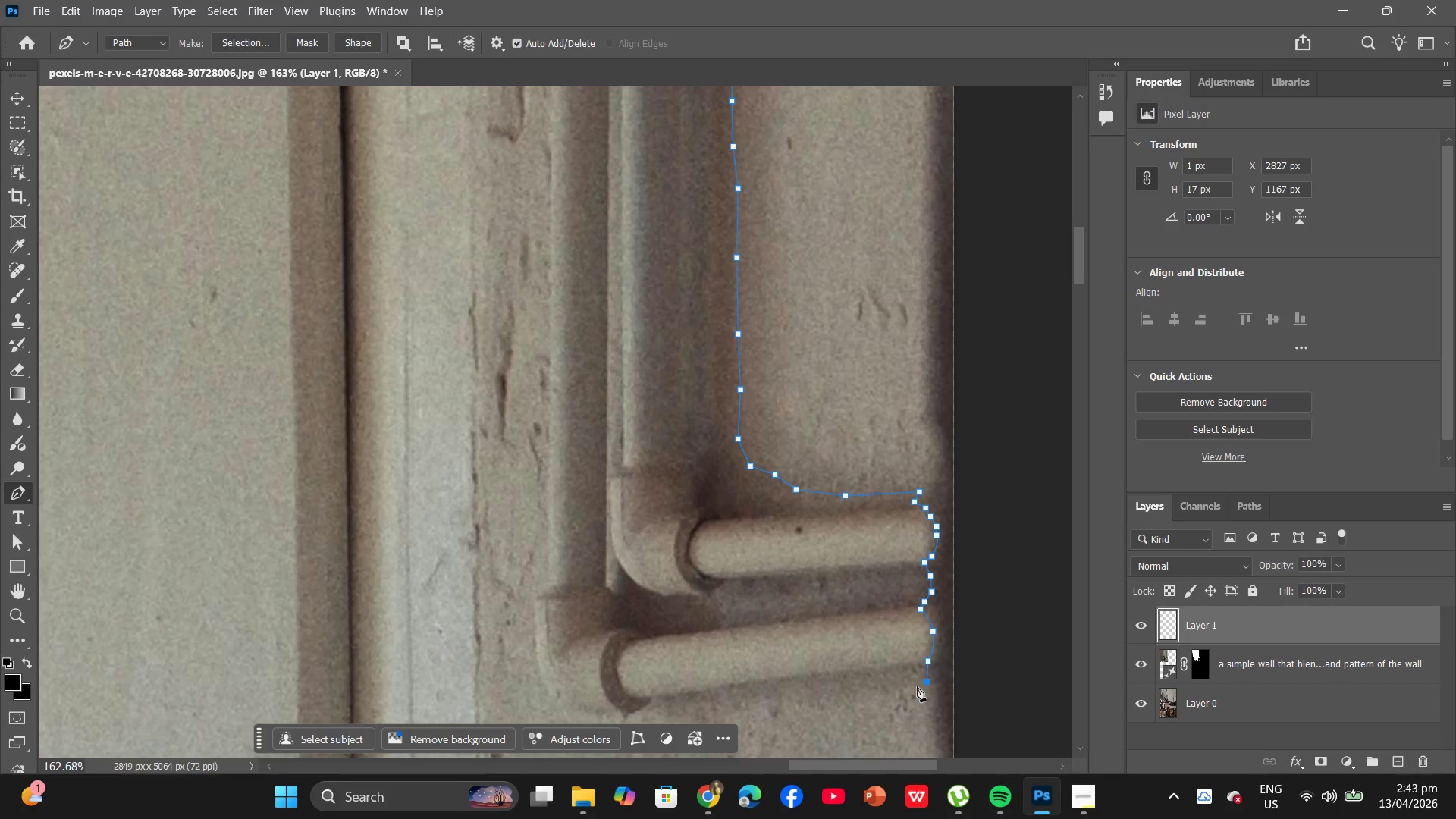 
left_click([912, 686])
 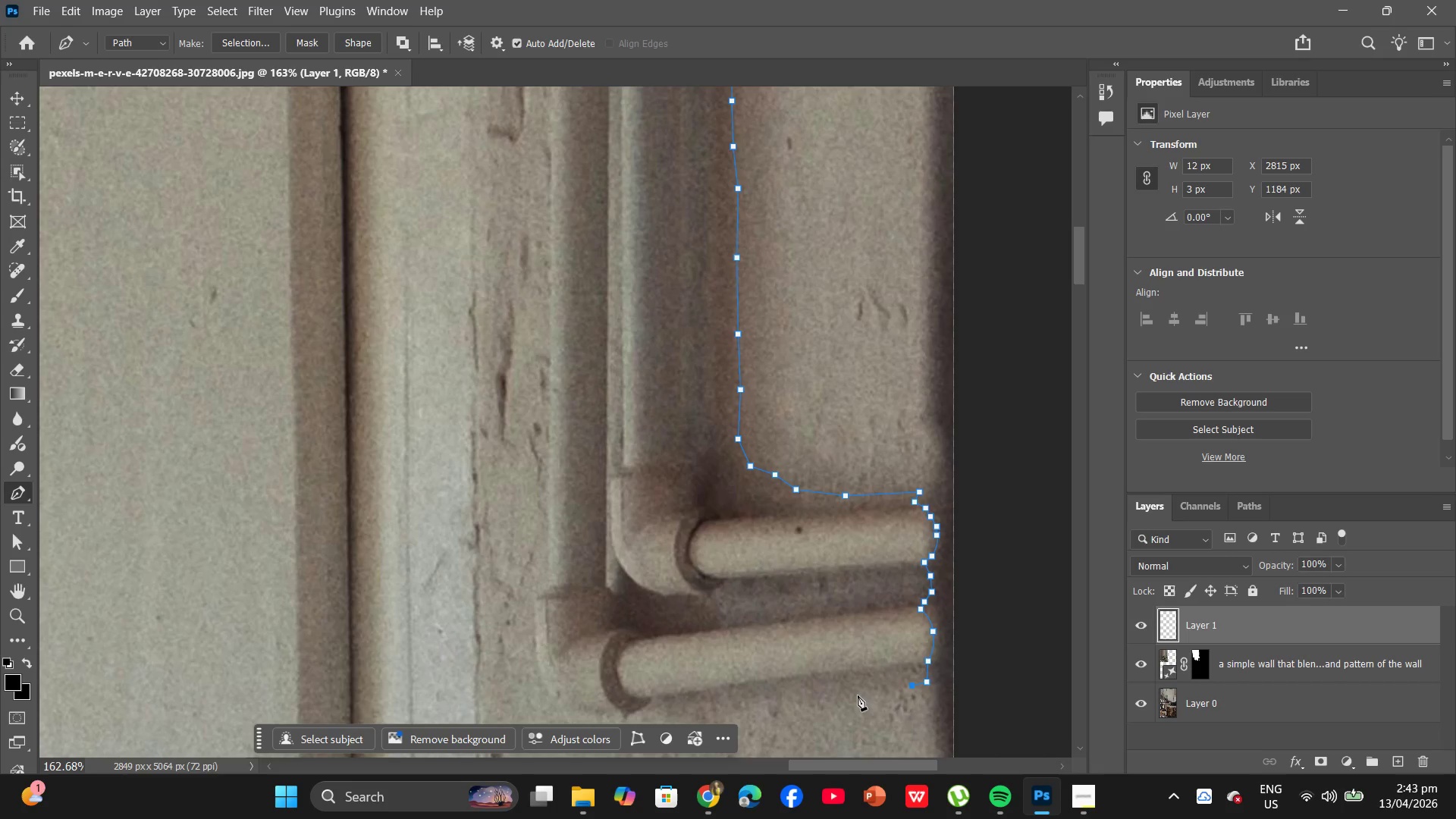 
left_click([857, 695])
 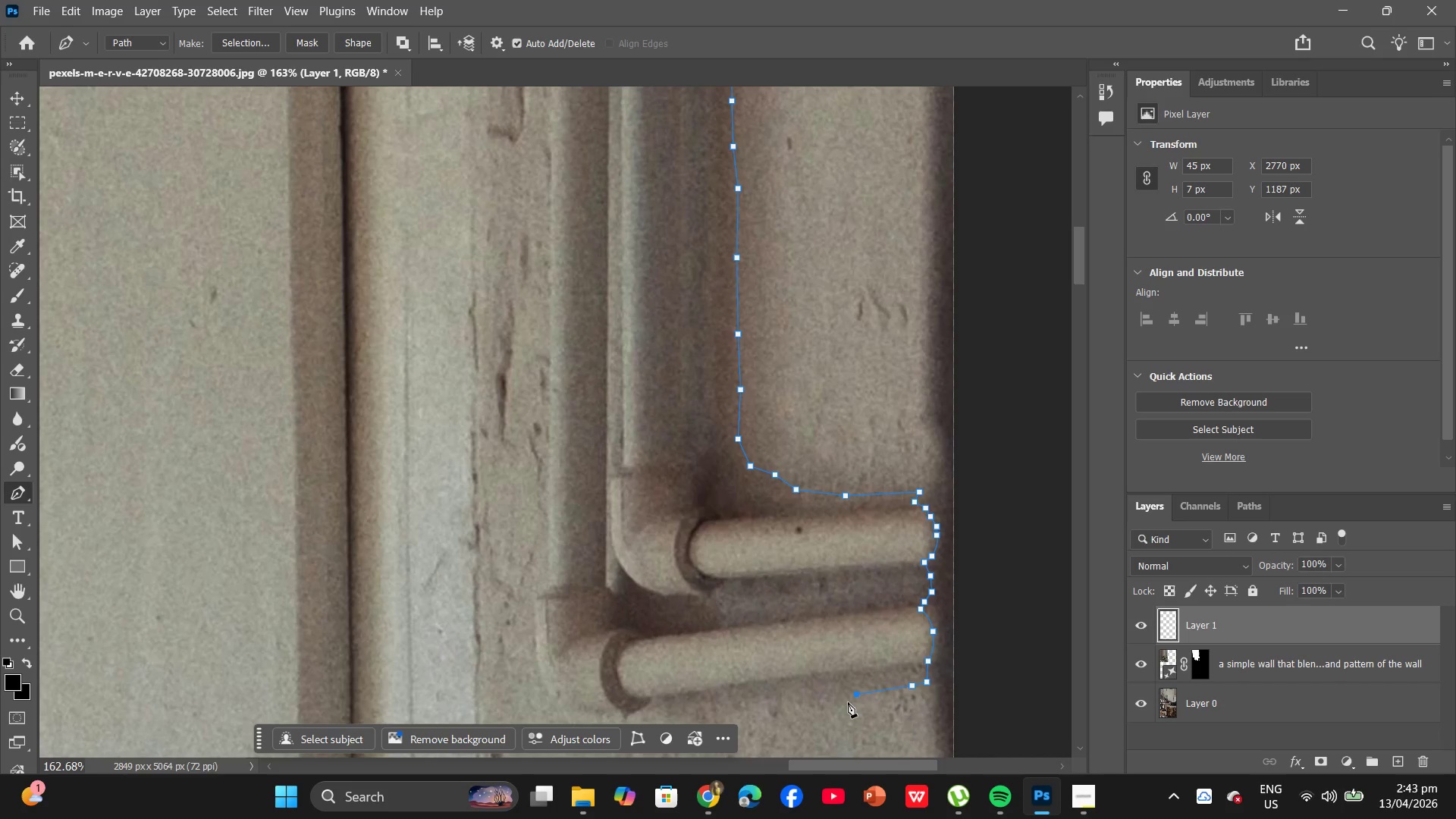 
scroll: coordinate [836, 700], scroll_direction: down, amount: 2.0
 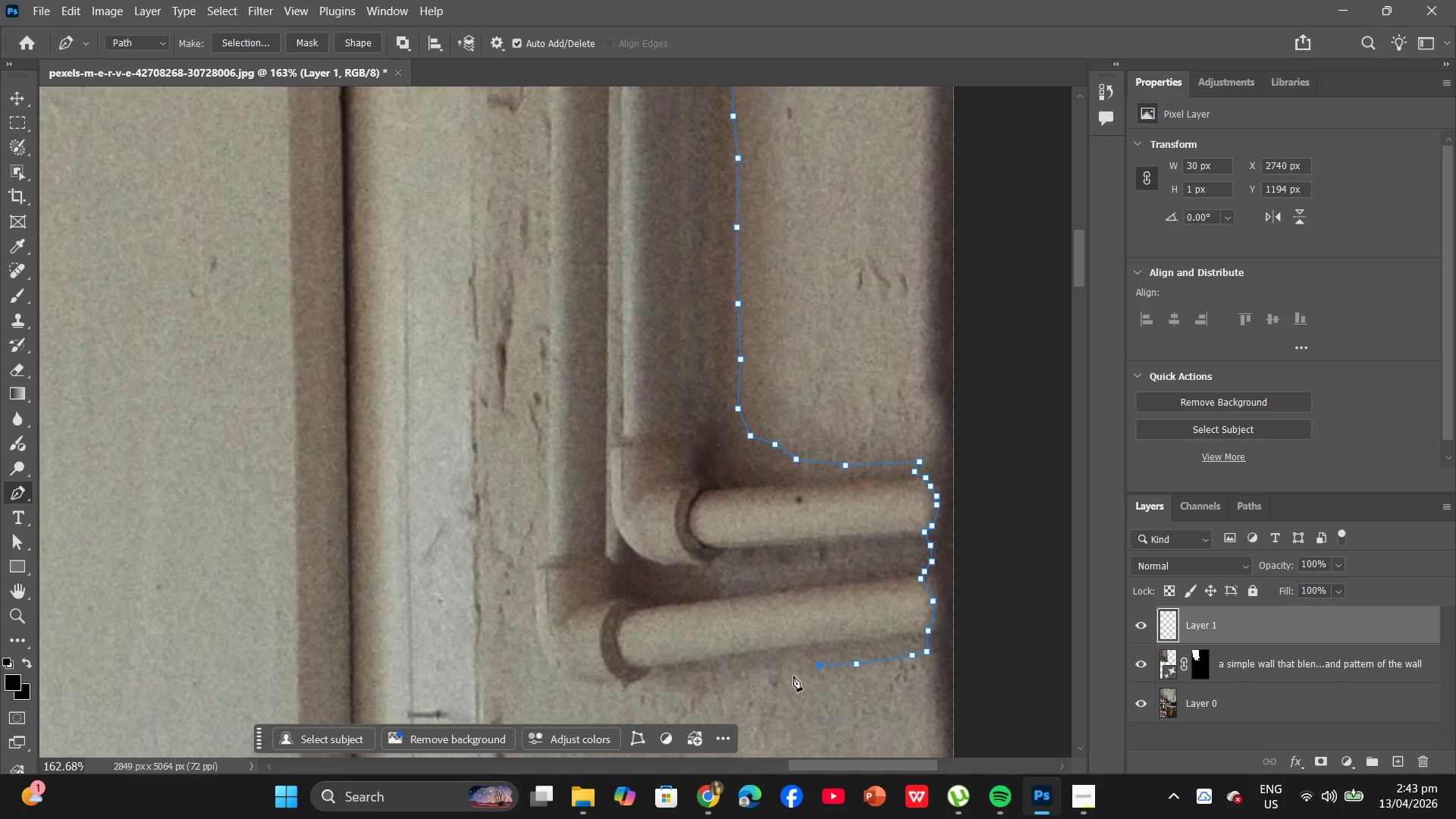 
left_click([779, 673])
 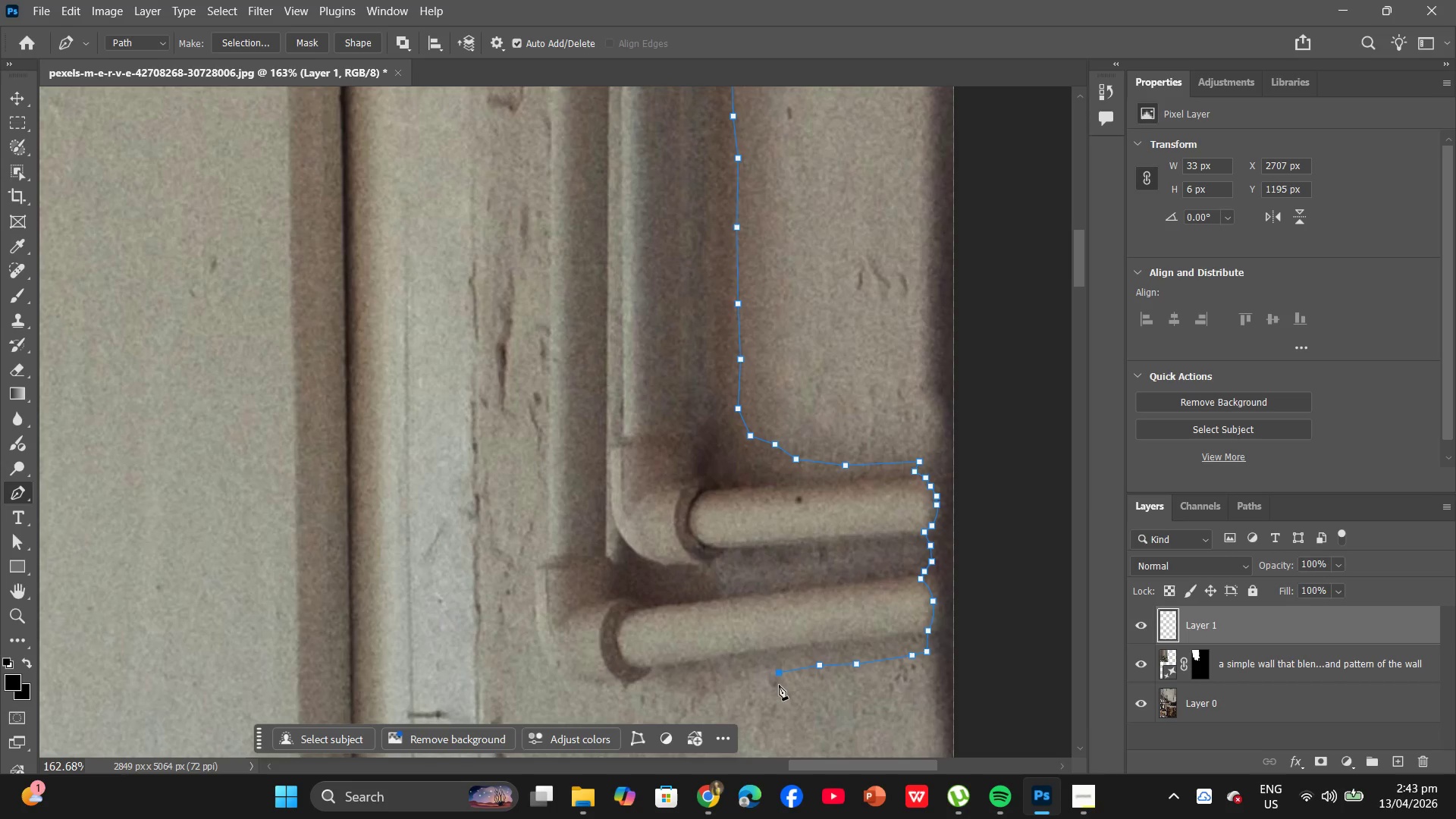 
wait(11.66)
 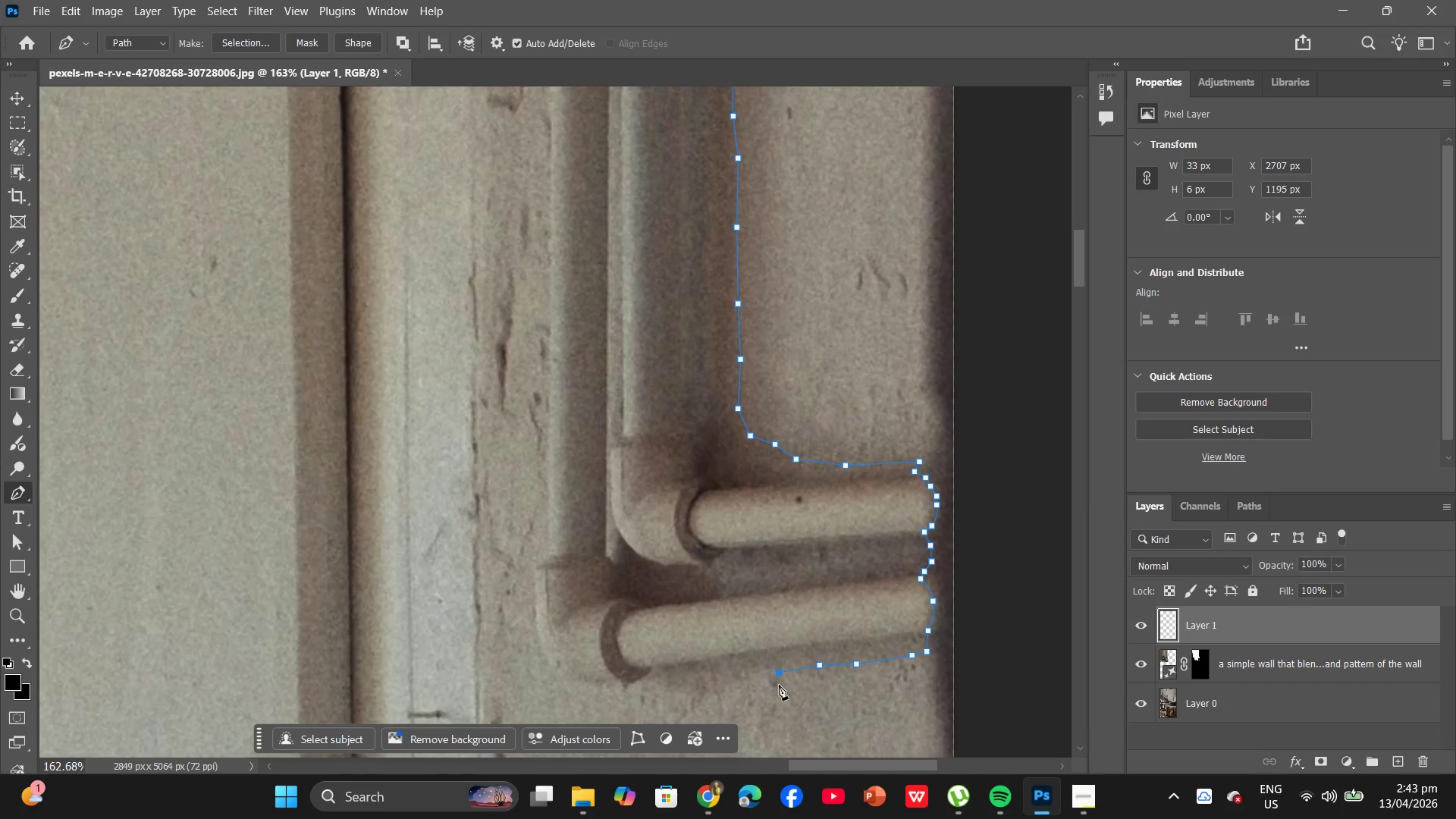 
key(Control+Z)
 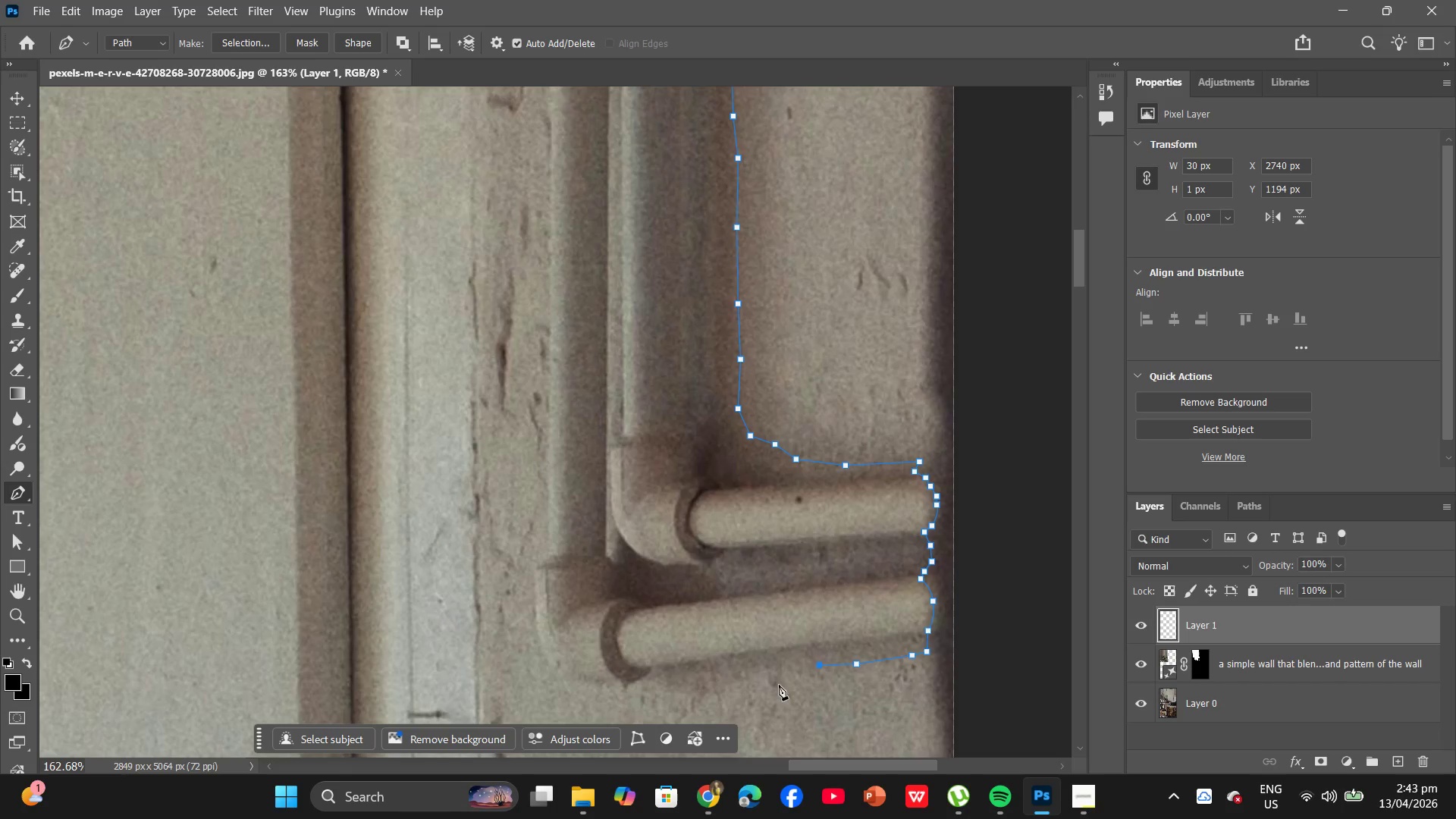 
key(Control+ControlLeft)
 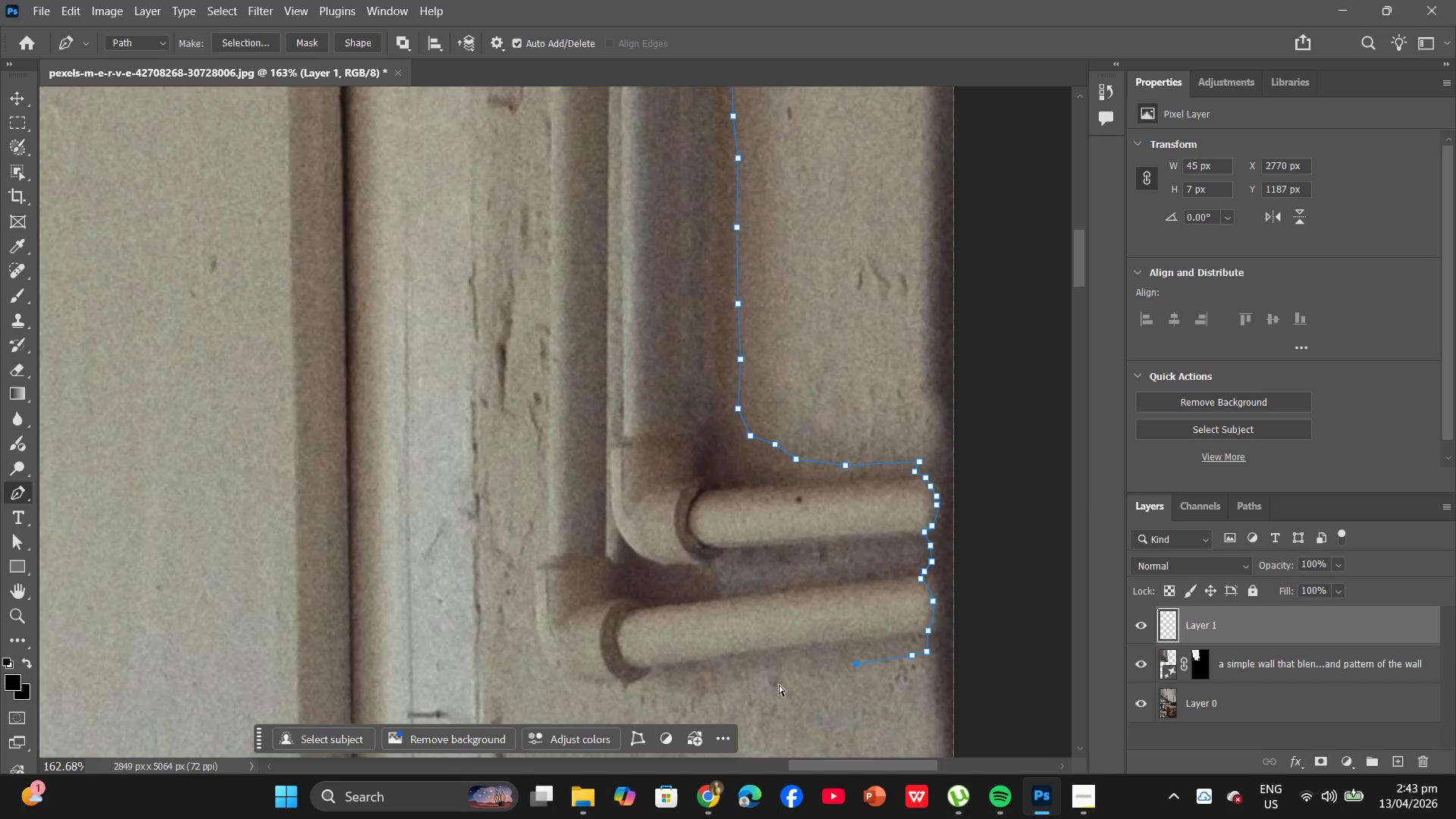 
key(Control+Z)
 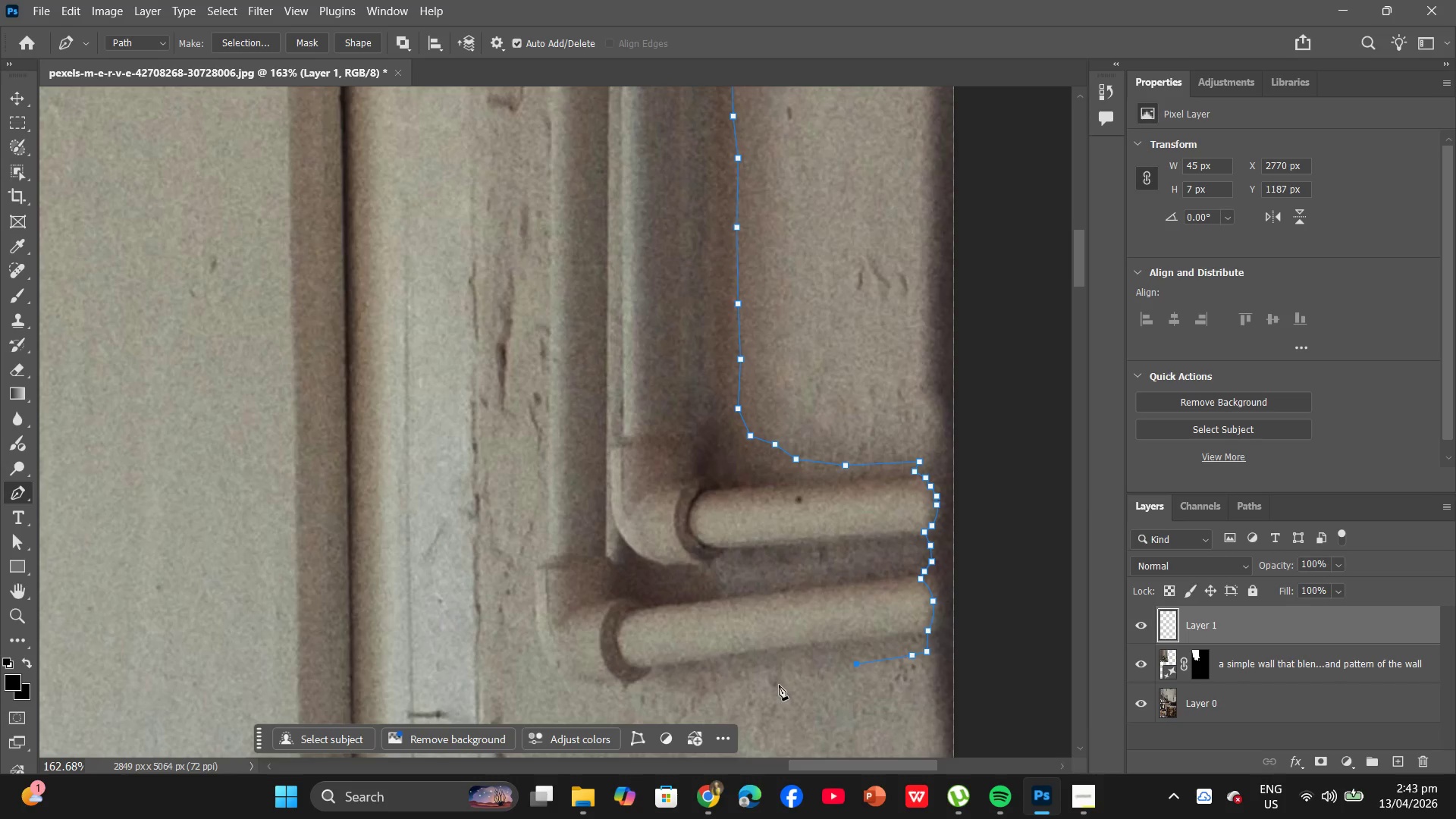 
key(Control+ControlLeft)
 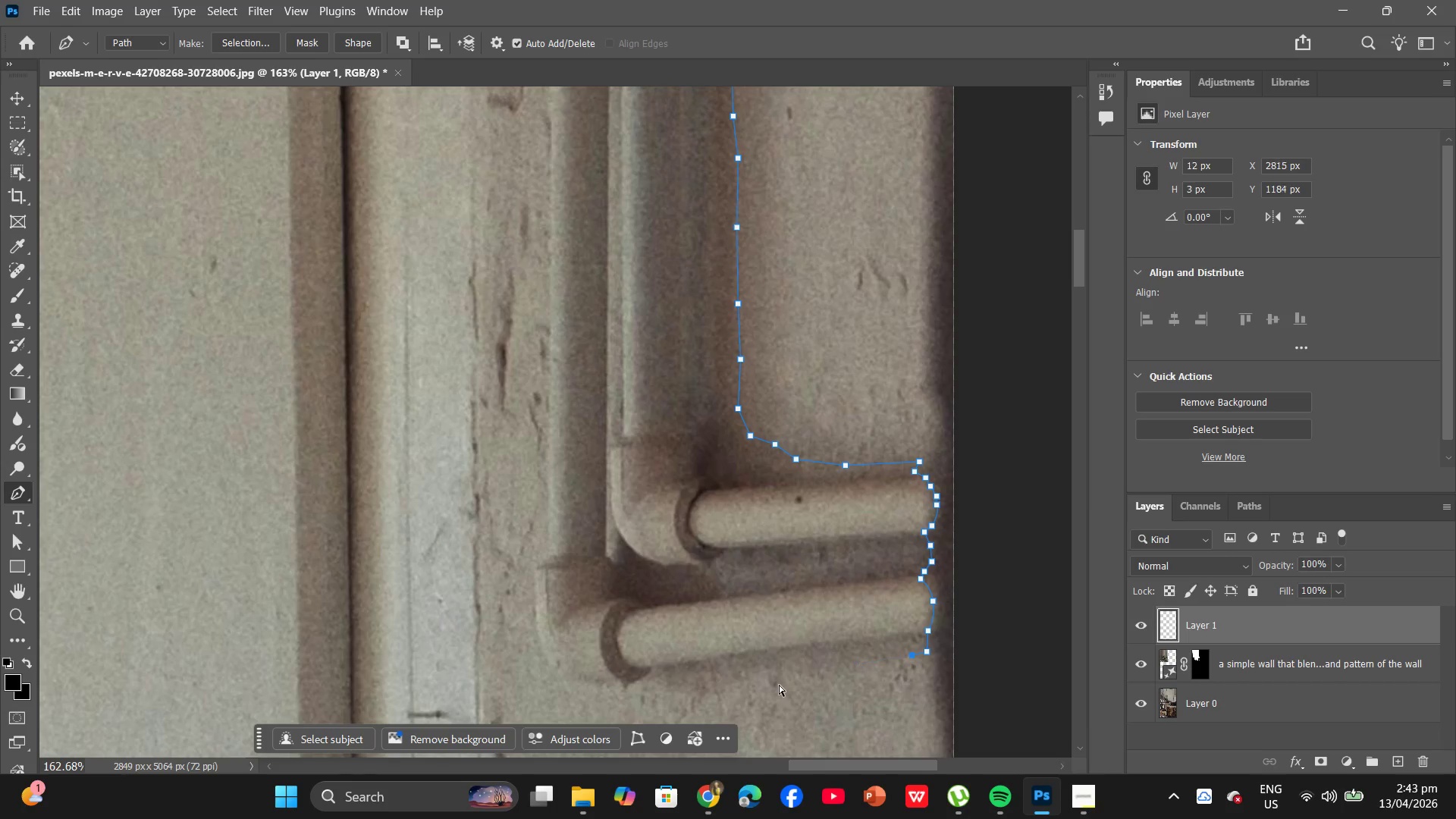 
key(Control+Z)
 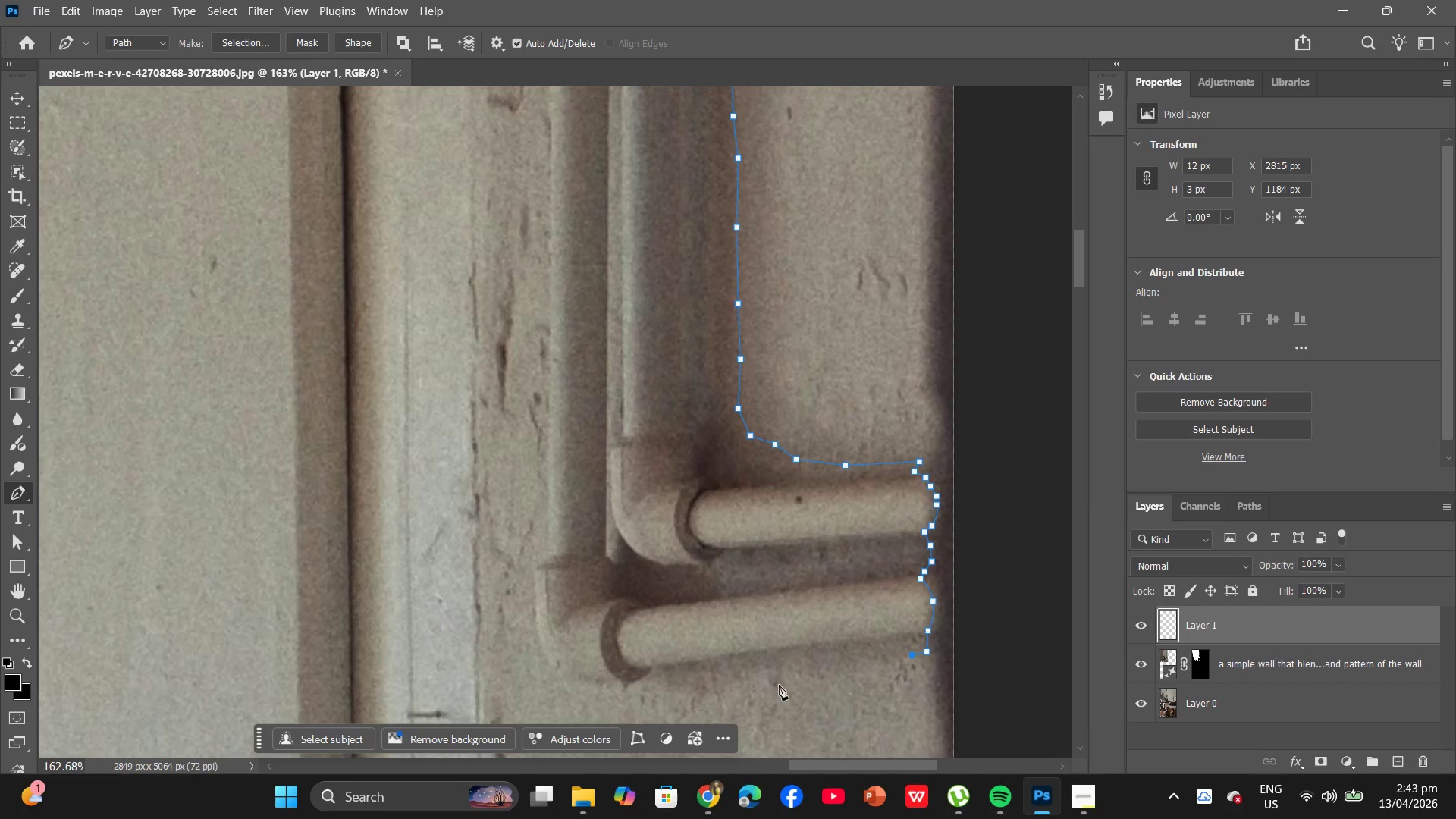 
key(Control+ControlLeft)
 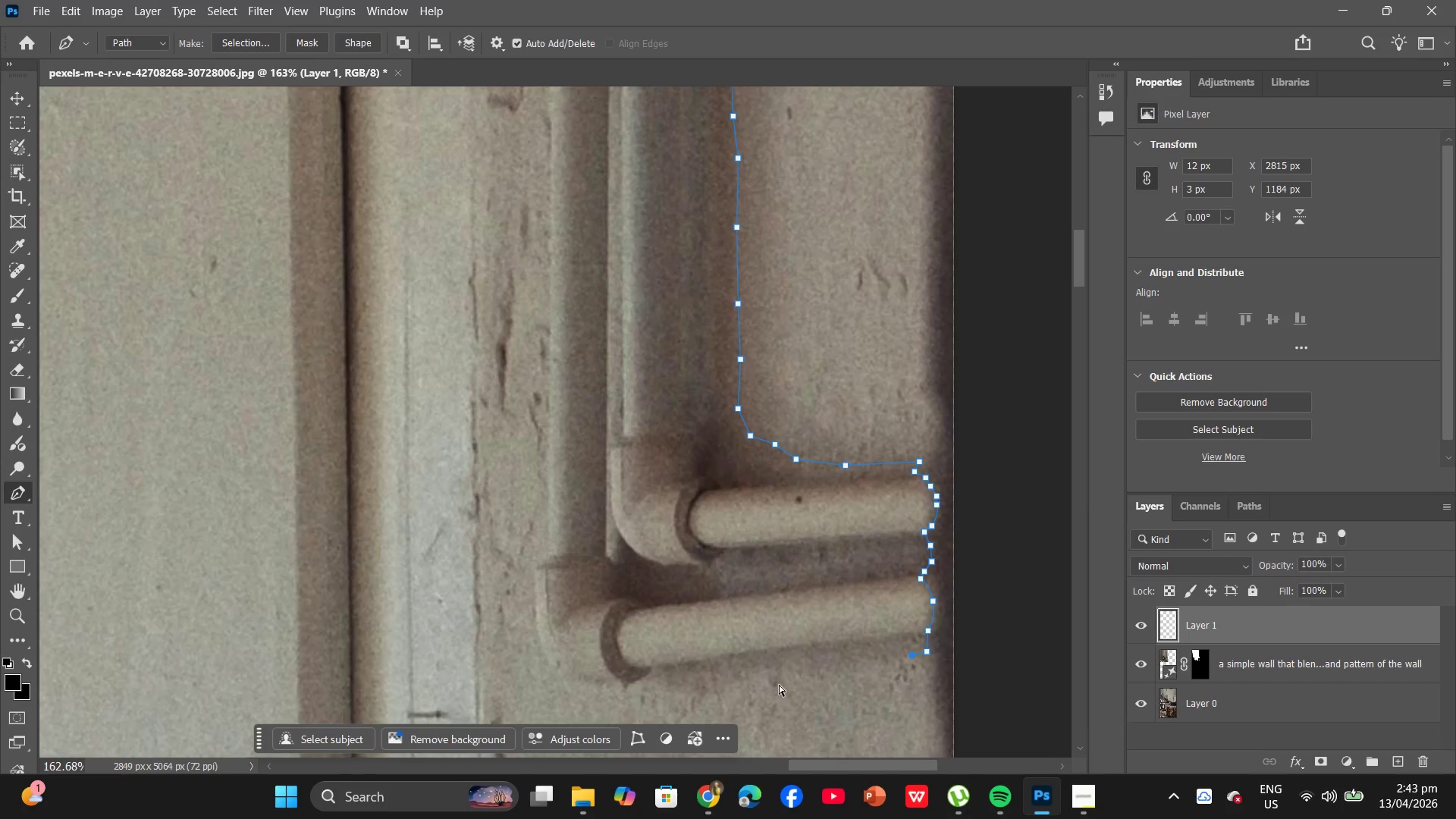 
key(Control+Z)
 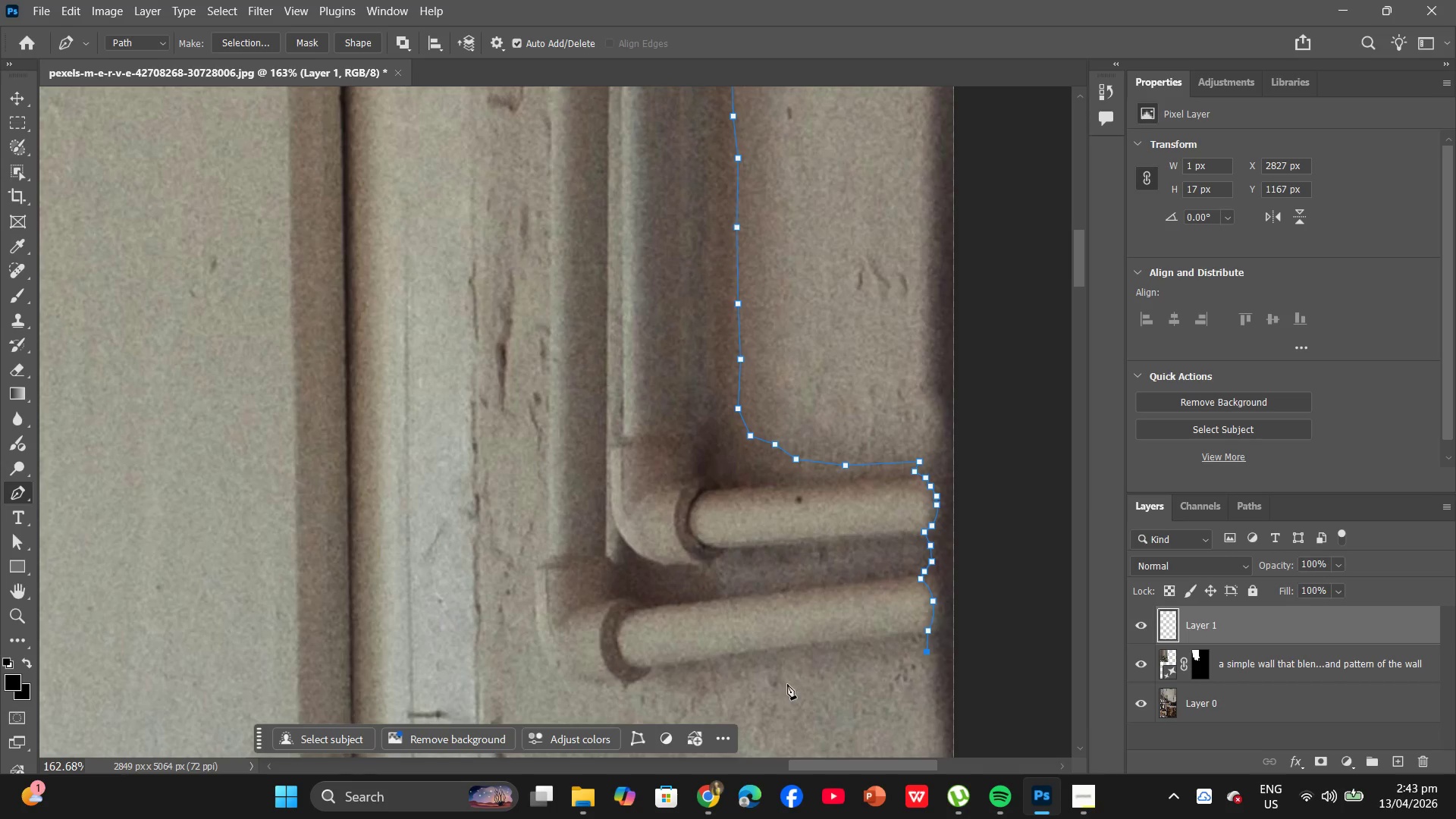 
key(Control+ControlLeft)
 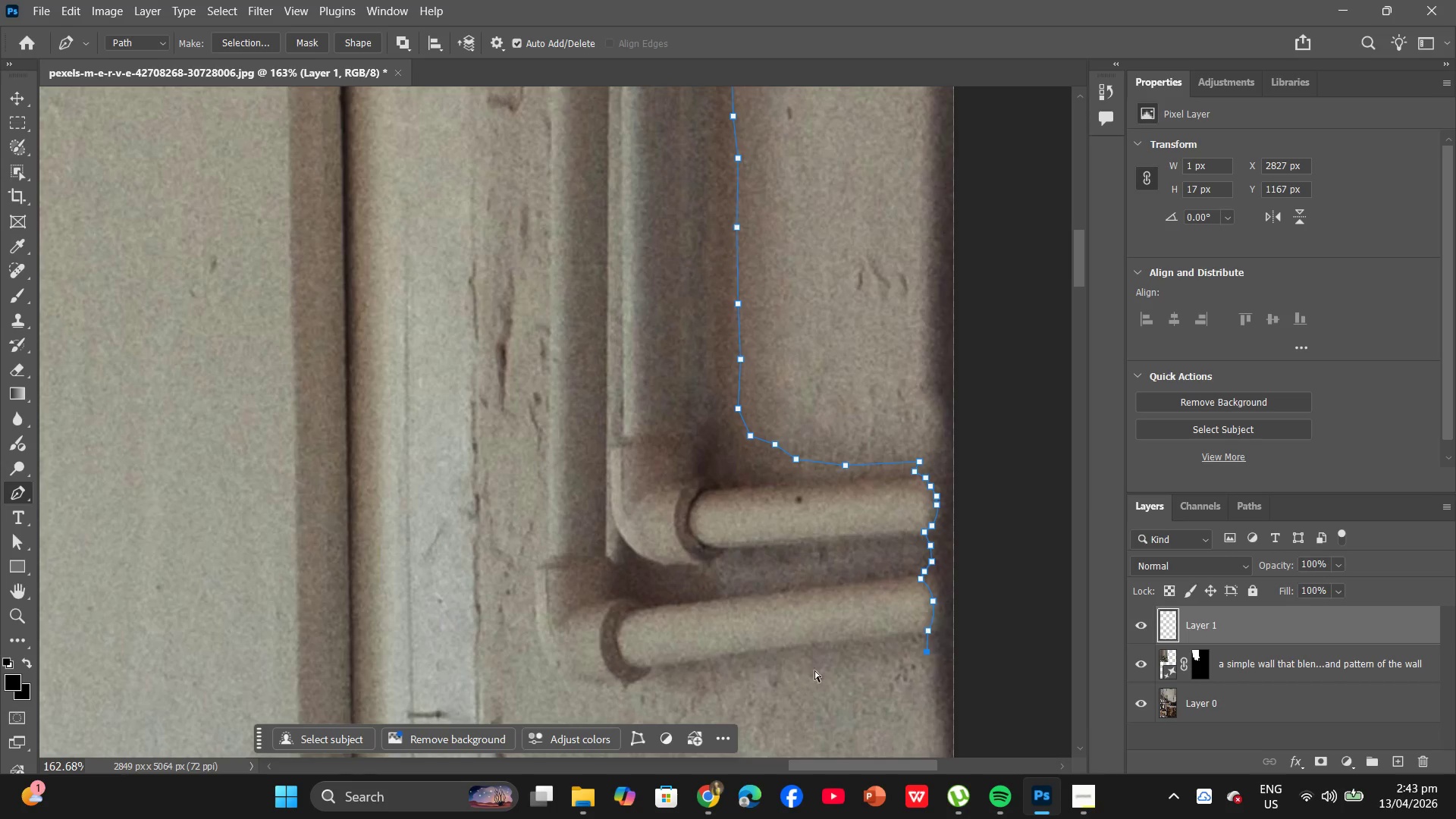 
key(Control+Z)
 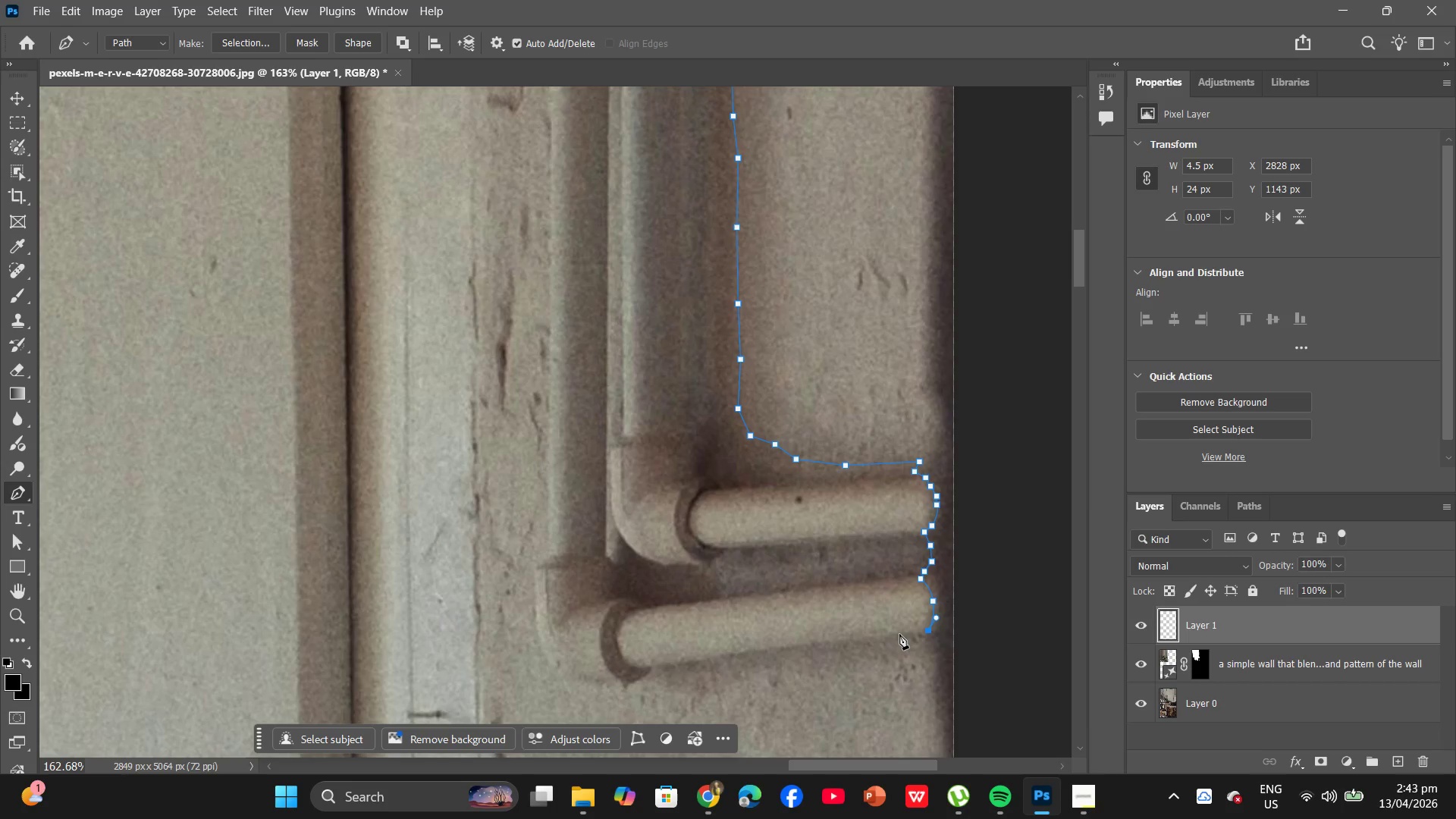 
left_click([893, 637])
 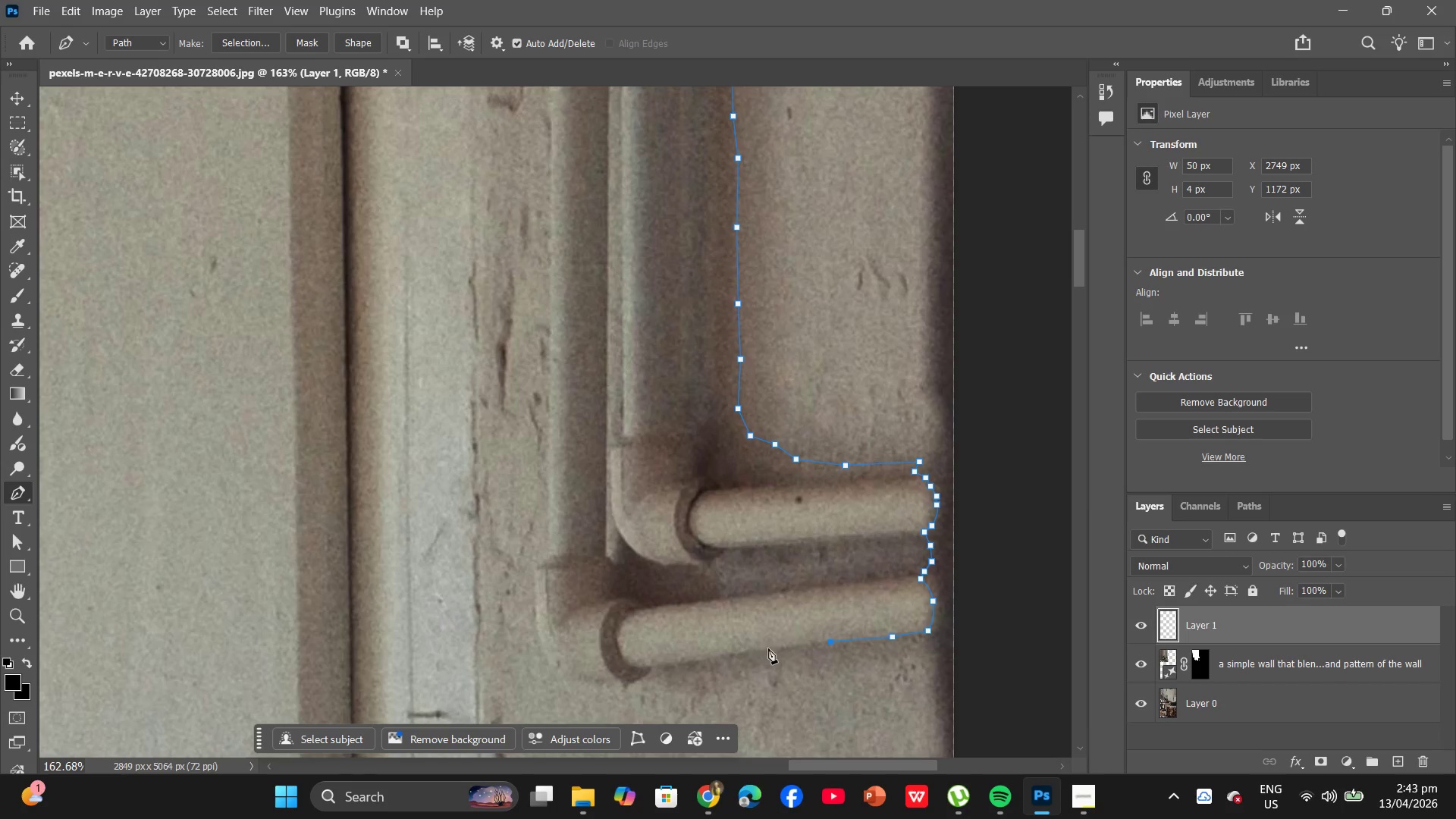 
left_click([767, 651])
 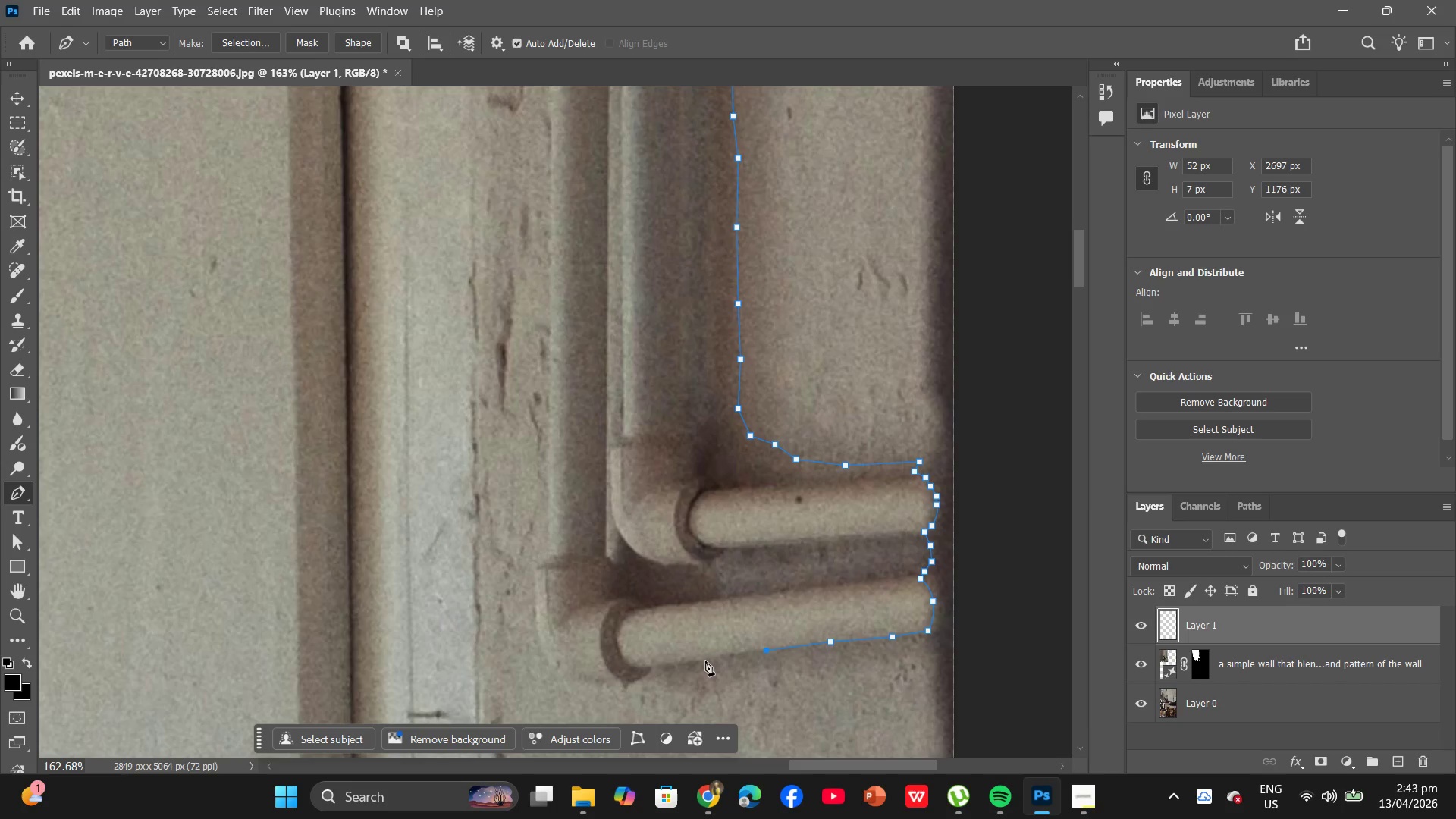 
left_click([705, 658])
 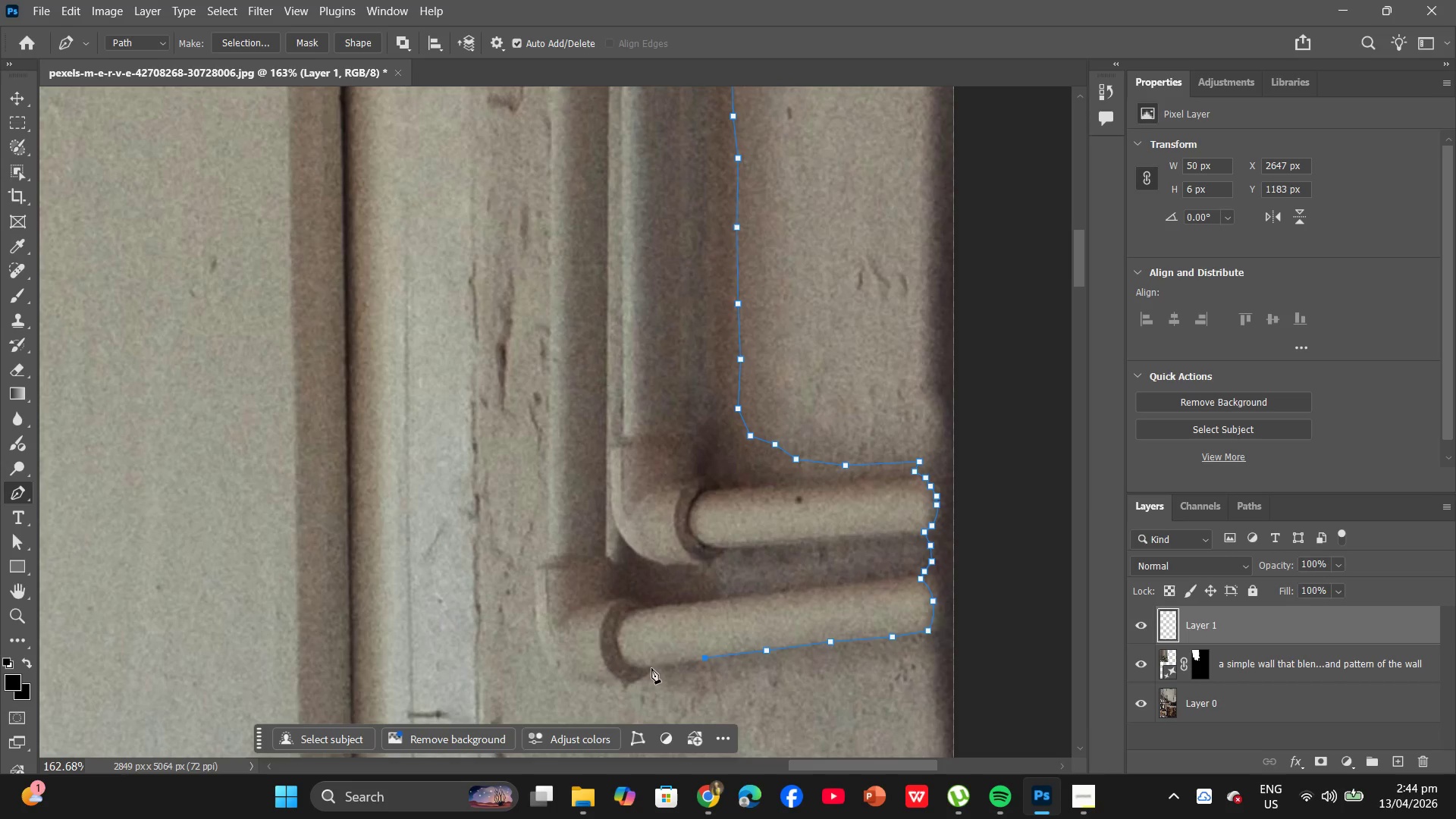 
left_click([651, 668])
 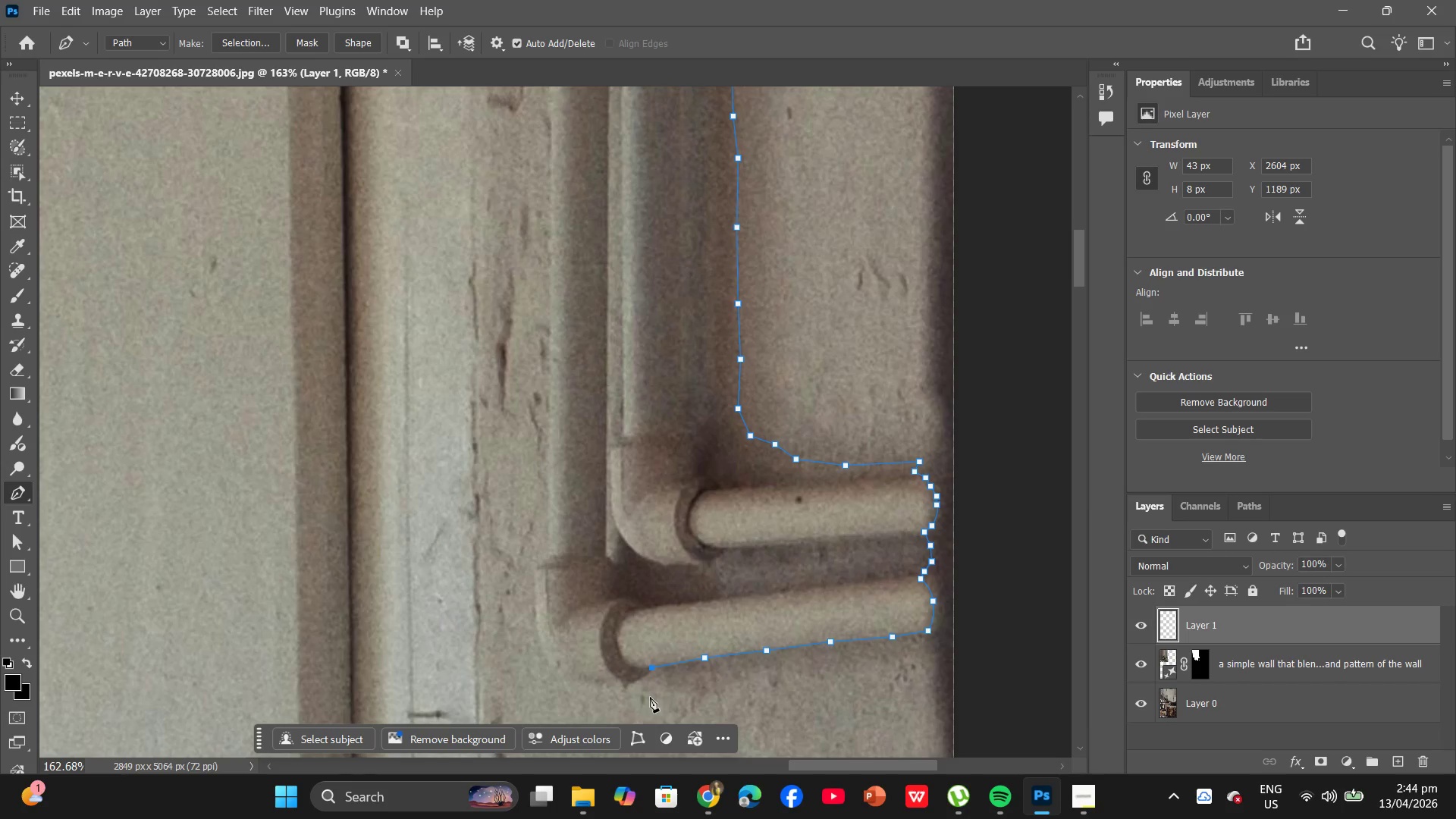 
hold_key(key=AltLeft, duration=0.8)
scroll: coordinate [650, 698], scroll_direction: up, amount: 6.0
 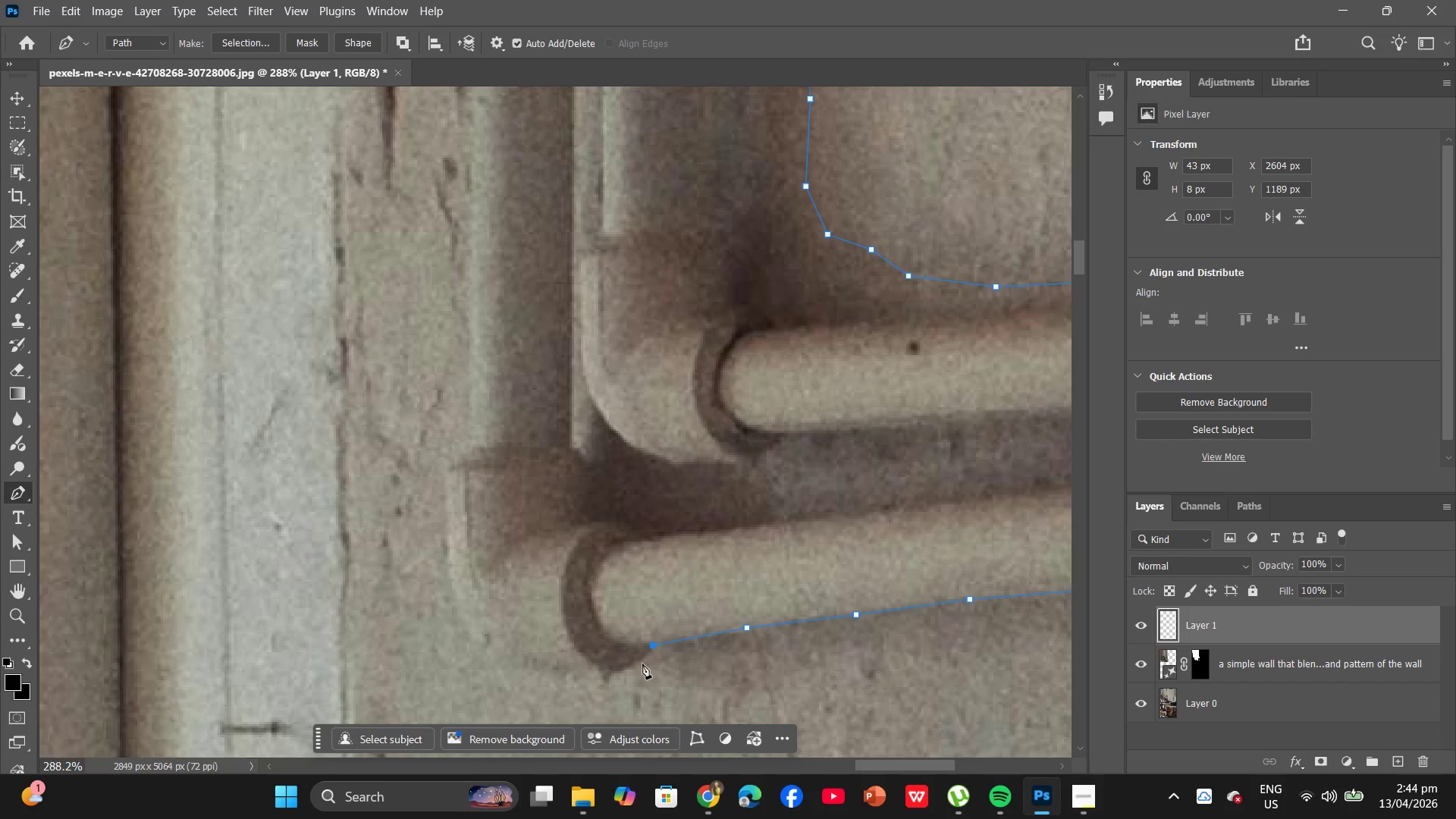 
left_click([637, 663])
 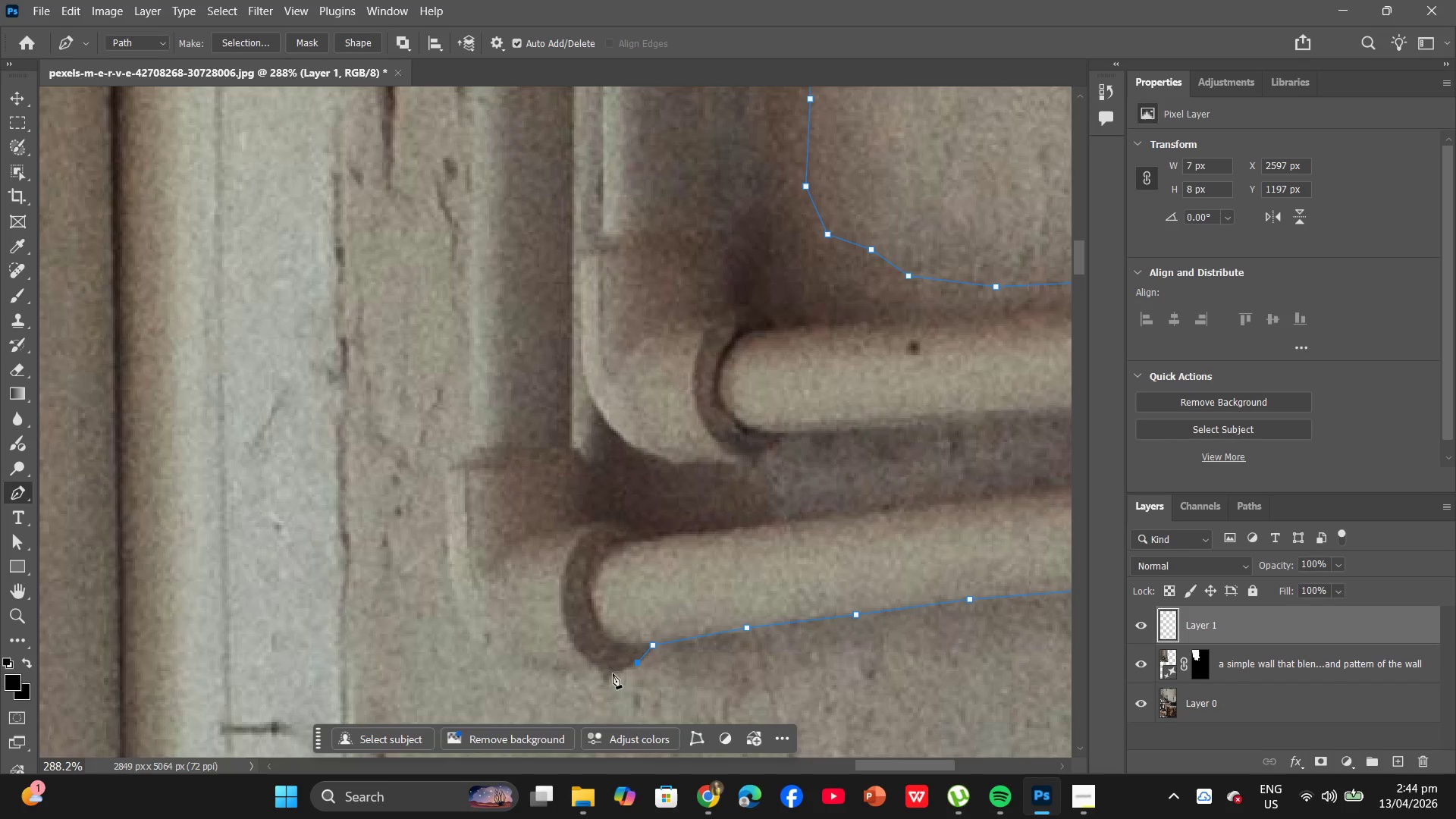 
left_click([613, 673])
 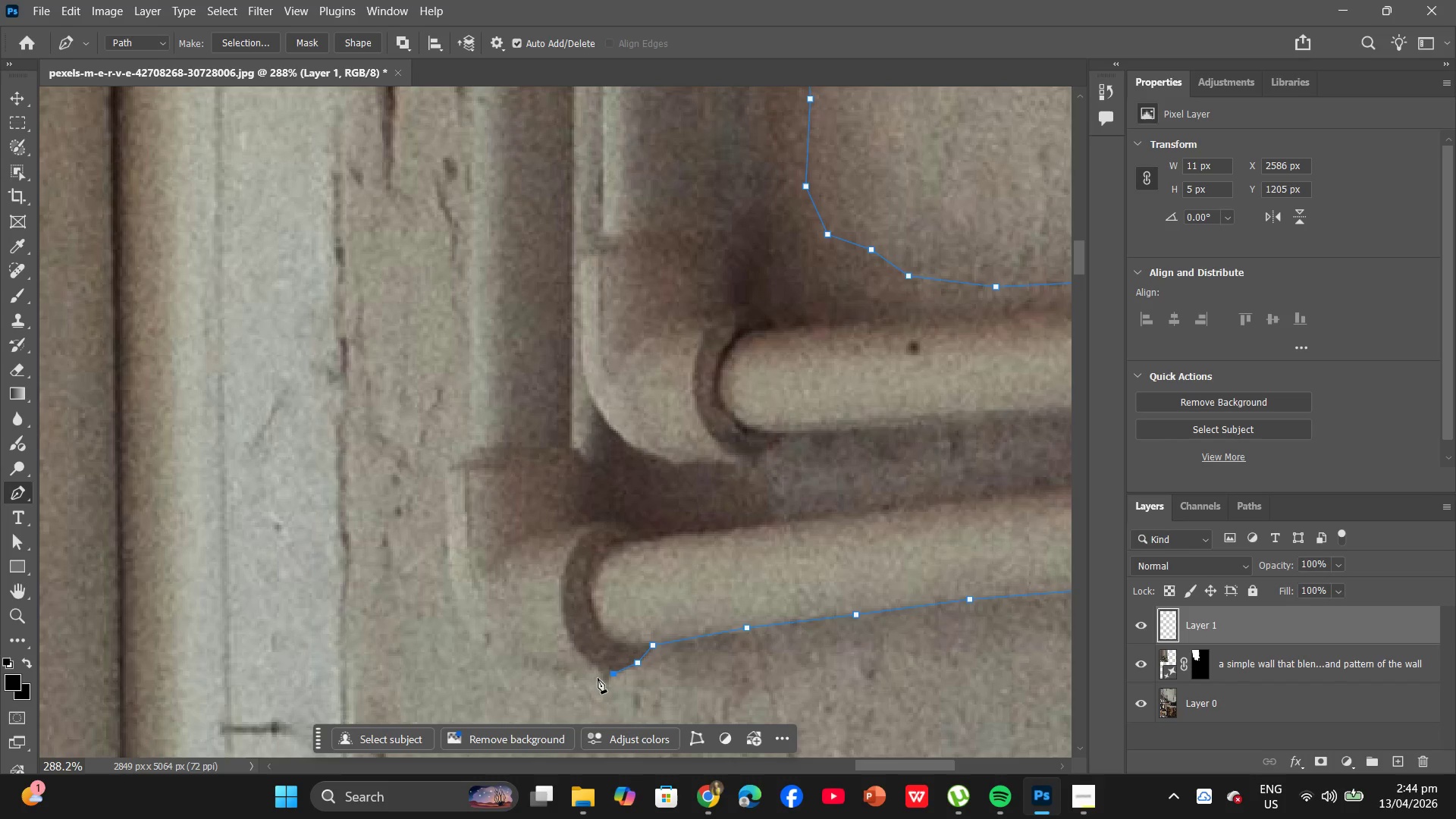 
hold_key(key=AltLeft, duration=0.81)
scroll: coordinate [601, 663], scroll_direction: down, amount: 7.0
 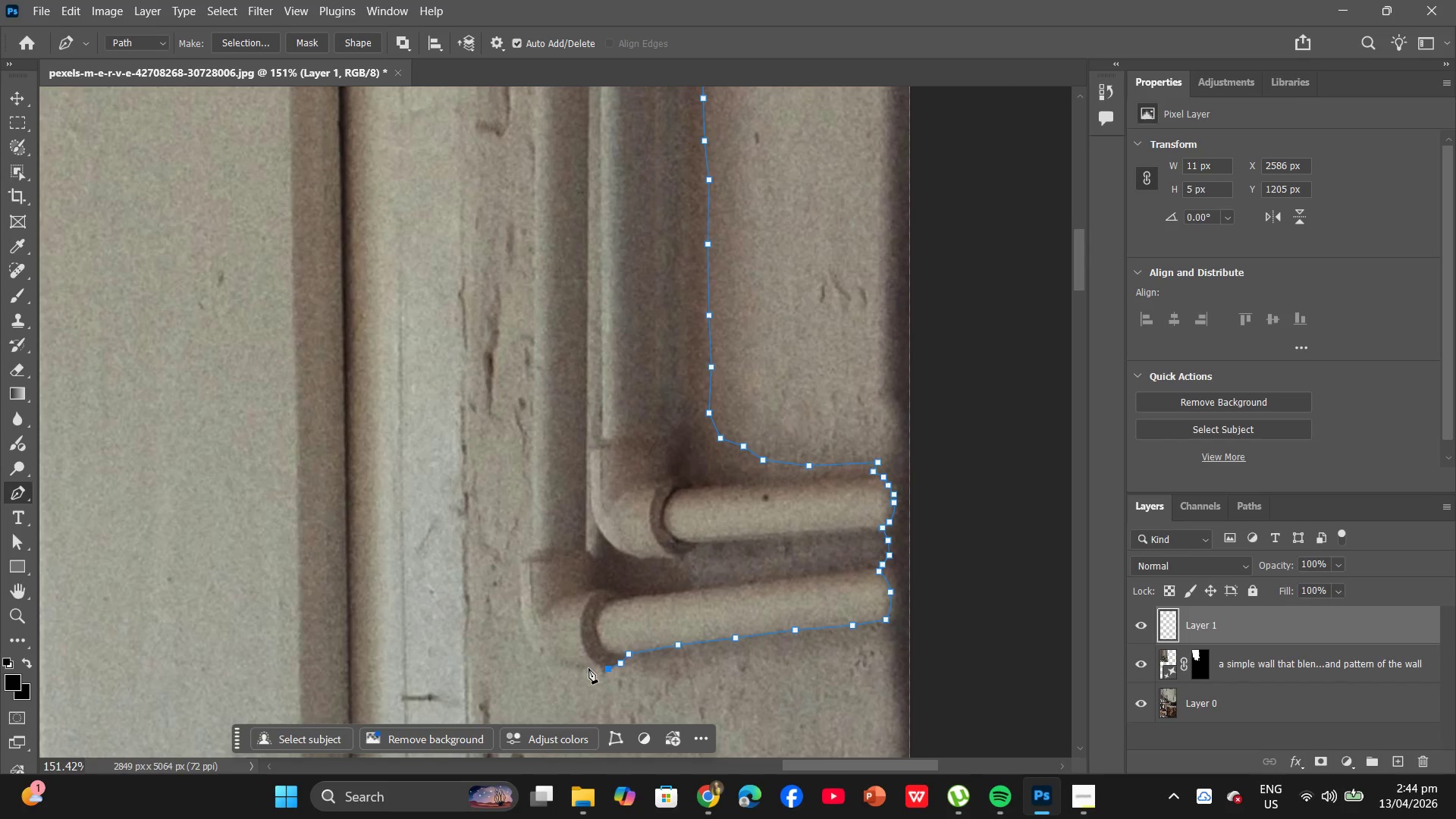 
left_click([585, 668])
 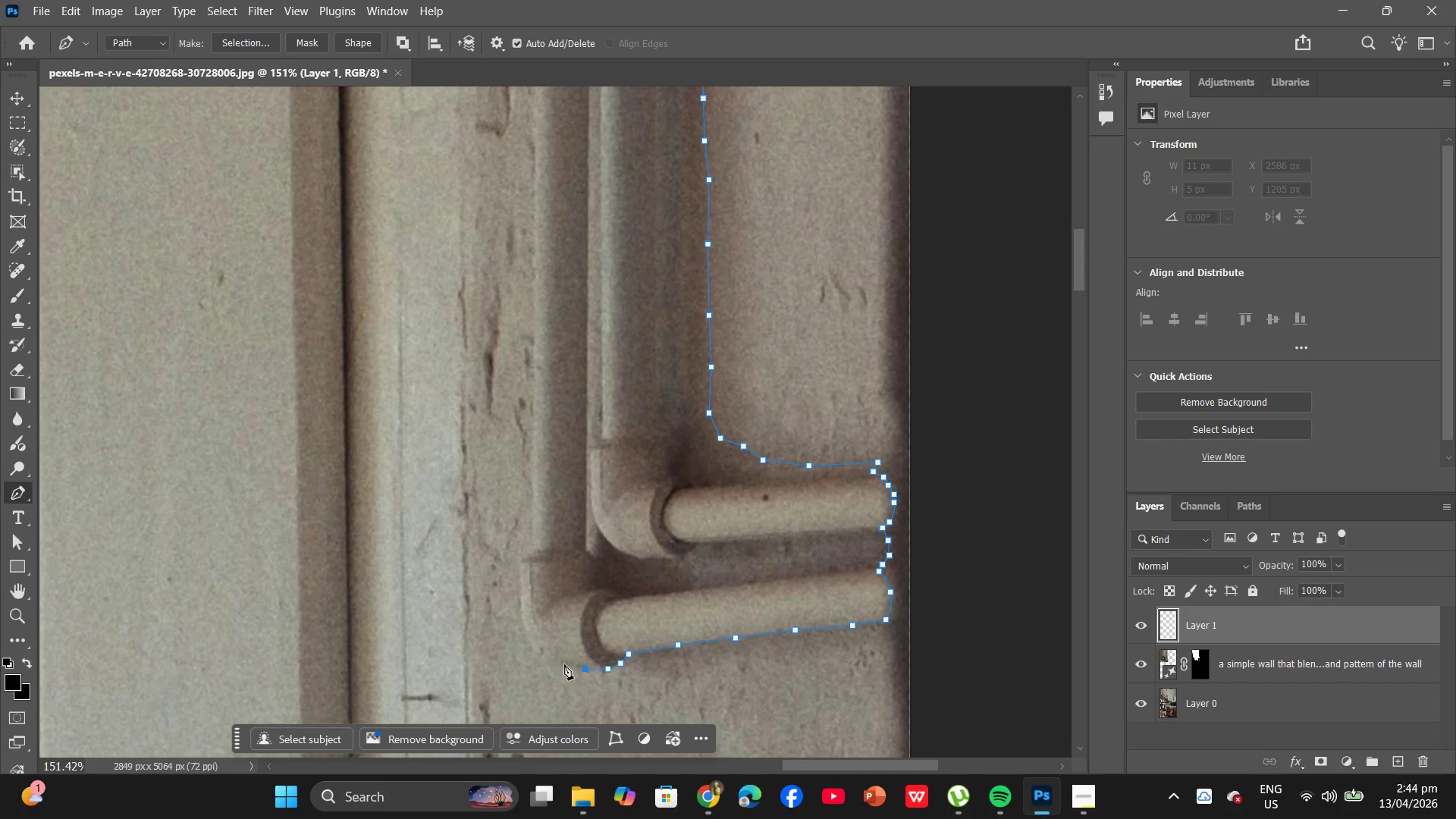 
left_click([564, 664])
 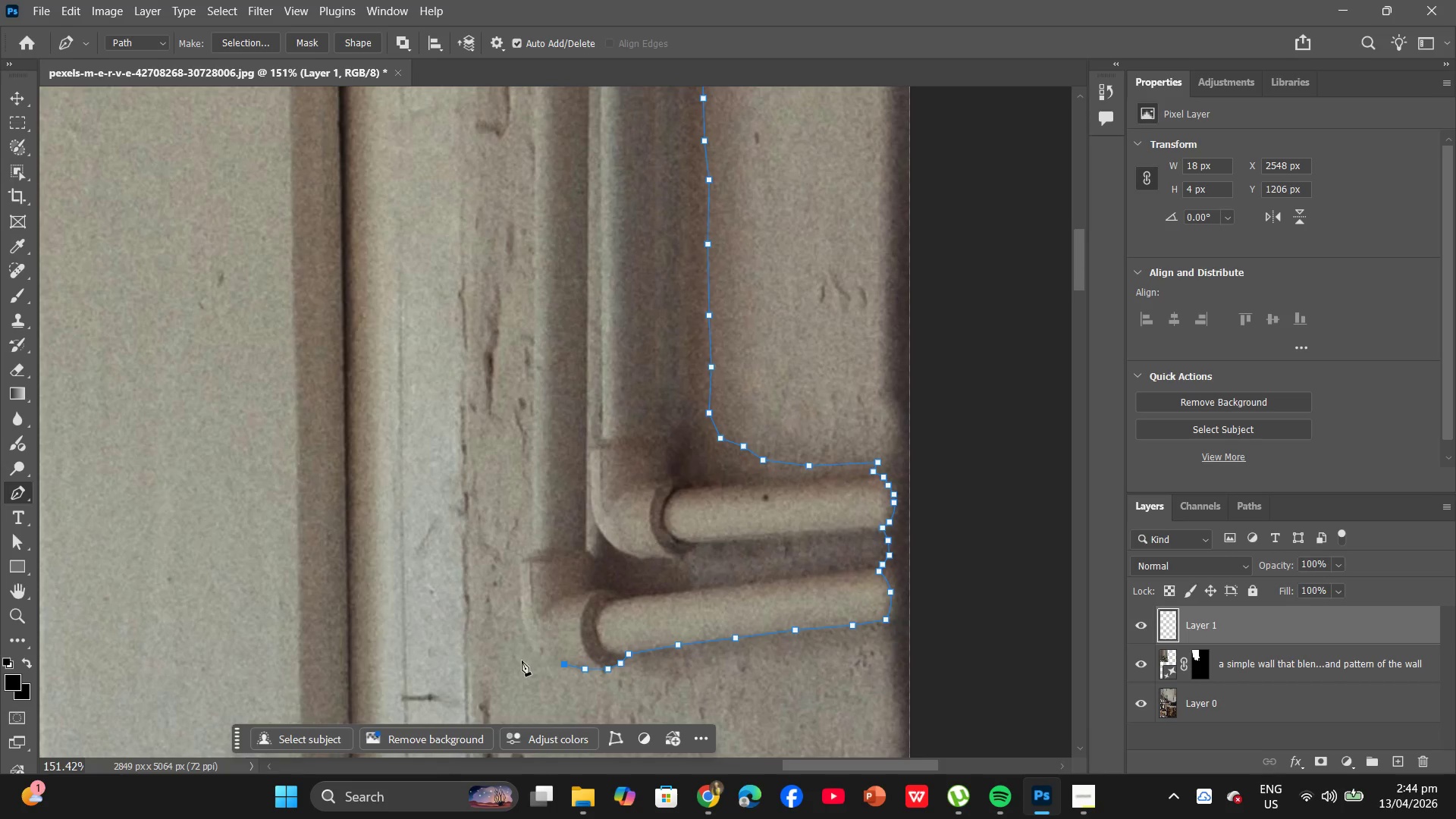 
wait(6.06)
 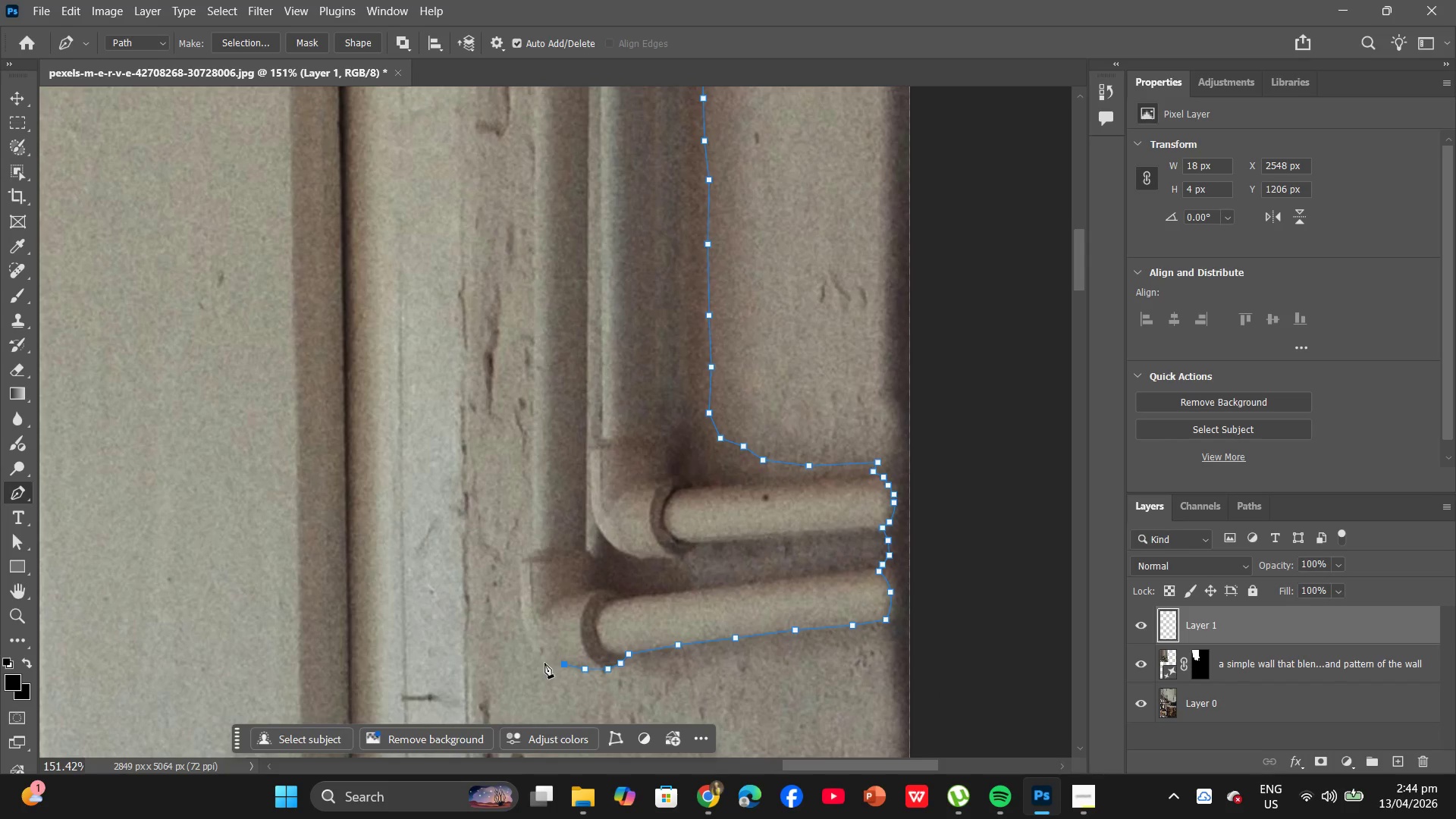 
left_click([542, 657])
 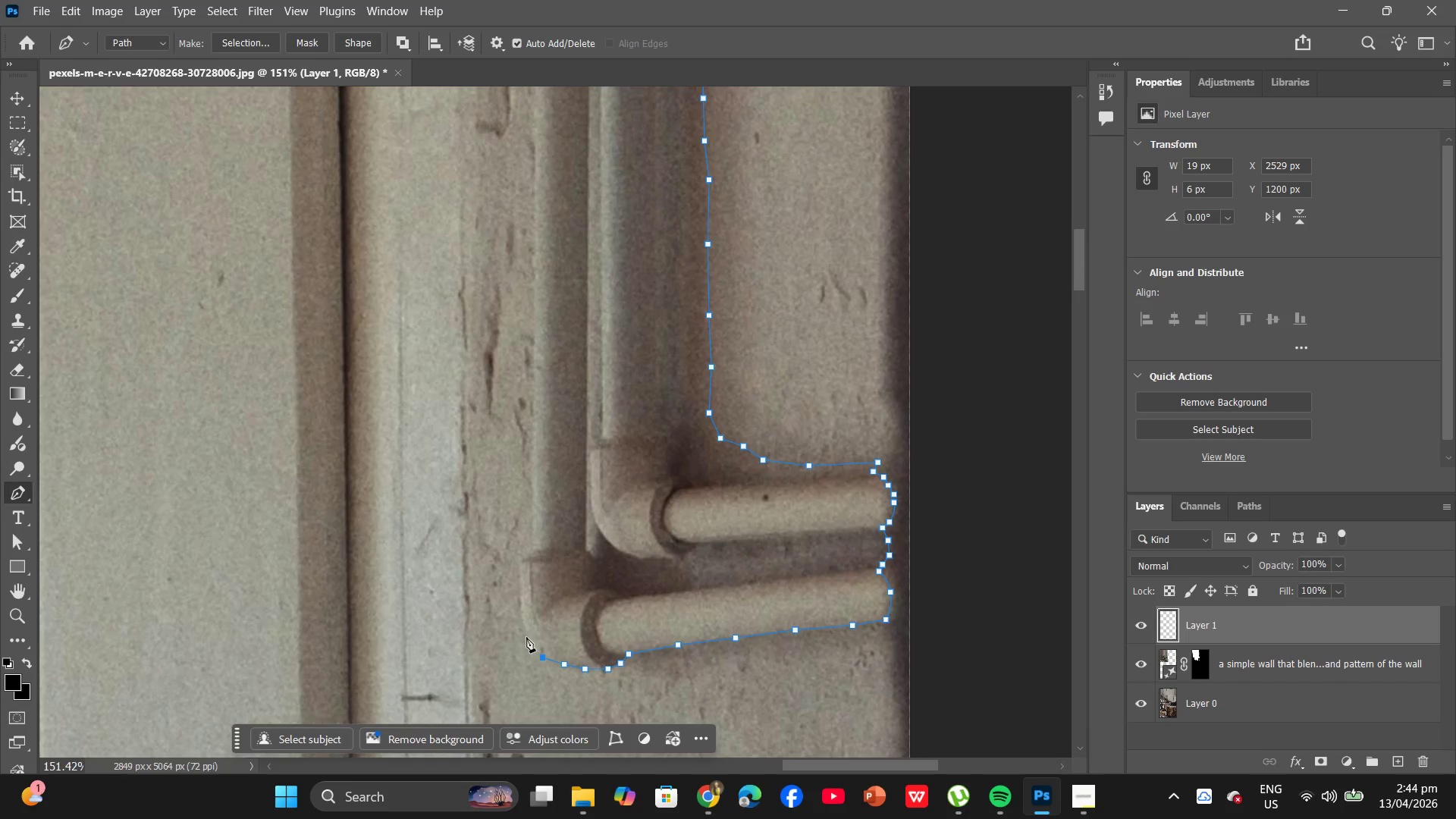 
left_click([528, 637])
 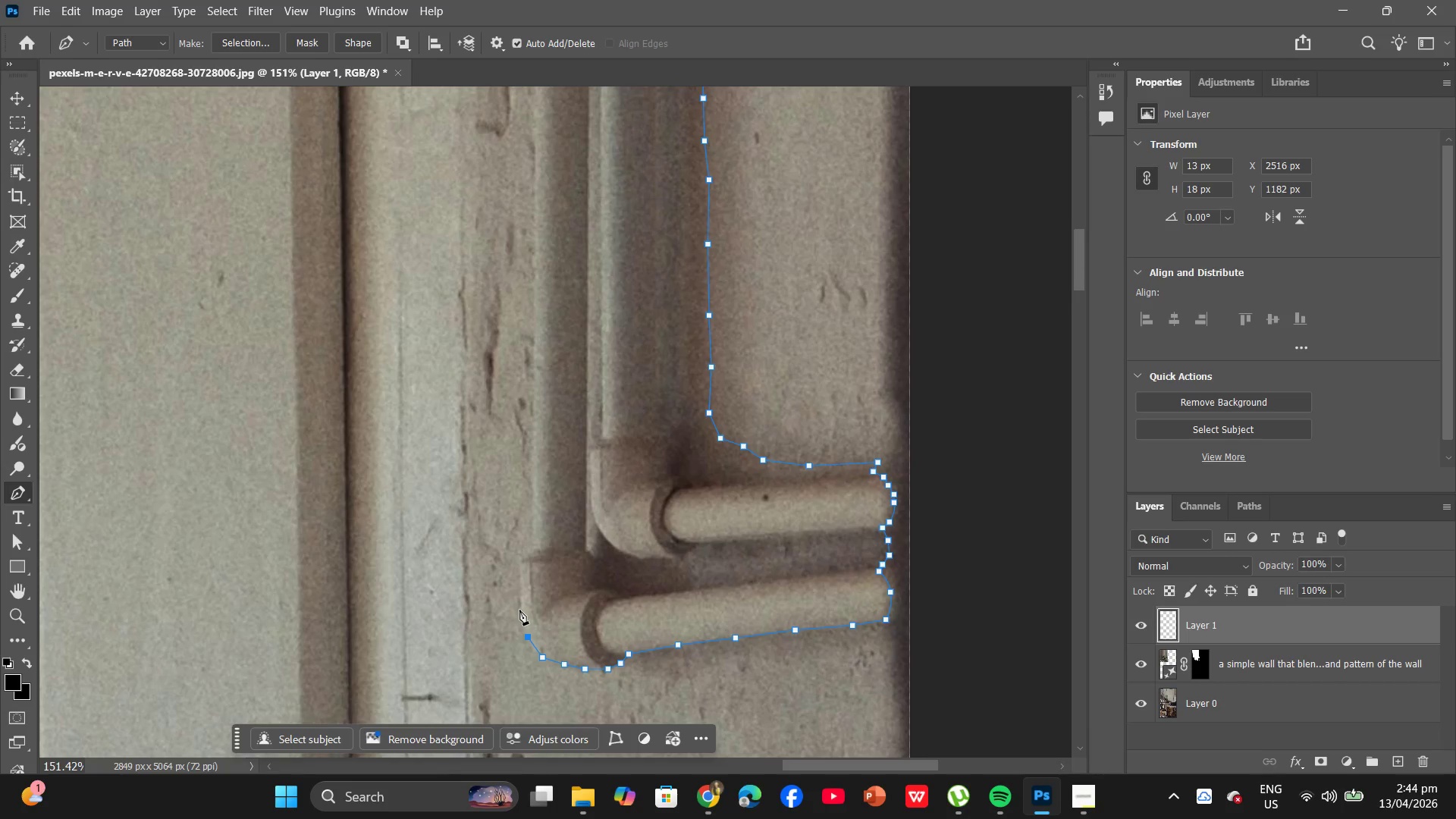 
left_click([522, 608])
 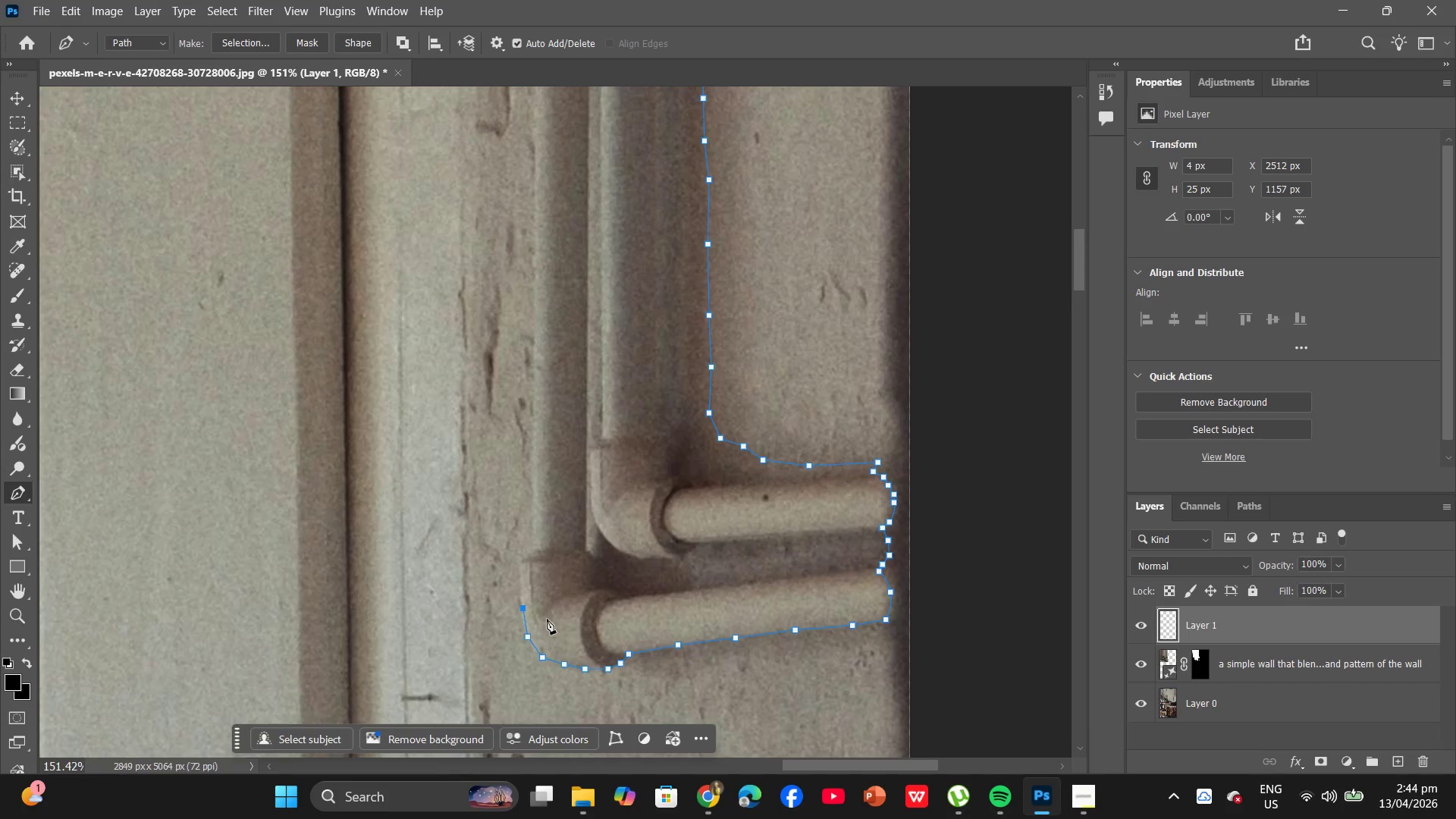 
key(Control+ControlLeft)
 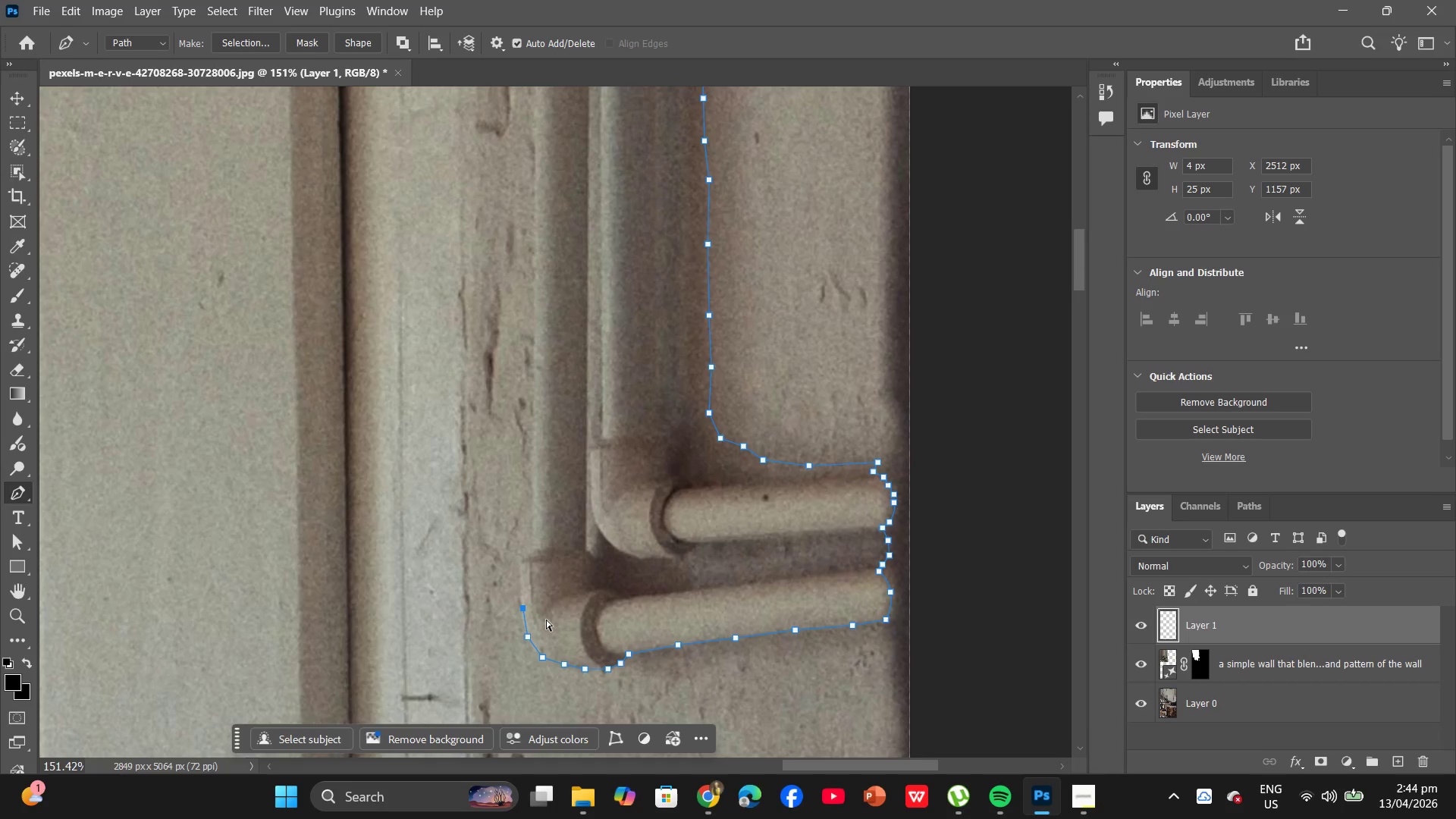 
key(Control+Z)
 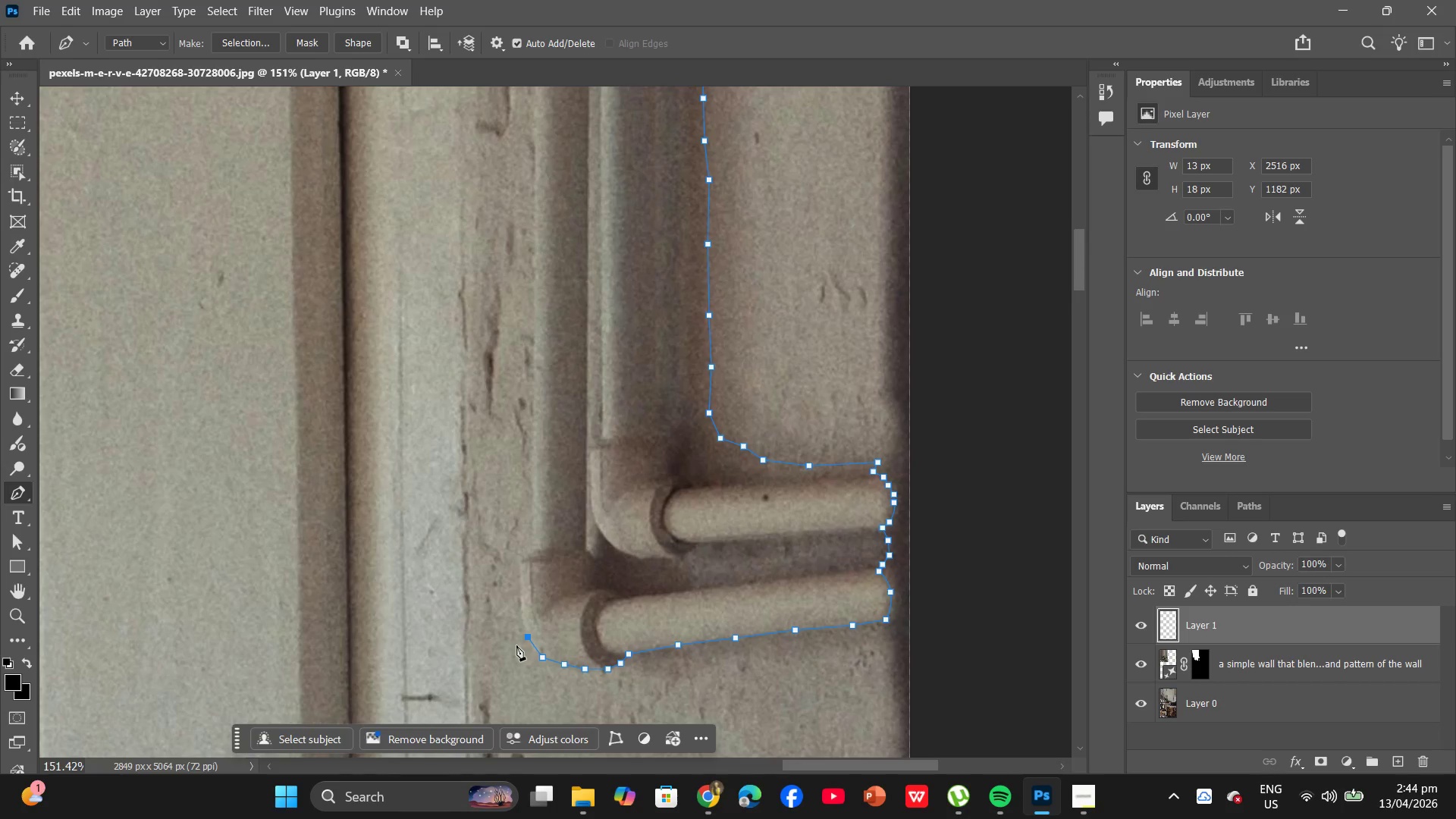 
hold_key(key=AltLeft, duration=2.11)
scroll: coordinate [522, 646], scroll_direction: up, amount: 6.0
 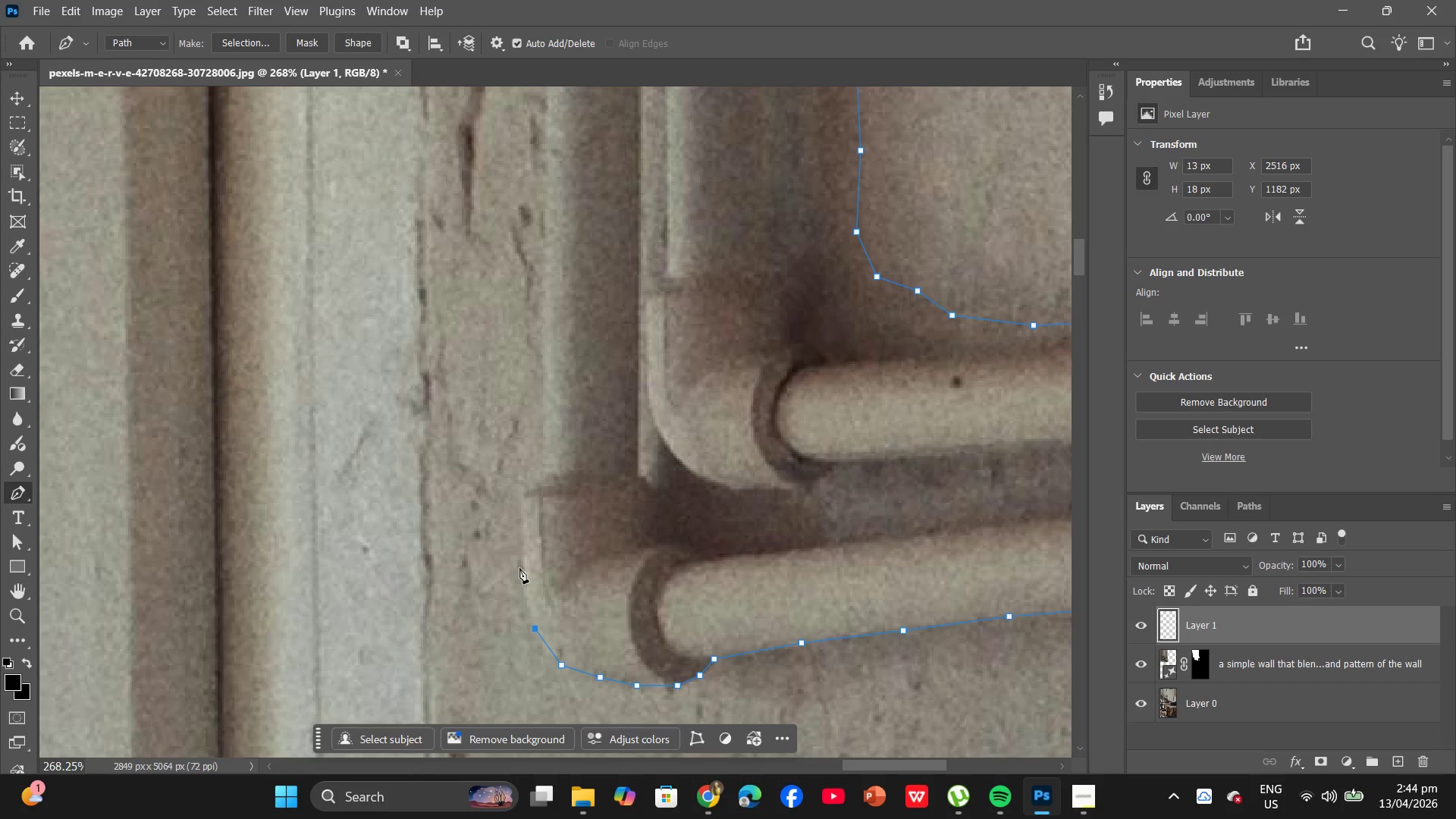 
wait(6.53)
 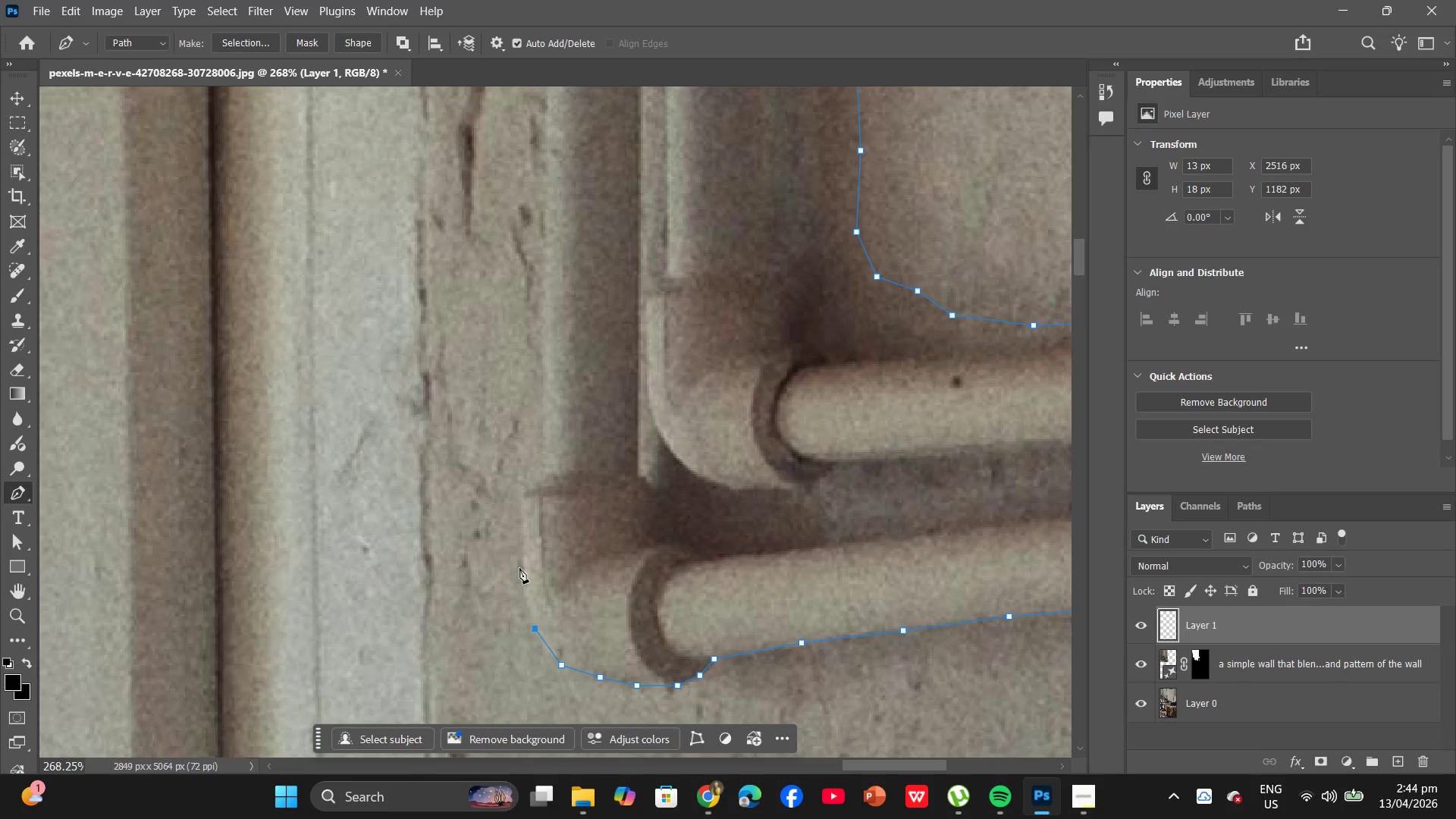 
left_click([526, 596])
 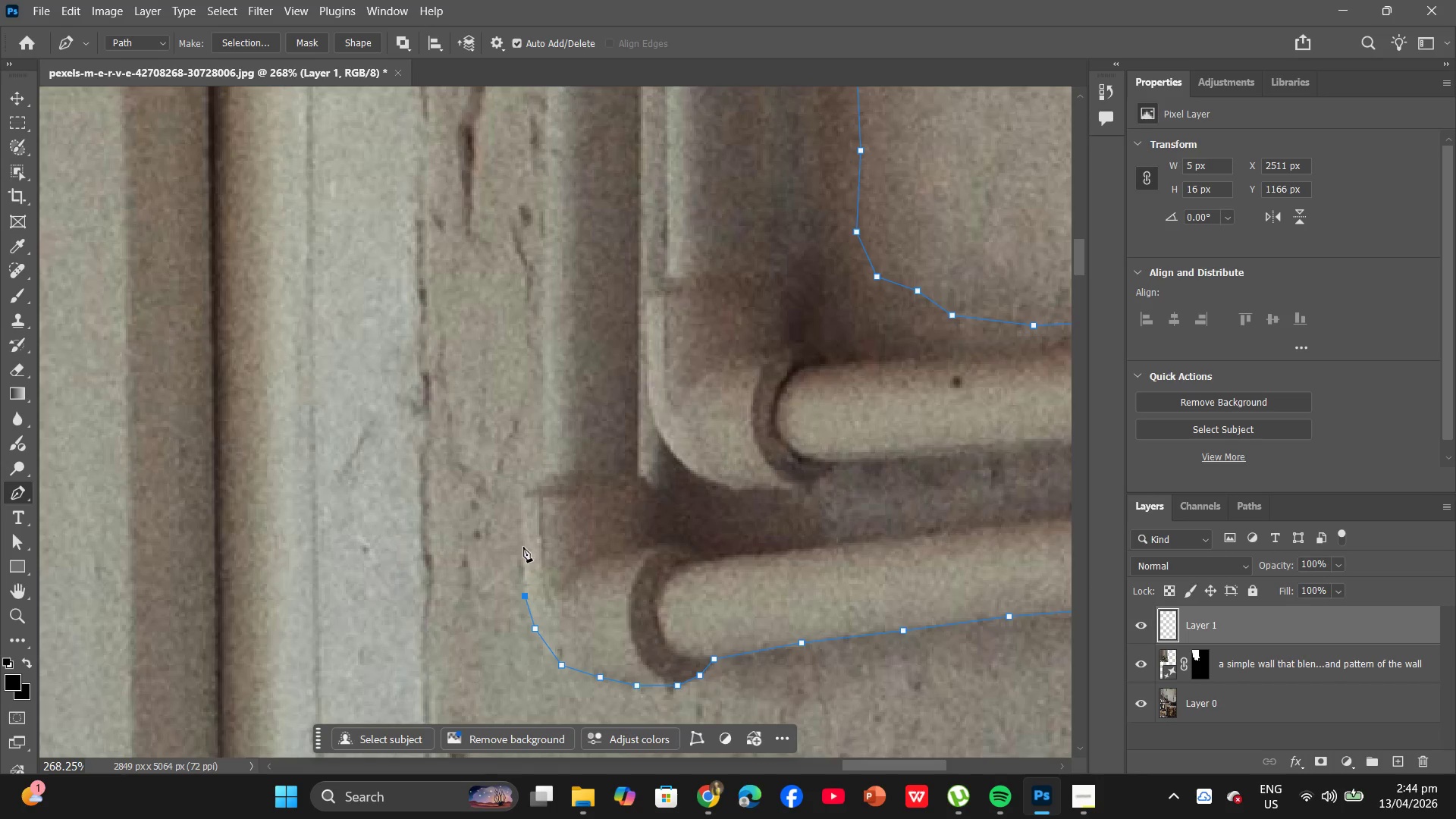 
left_click([523, 547])
 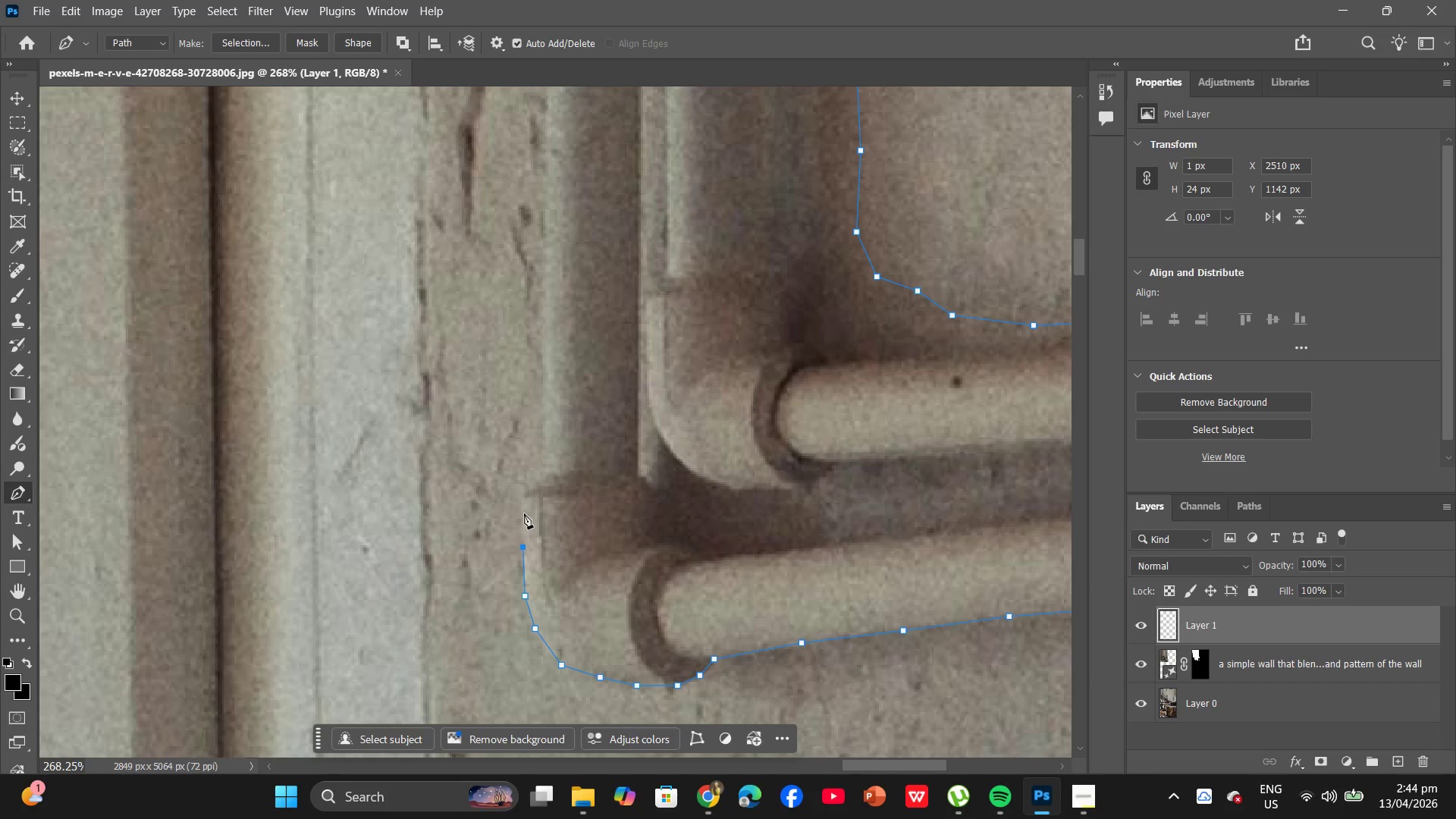 
left_click([524, 513])
 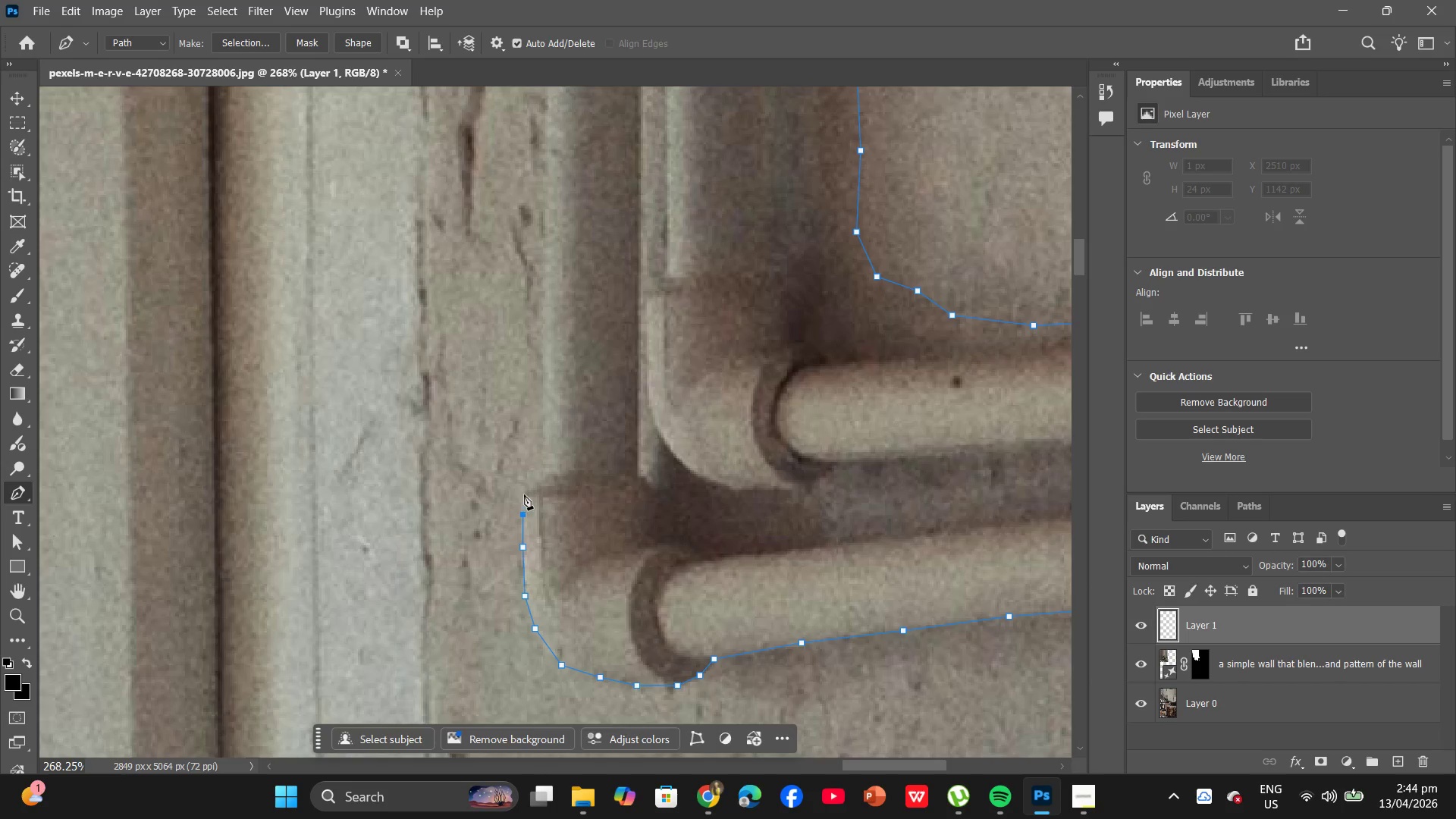 
left_click([524, 494])
 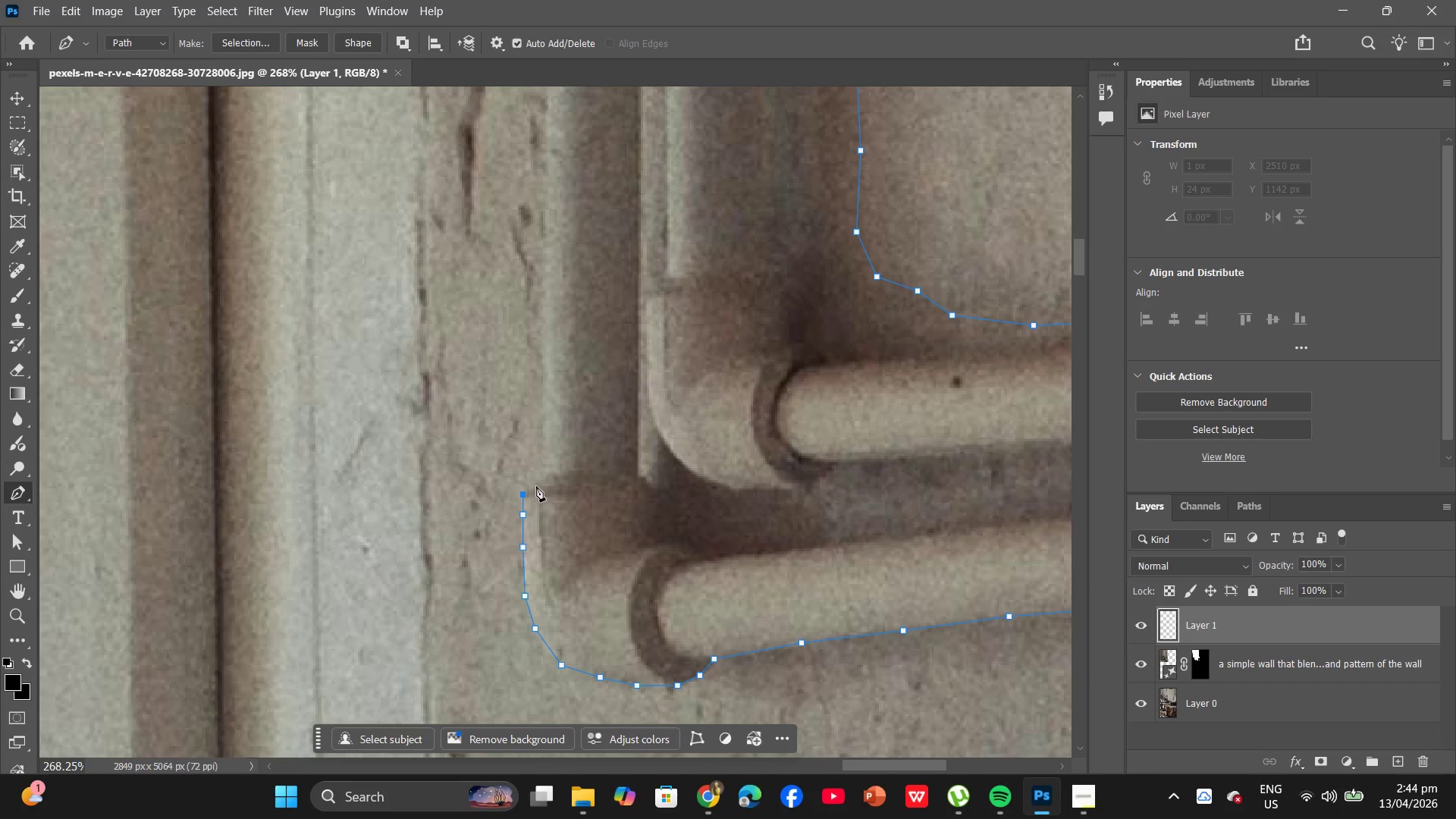 
left_click([536, 485])
 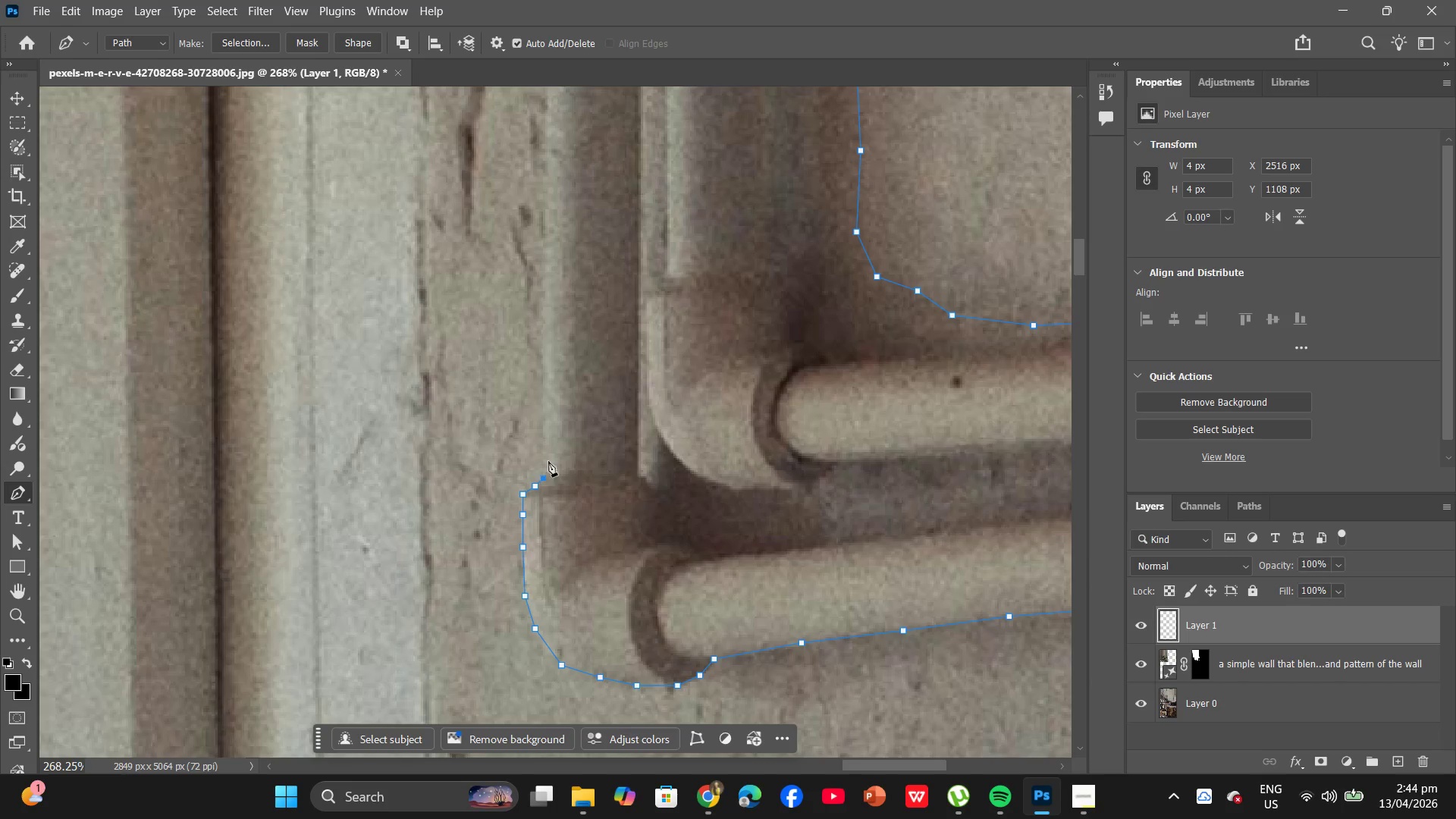 
hold_key(key=AltLeft, duration=0.64)
scroll: coordinate [546, 476], scroll_direction: down, amount: 4.0
 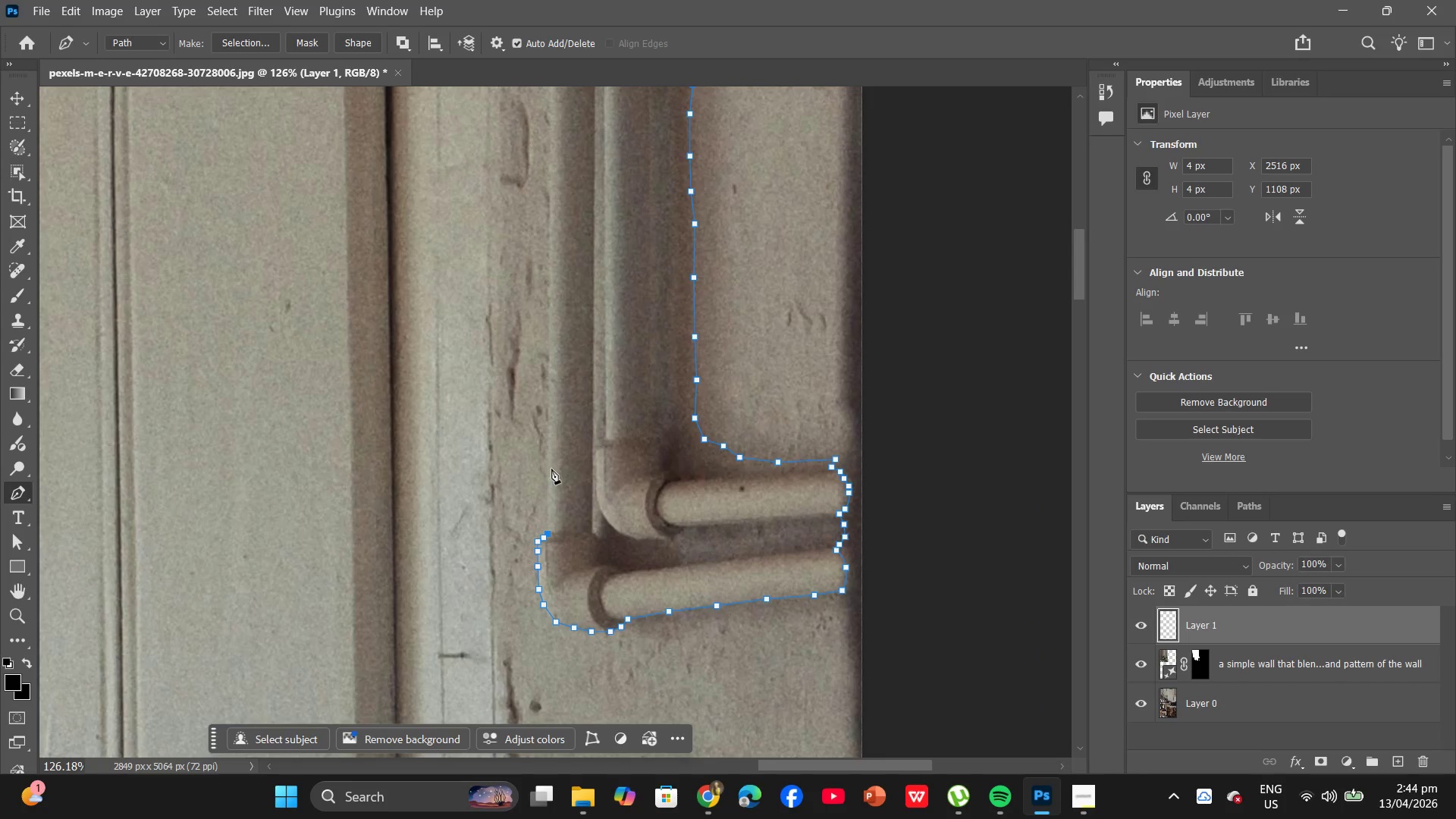 
hold_key(key=AltLeft, duration=1.97)
left_click([548, 456])
 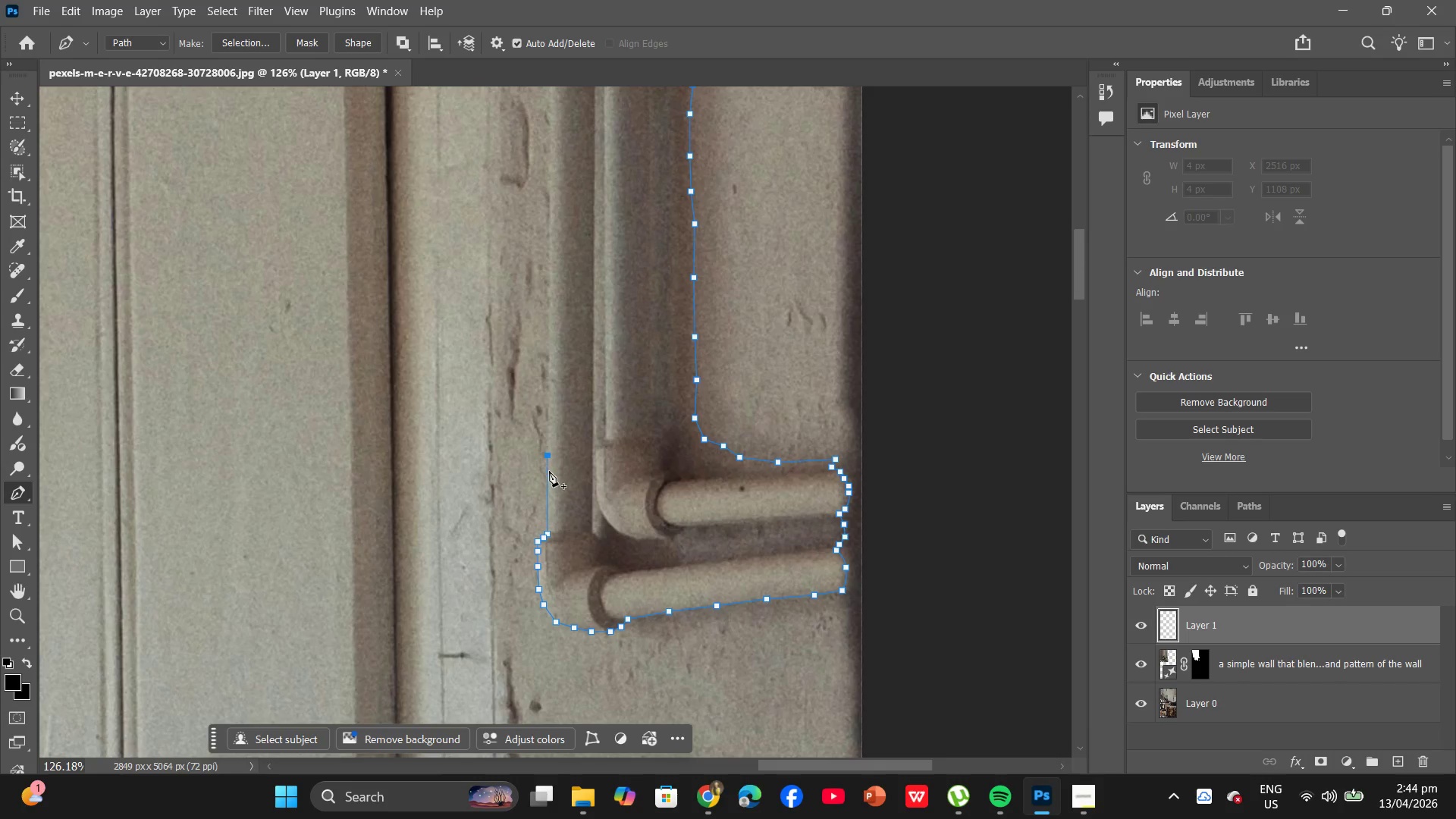 
scroll: coordinate [549, 475], scroll_direction: up, amount: 5.0
 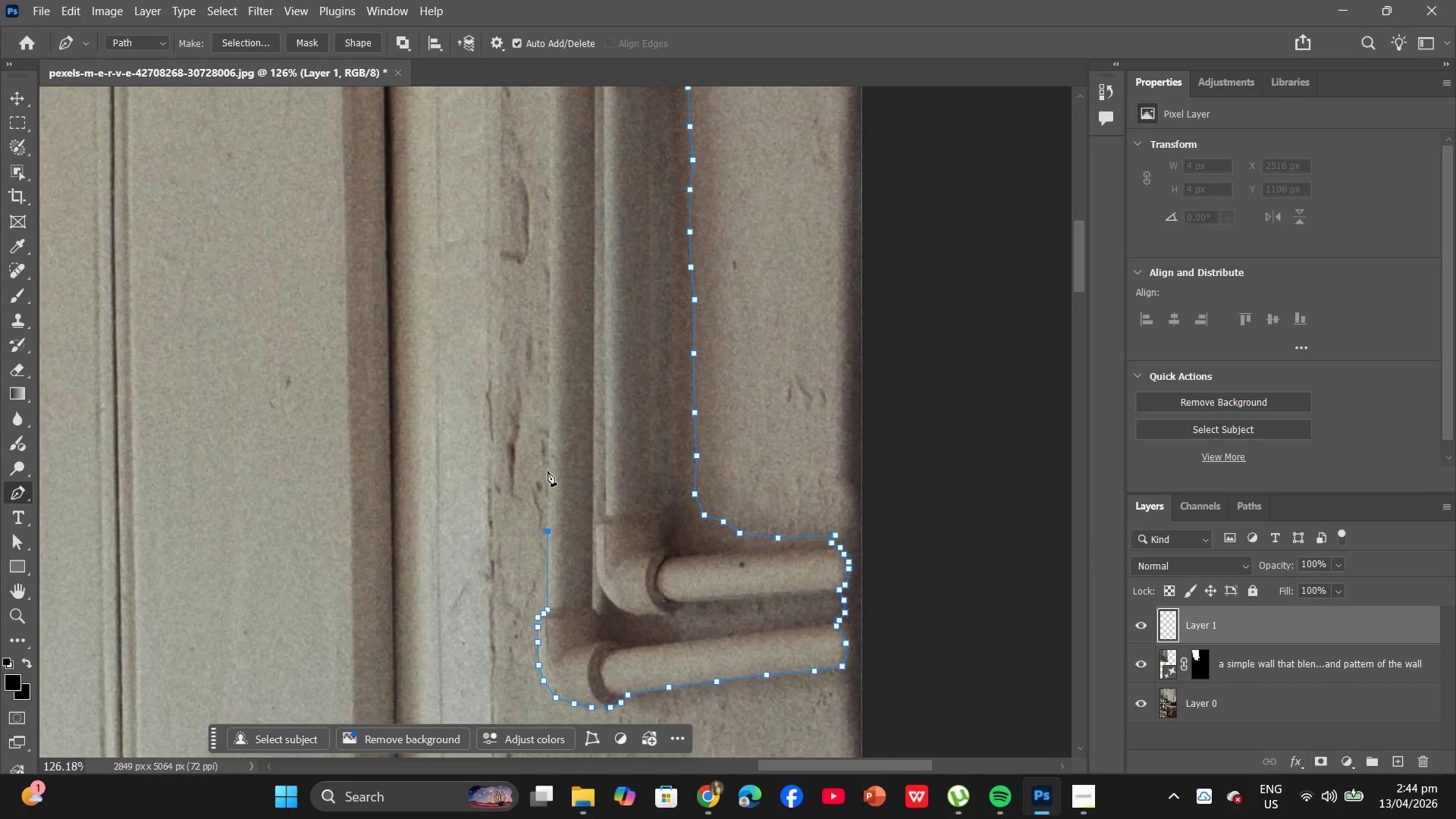 
left_click([548, 469])
 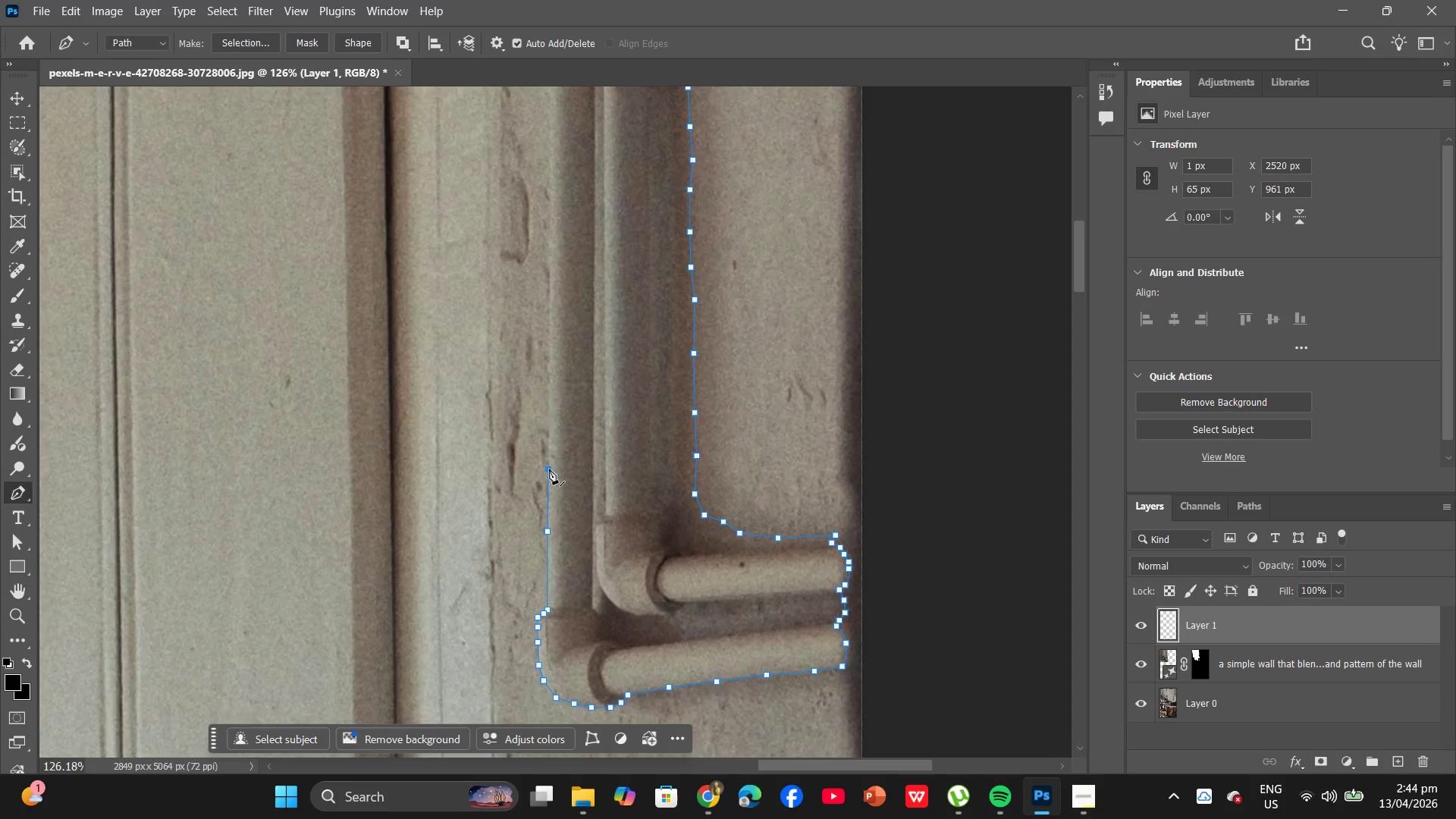 
scroll: coordinate [553, 465], scroll_direction: up, amount: 4.0
 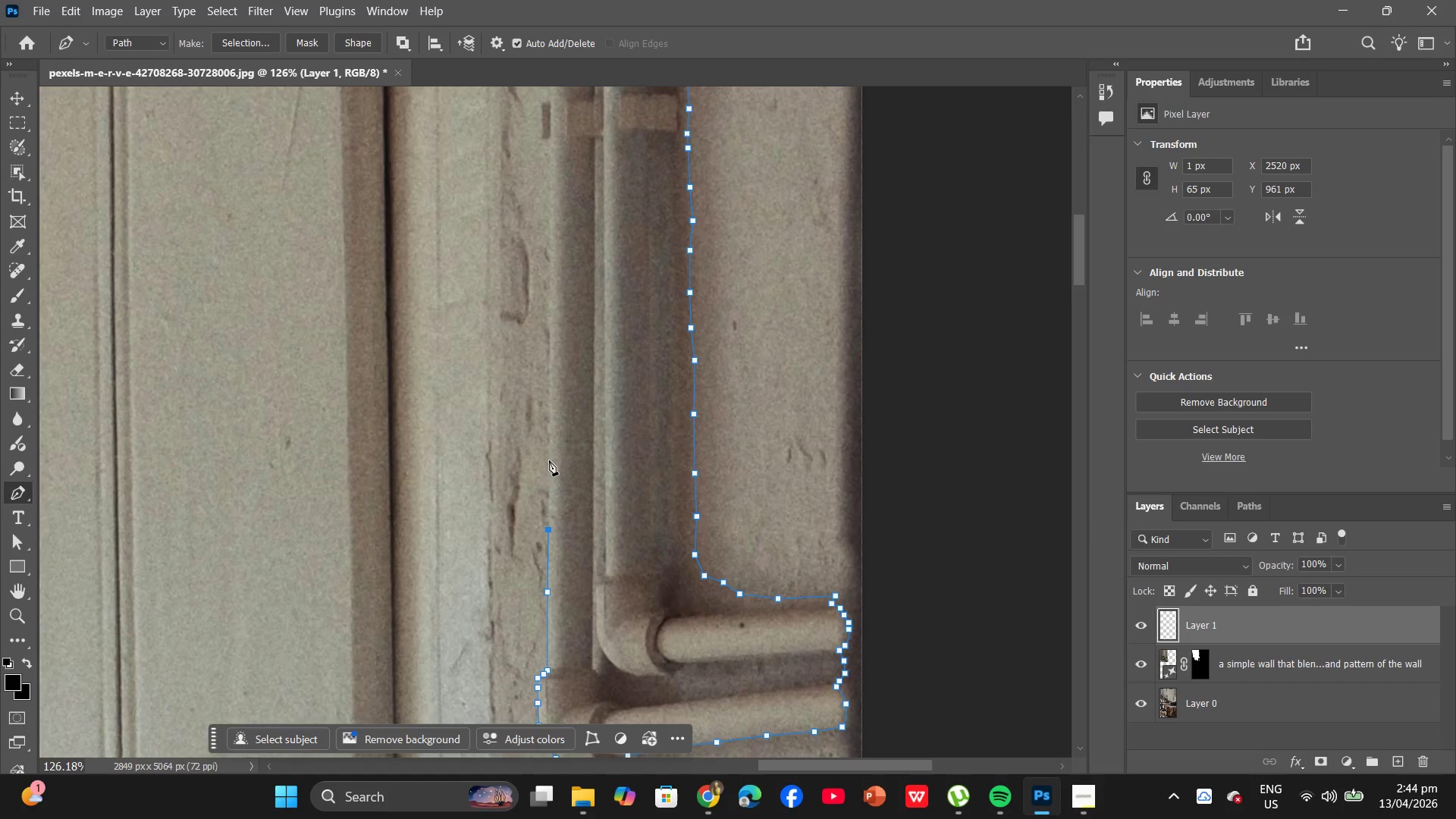 
left_click([549, 460])
 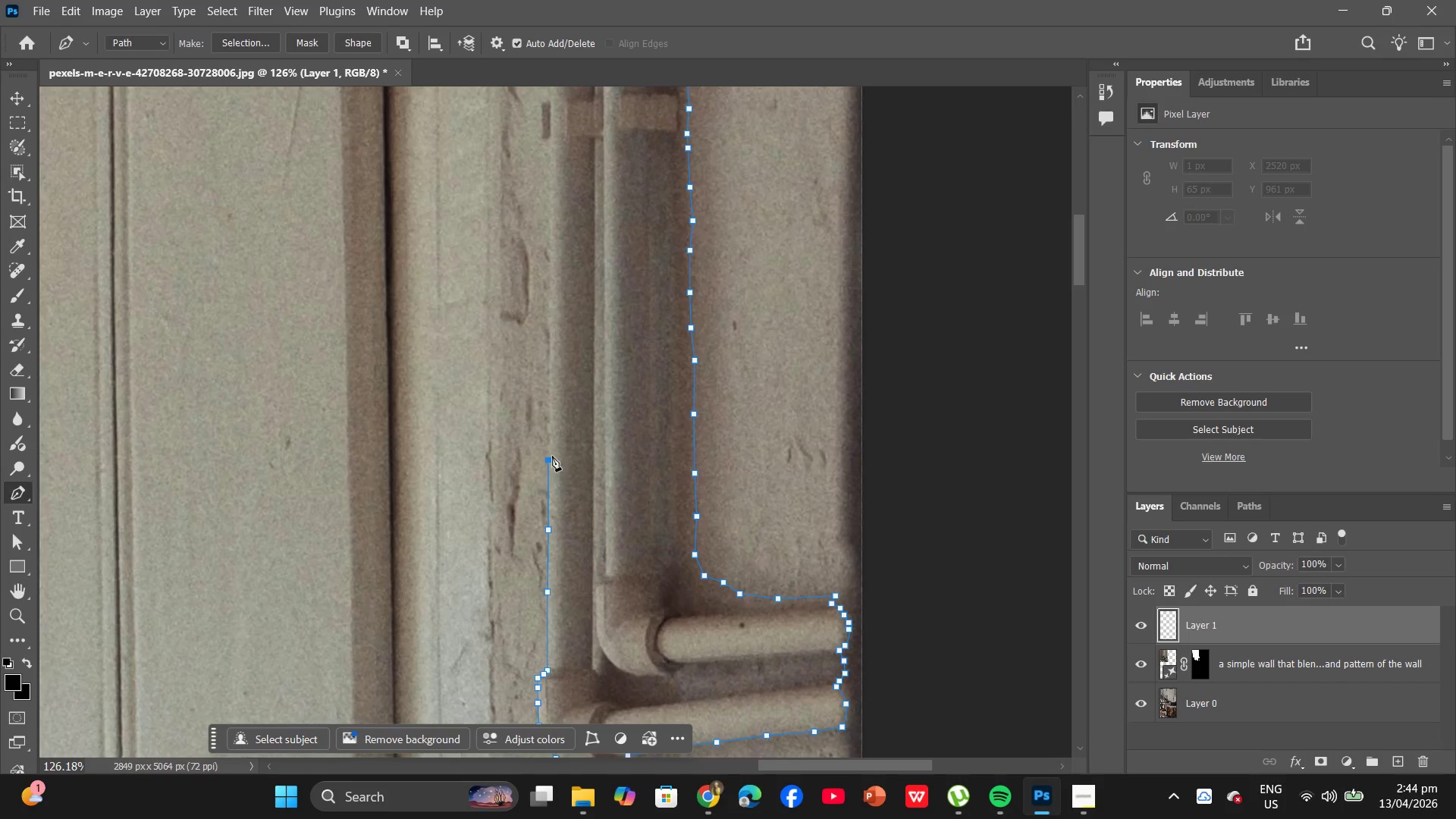 
scroll: coordinate [552, 454], scroll_direction: up, amount: 3.0
 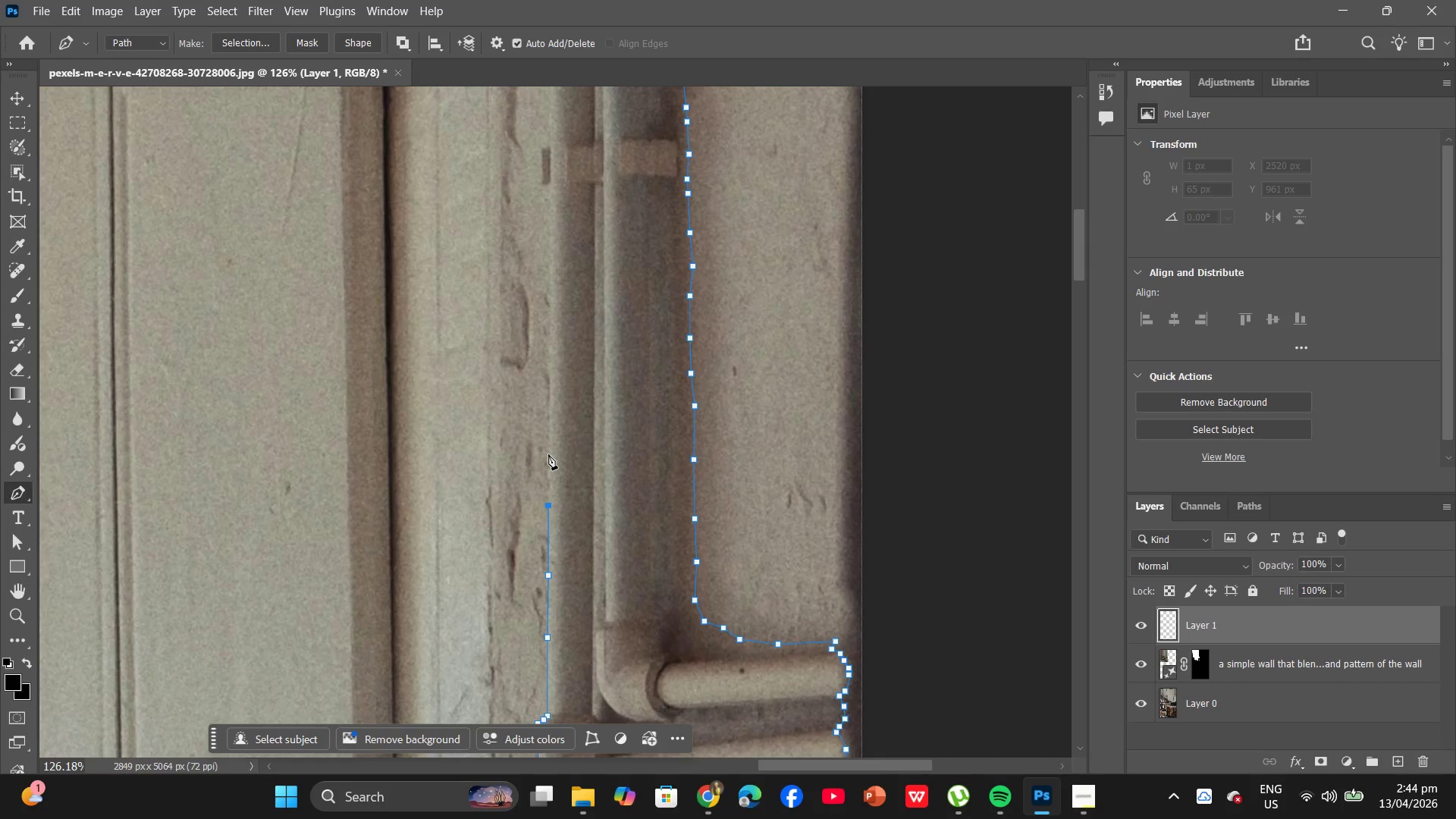 
left_click([548, 453])
 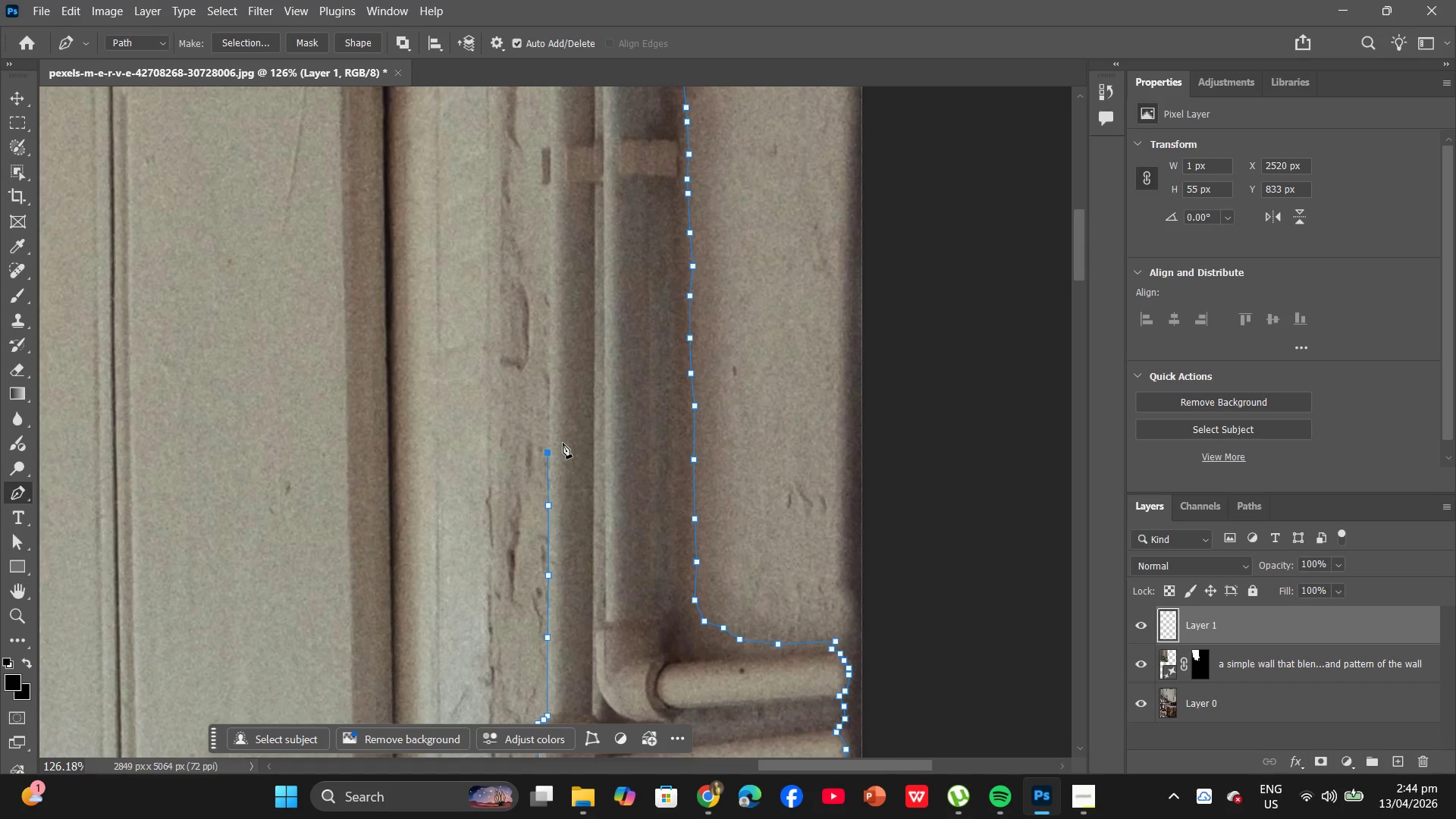 
key(Control+Z)
 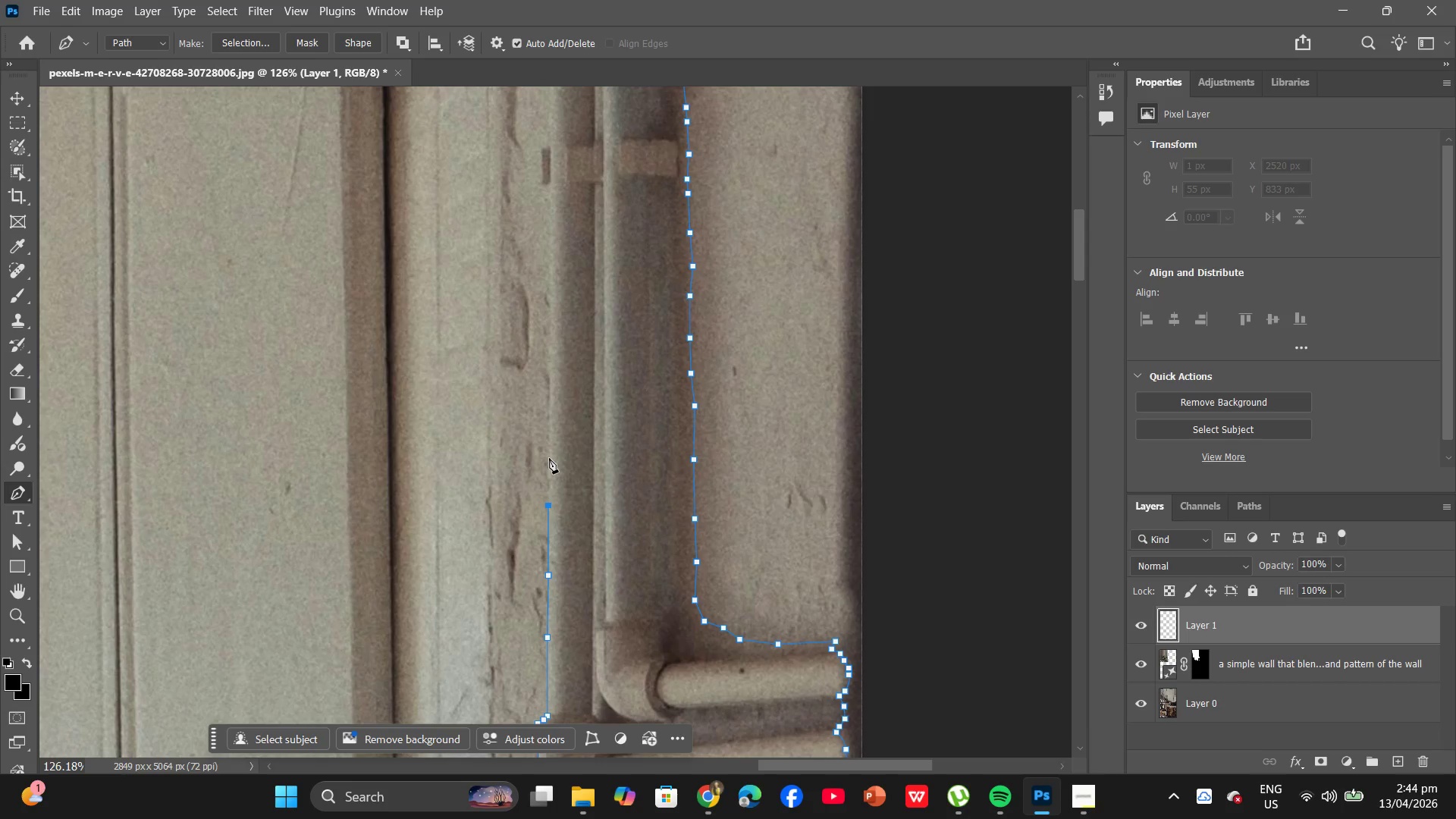 
left_click([549, 458])
 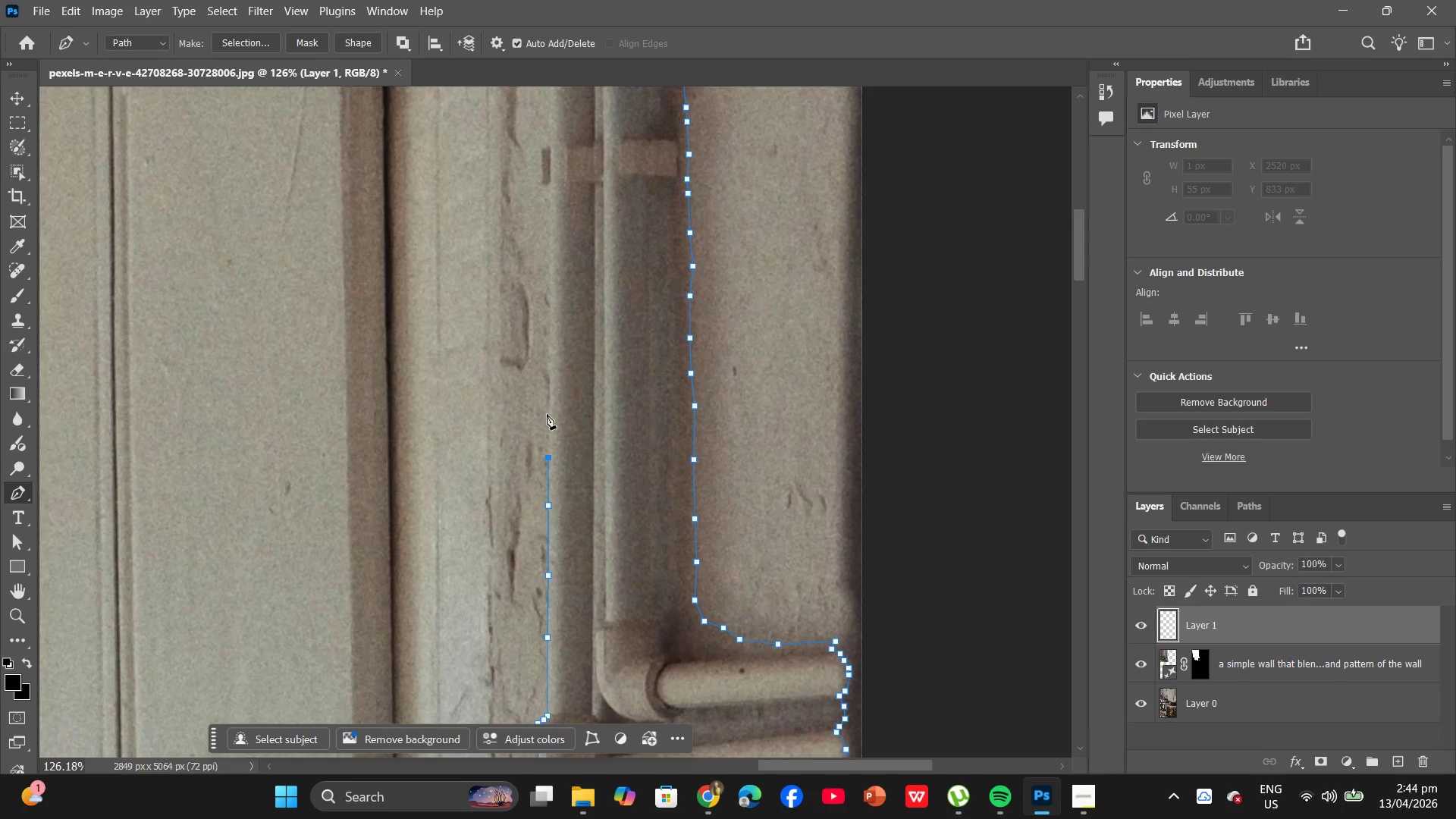 
left_click([548, 417])
 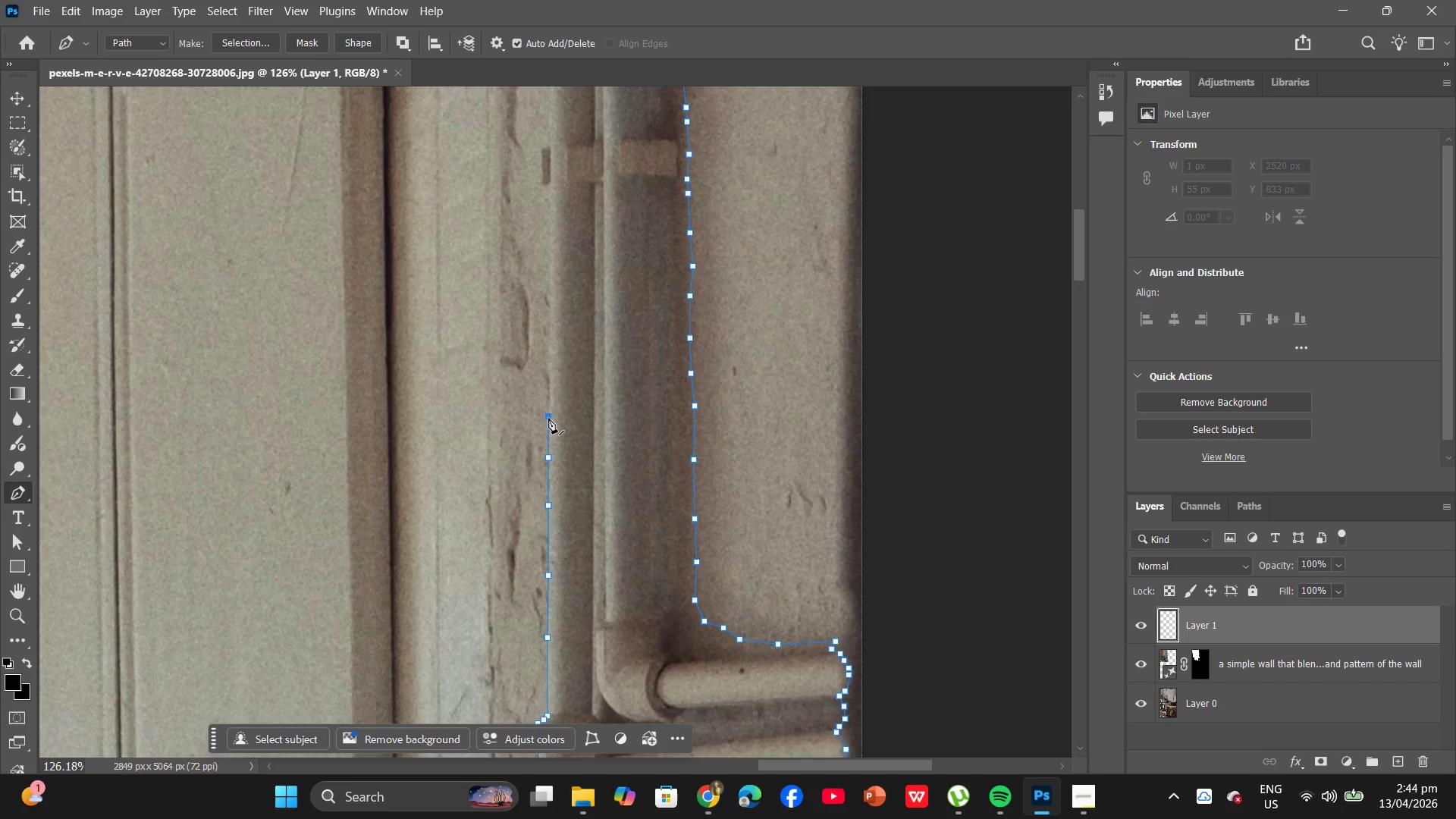 
hold_key(key=AltLeft, duration=0.89)
 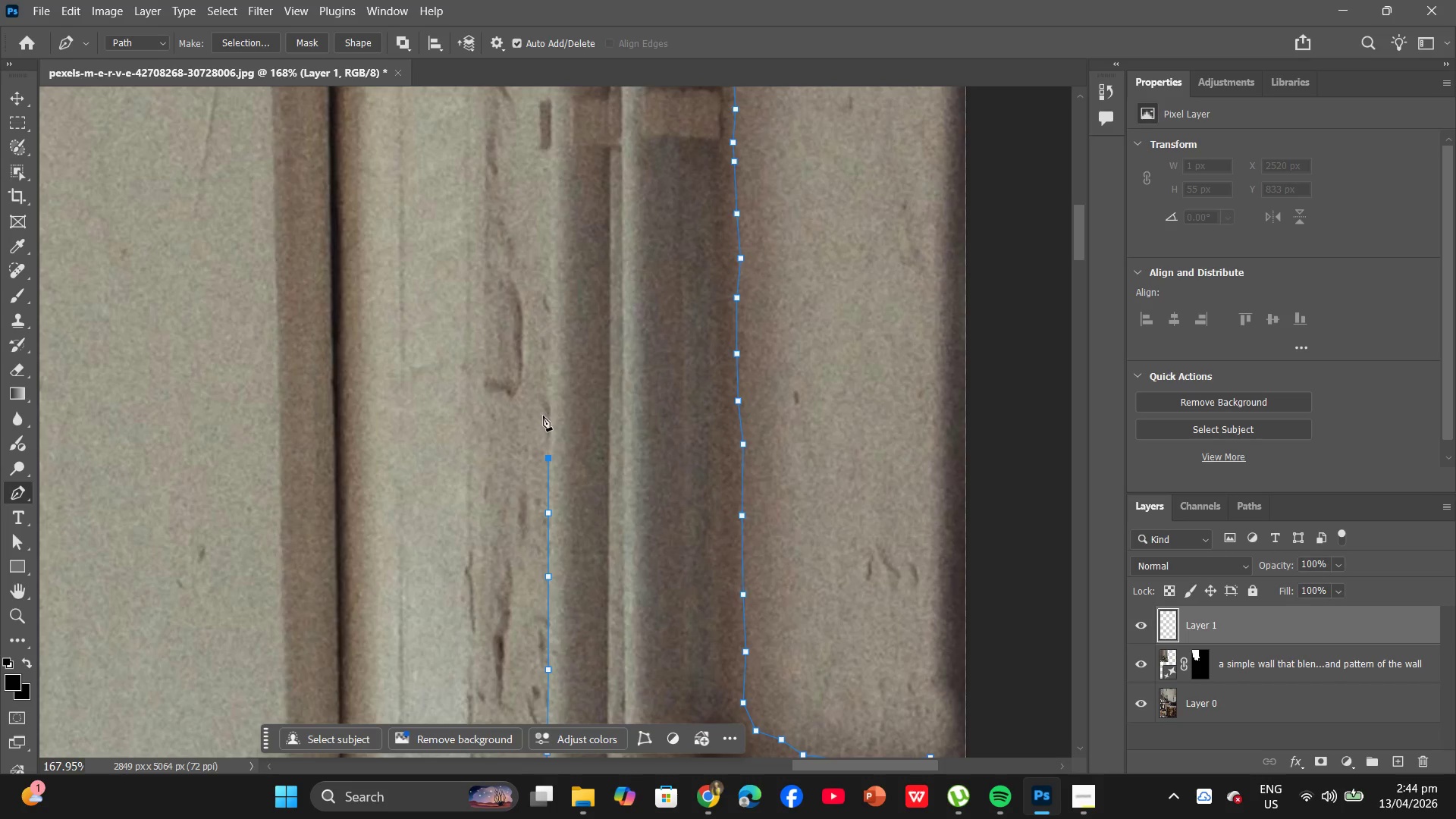 
scroll: coordinate [550, 413], scroll_direction: up, amount: 5.0
 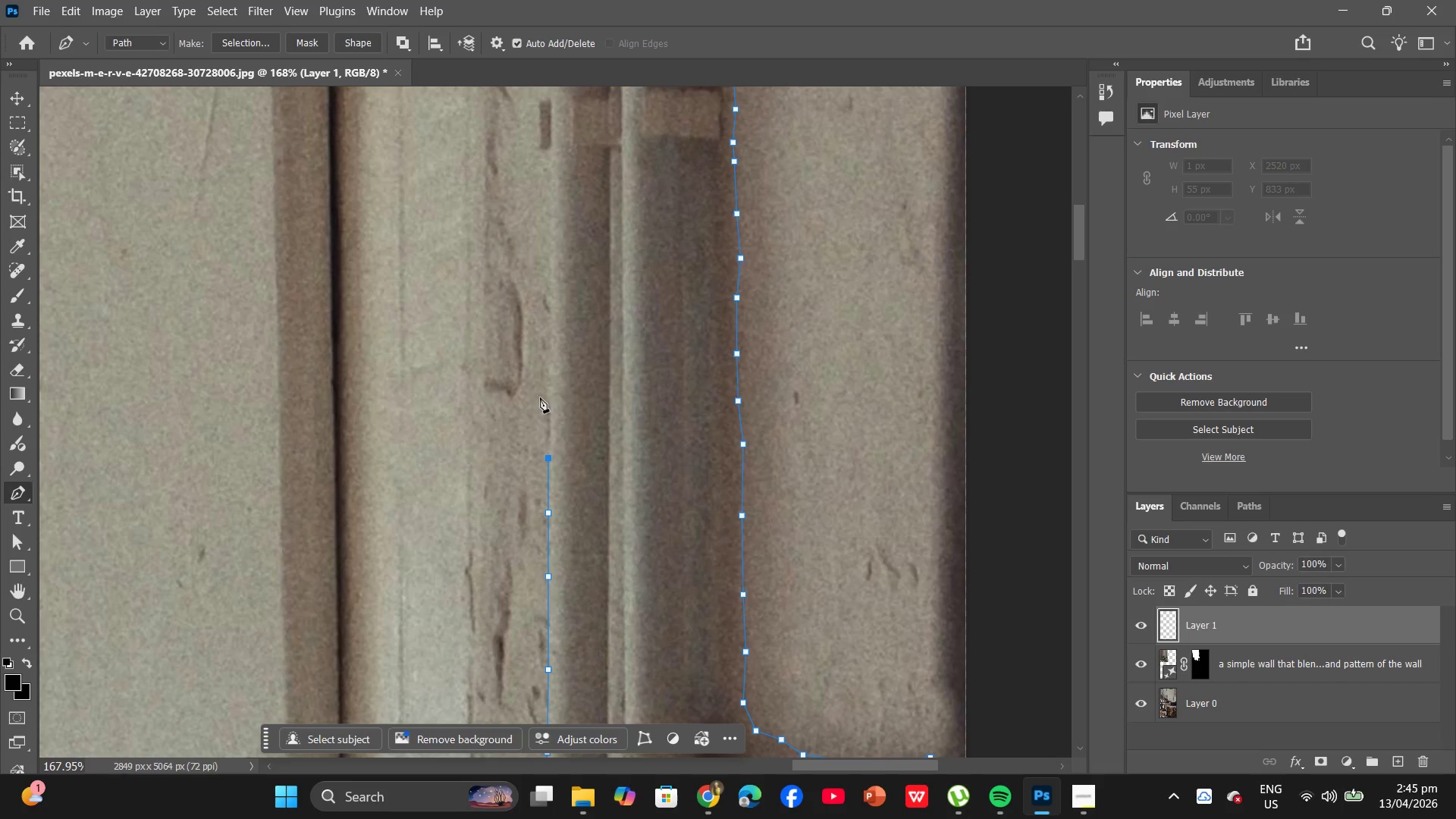 
left_click([548, 397])
 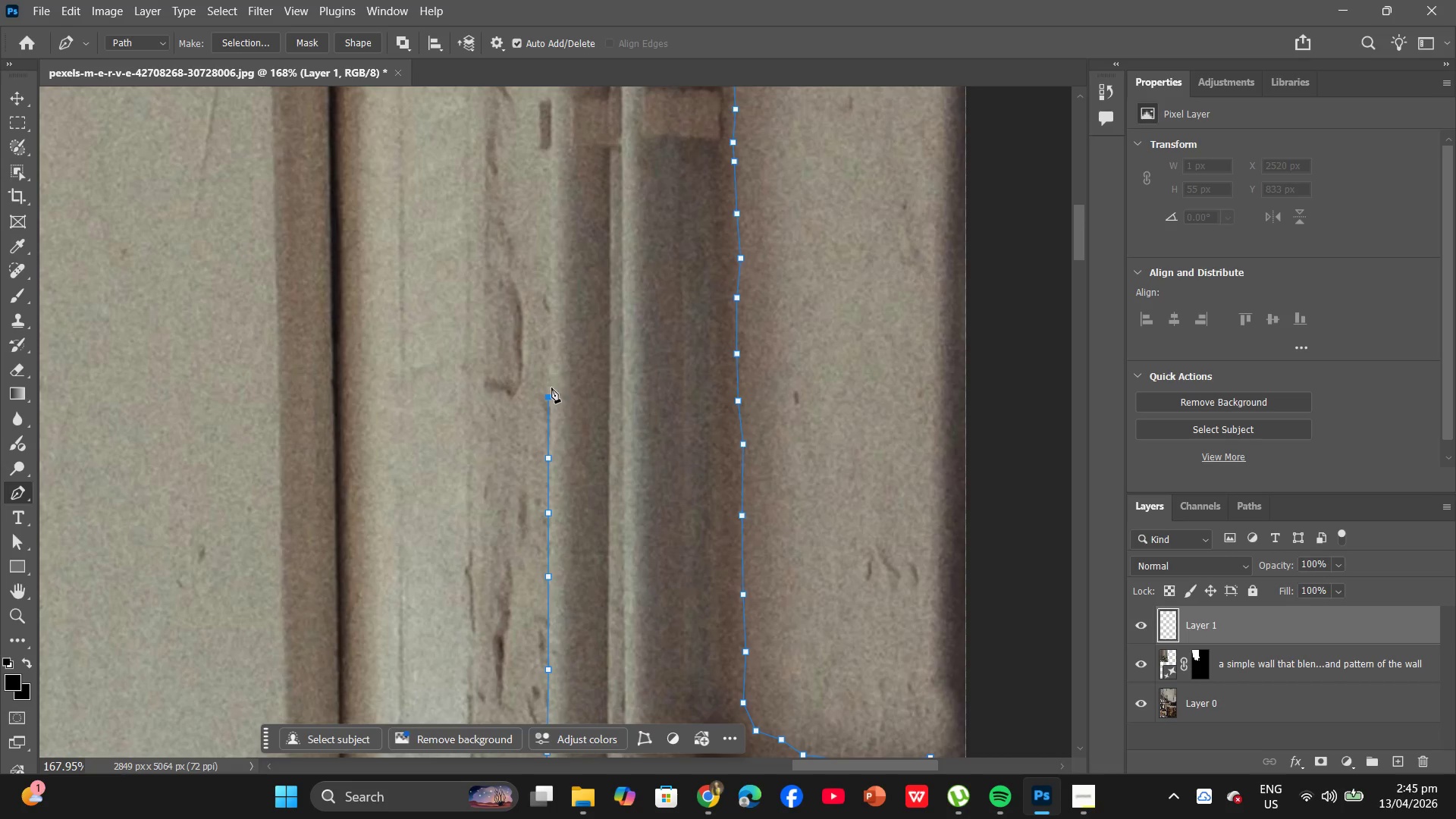 
scroll: coordinate [544, 387], scroll_direction: up, amount: 4.0
 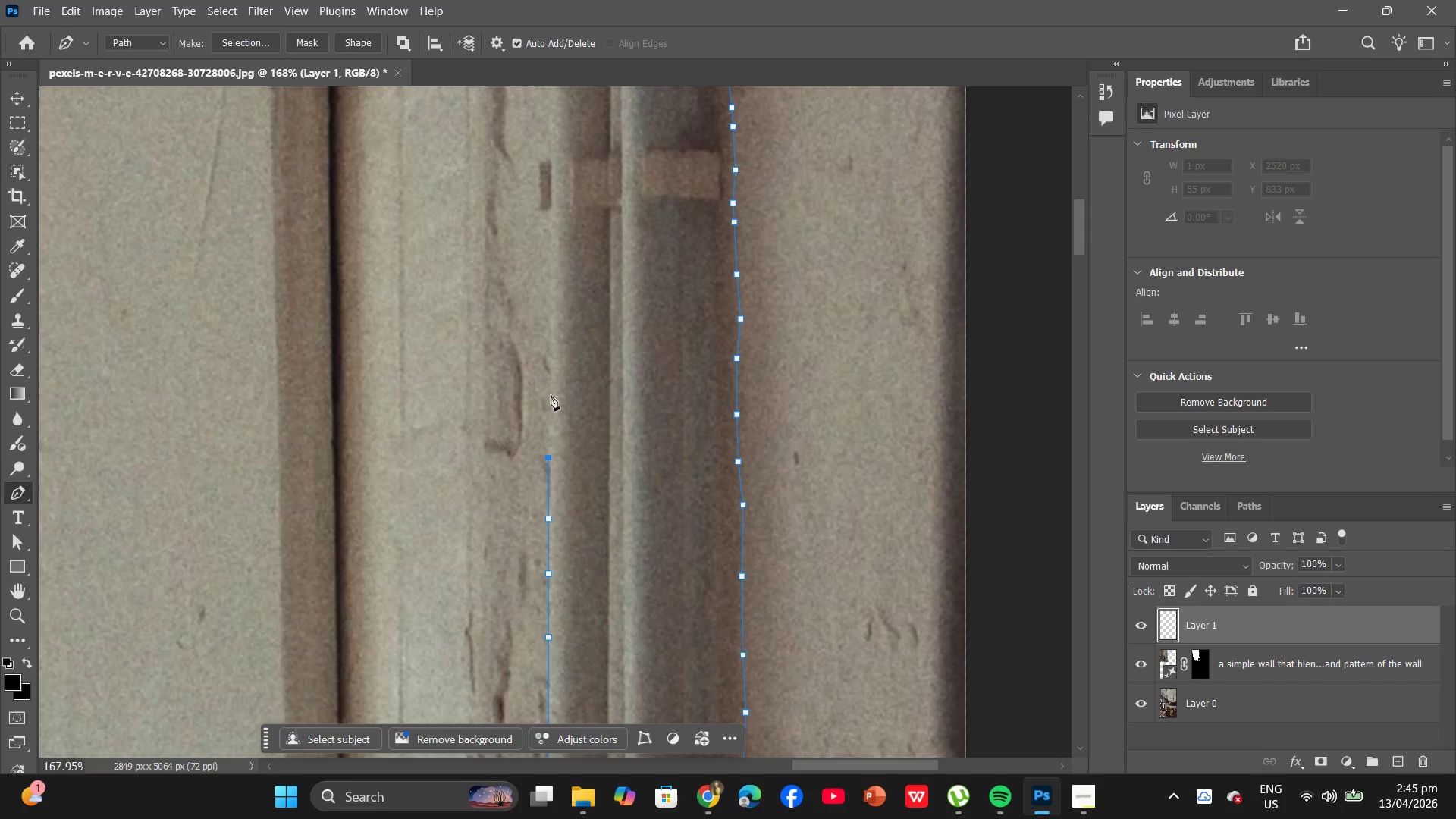 
left_click([551, 395])
 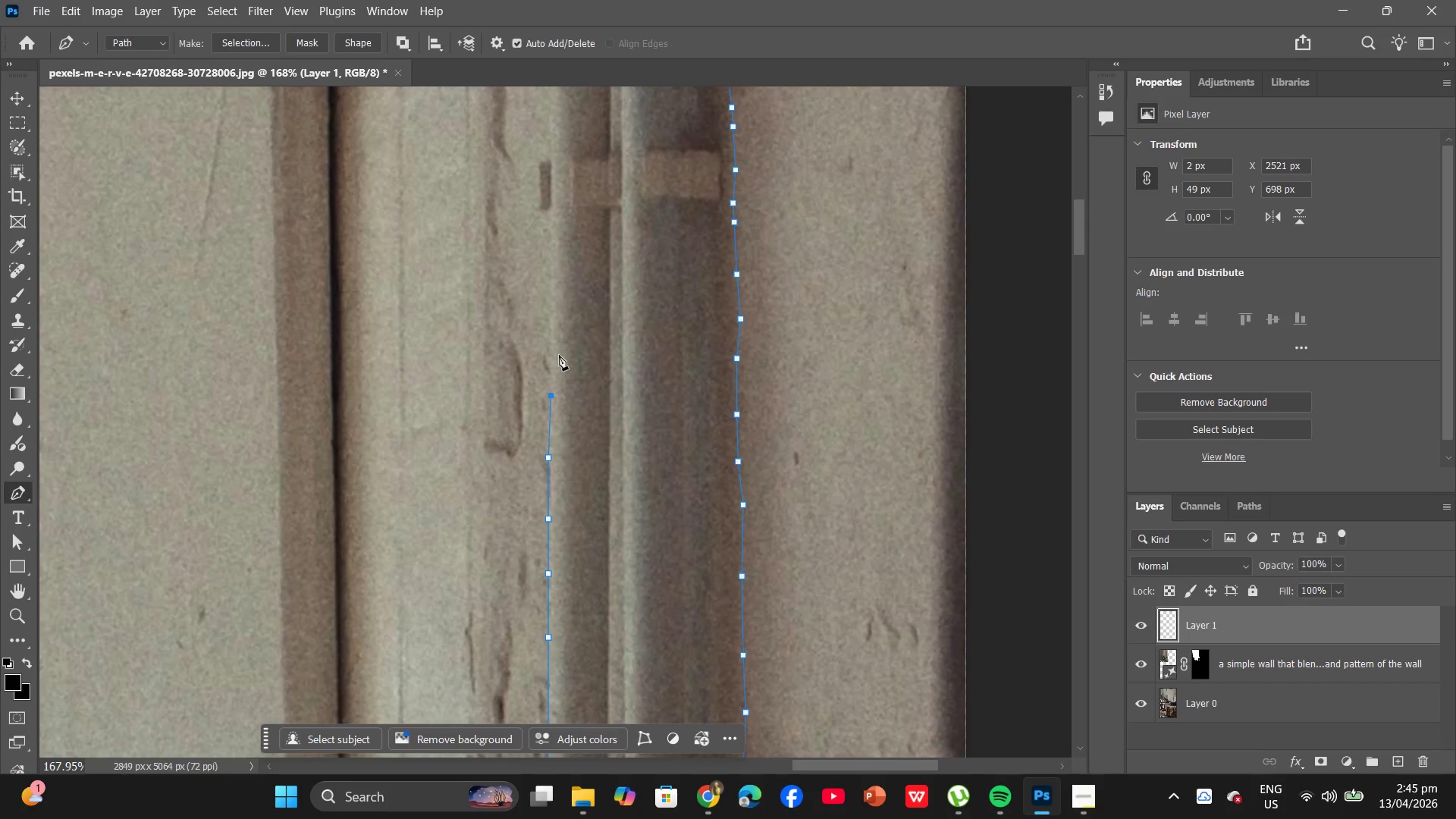 
hold_key(key=AltLeft, duration=0.8)
scroll: coordinate [562, 368], scroll_direction: down, amount: 4.0
 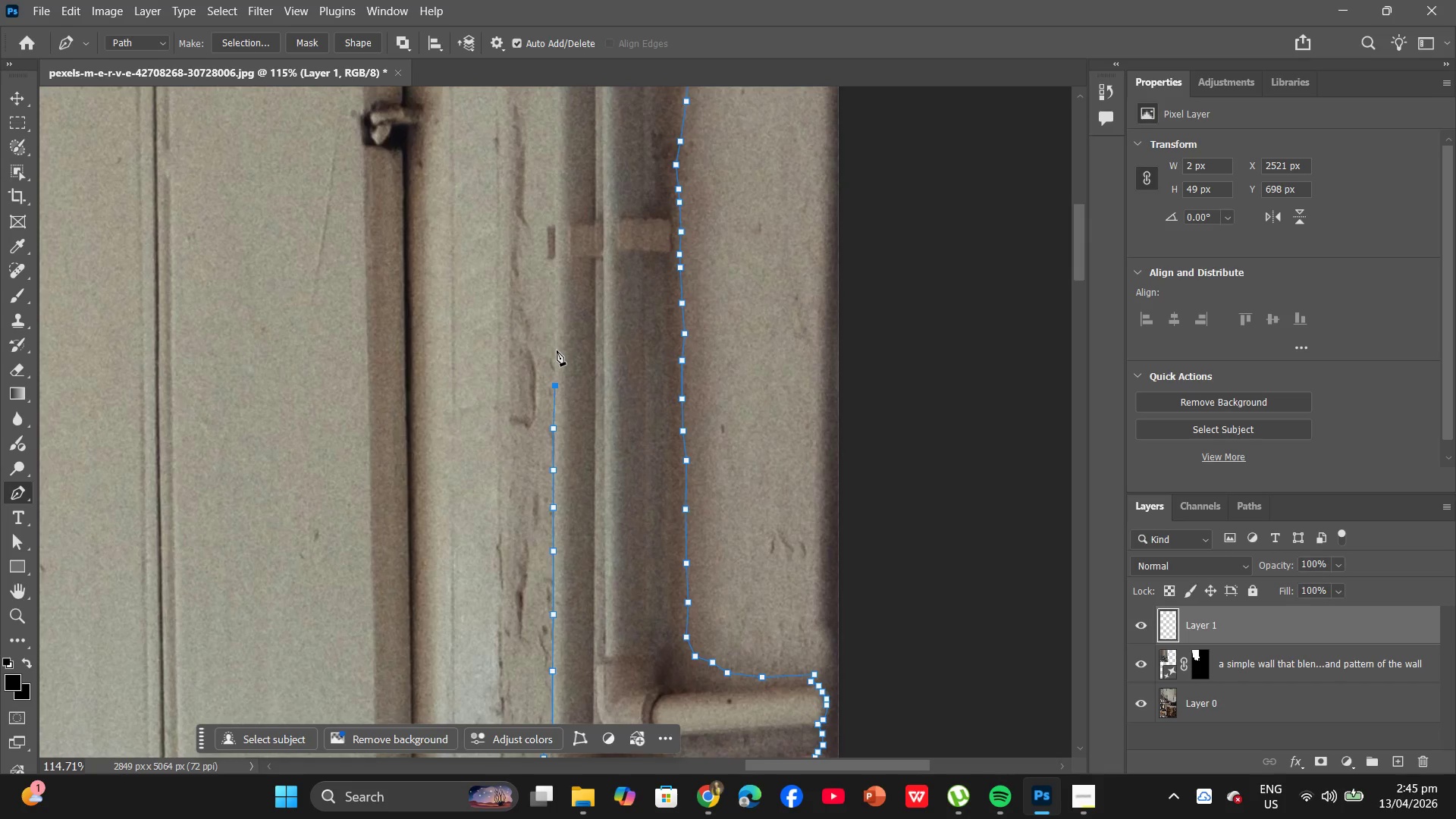 
left_click([554, 350])
 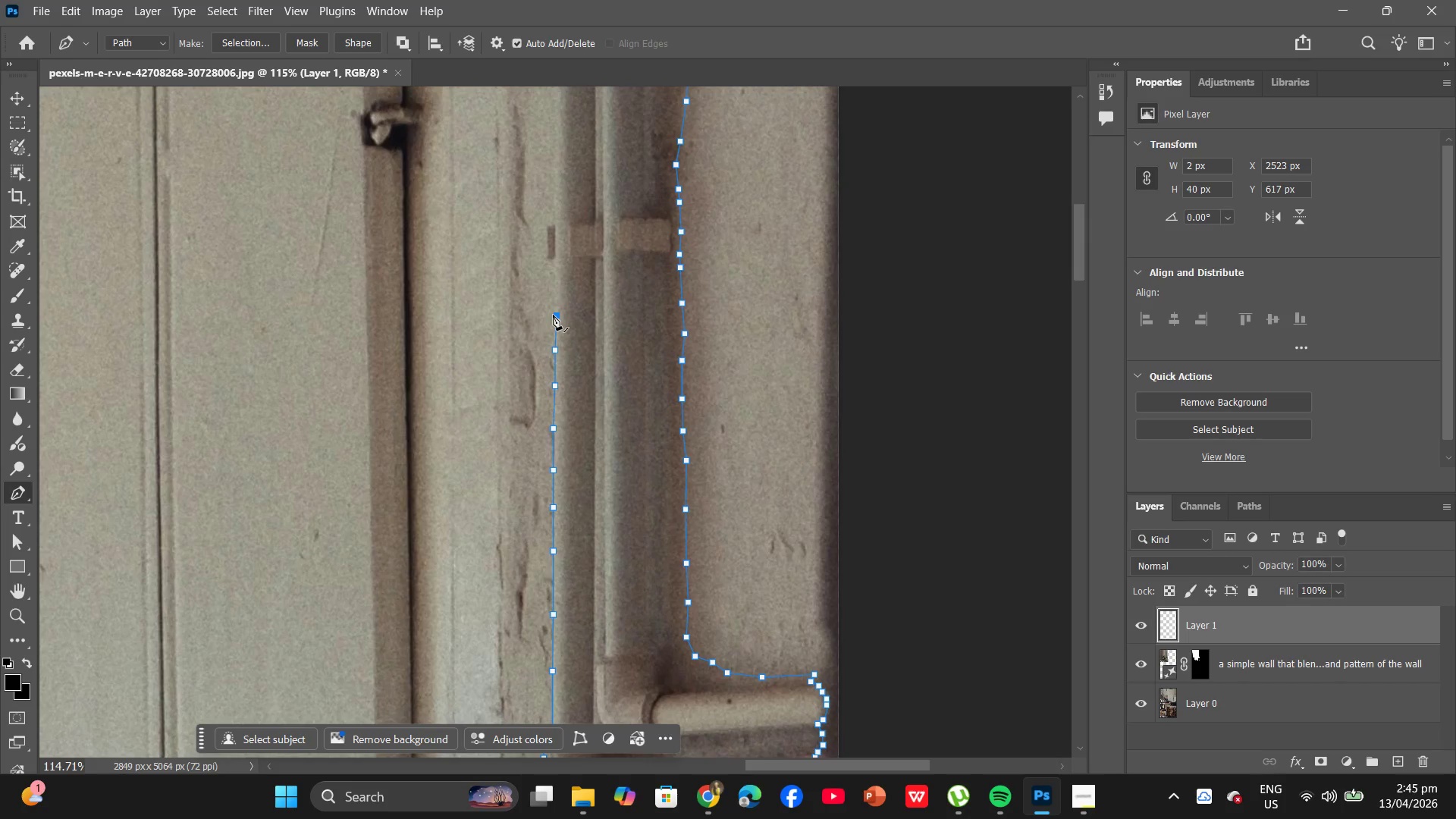 
wait(7.33)
 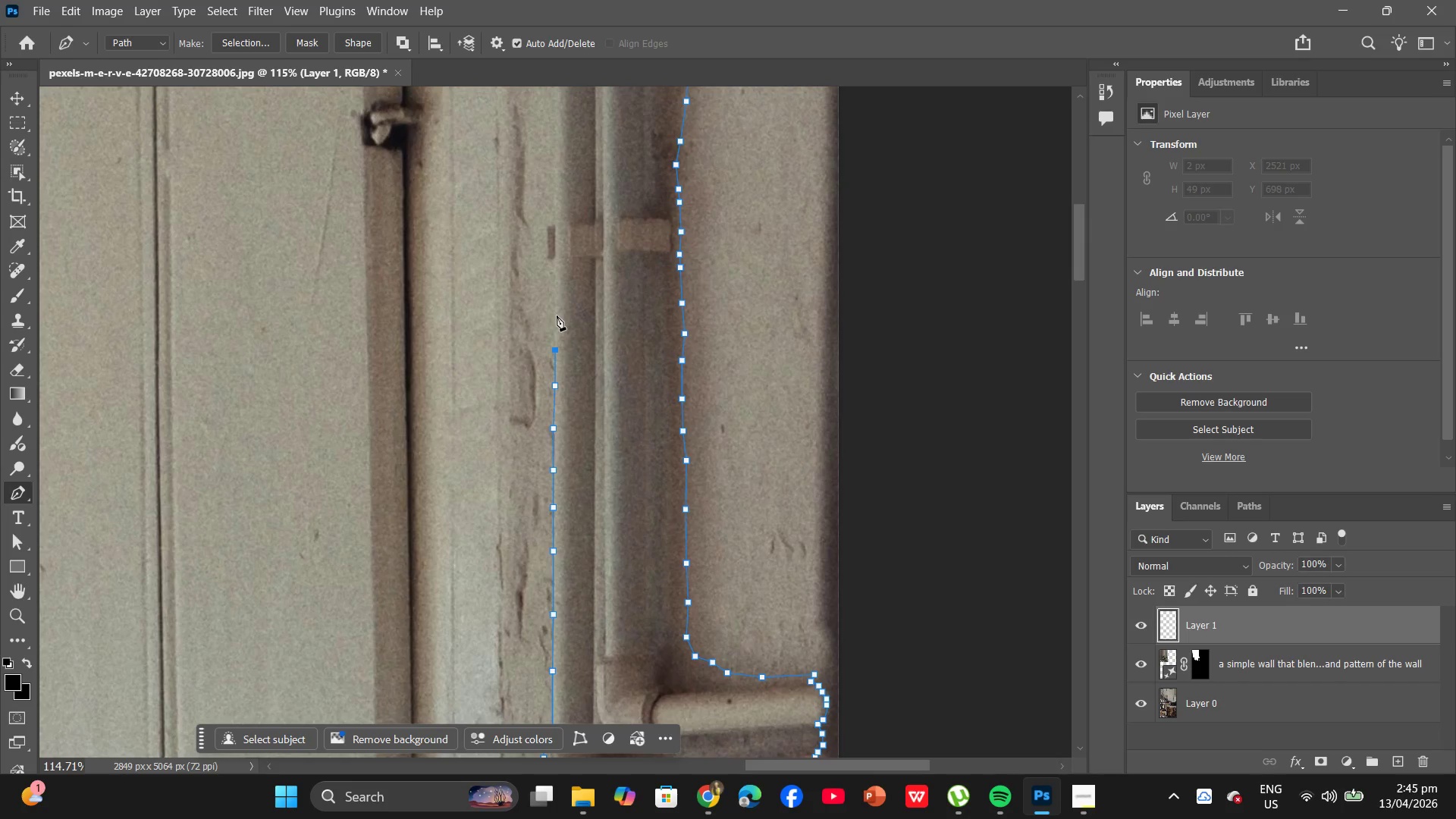 
hold_key(key=AltLeft, duration=0.81)
scroll: coordinate [559, 307], scroll_direction: up, amount: 6.0
 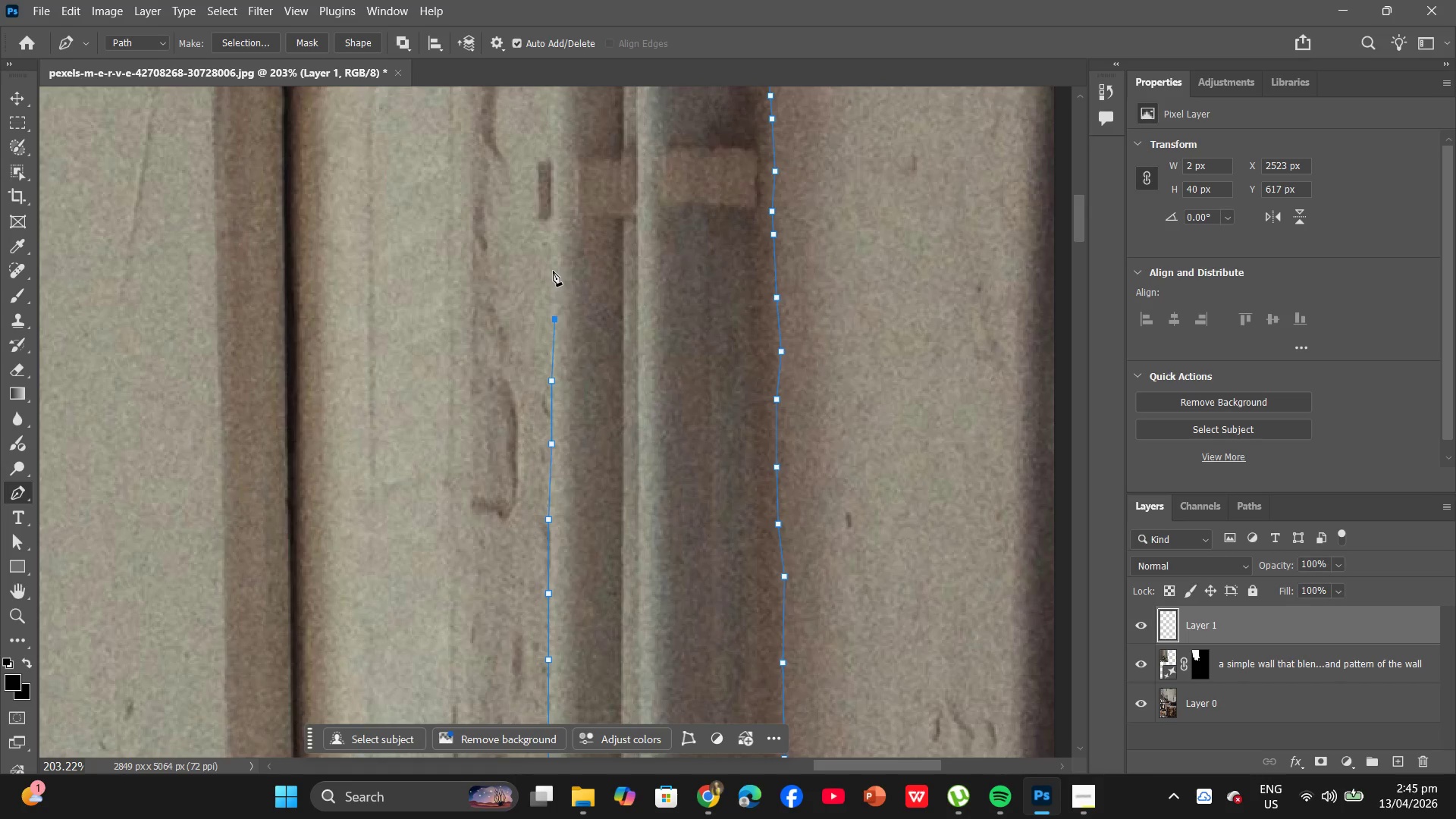 
left_click([553, 271])
 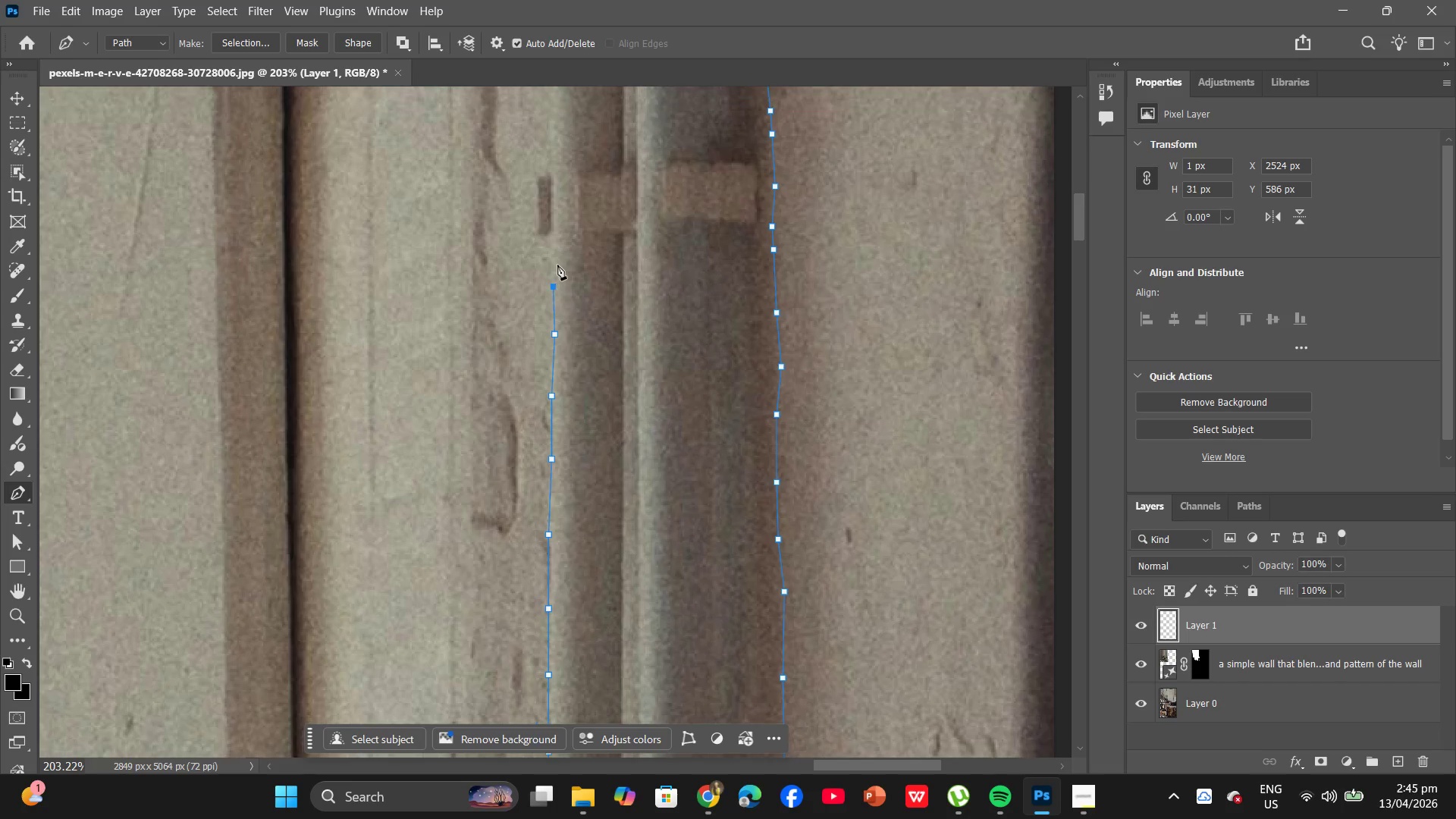 
scroll: coordinate [557, 271], scroll_direction: up, amount: 4.0
 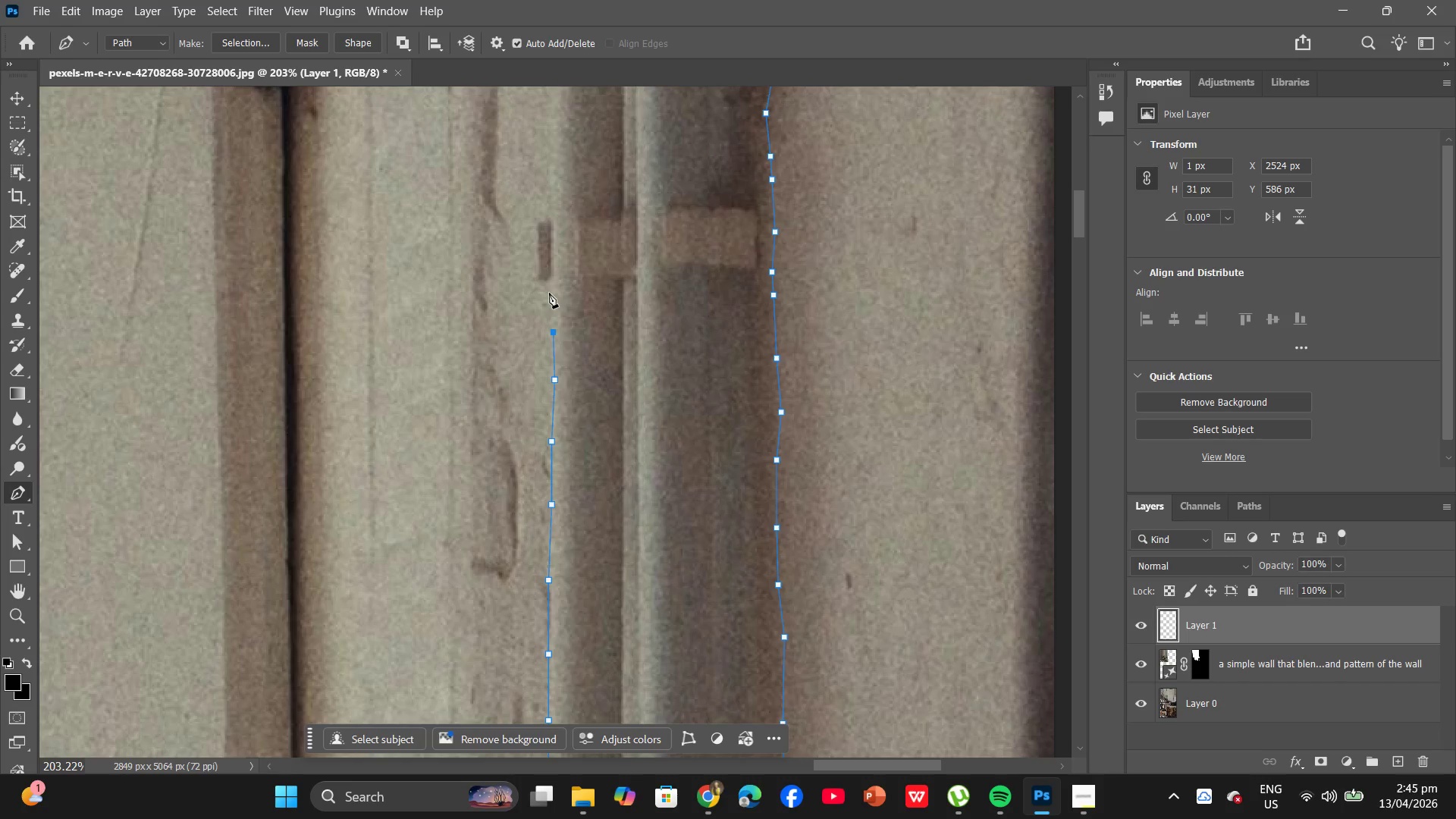 
left_click([551, 293])
 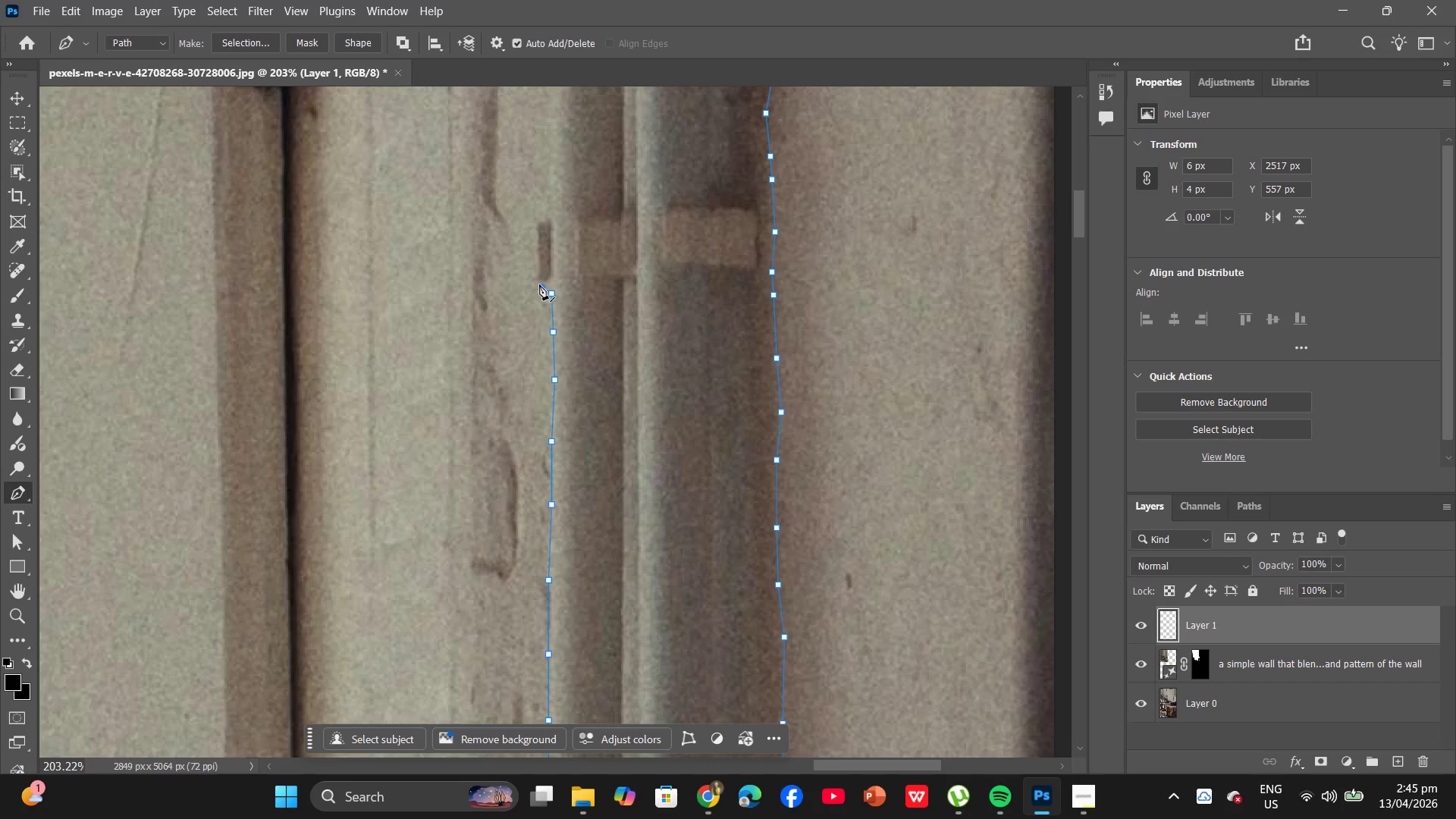 
left_click([535, 282])
 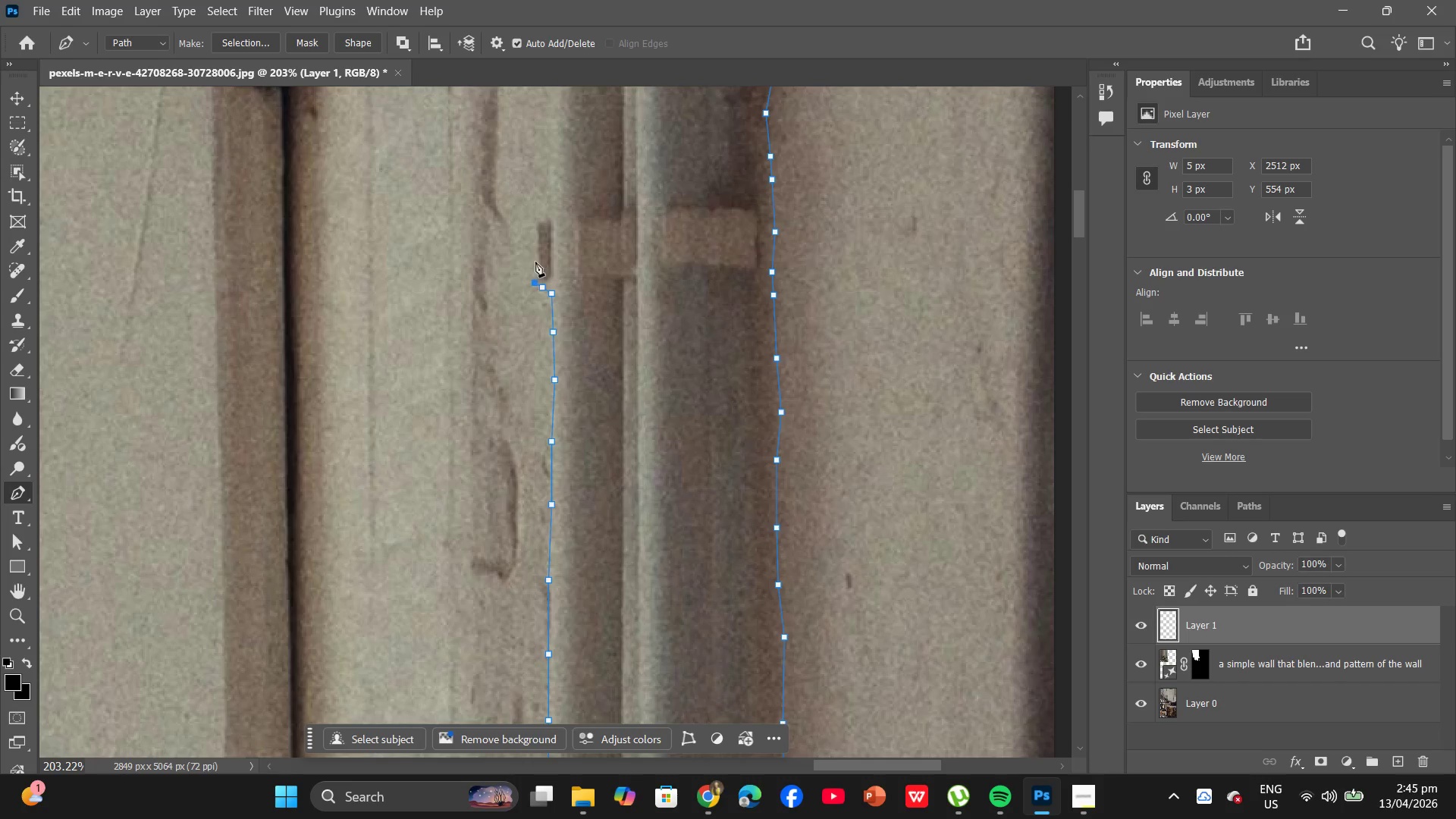 
hold_key(key=AltLeft, duration=0.38)
 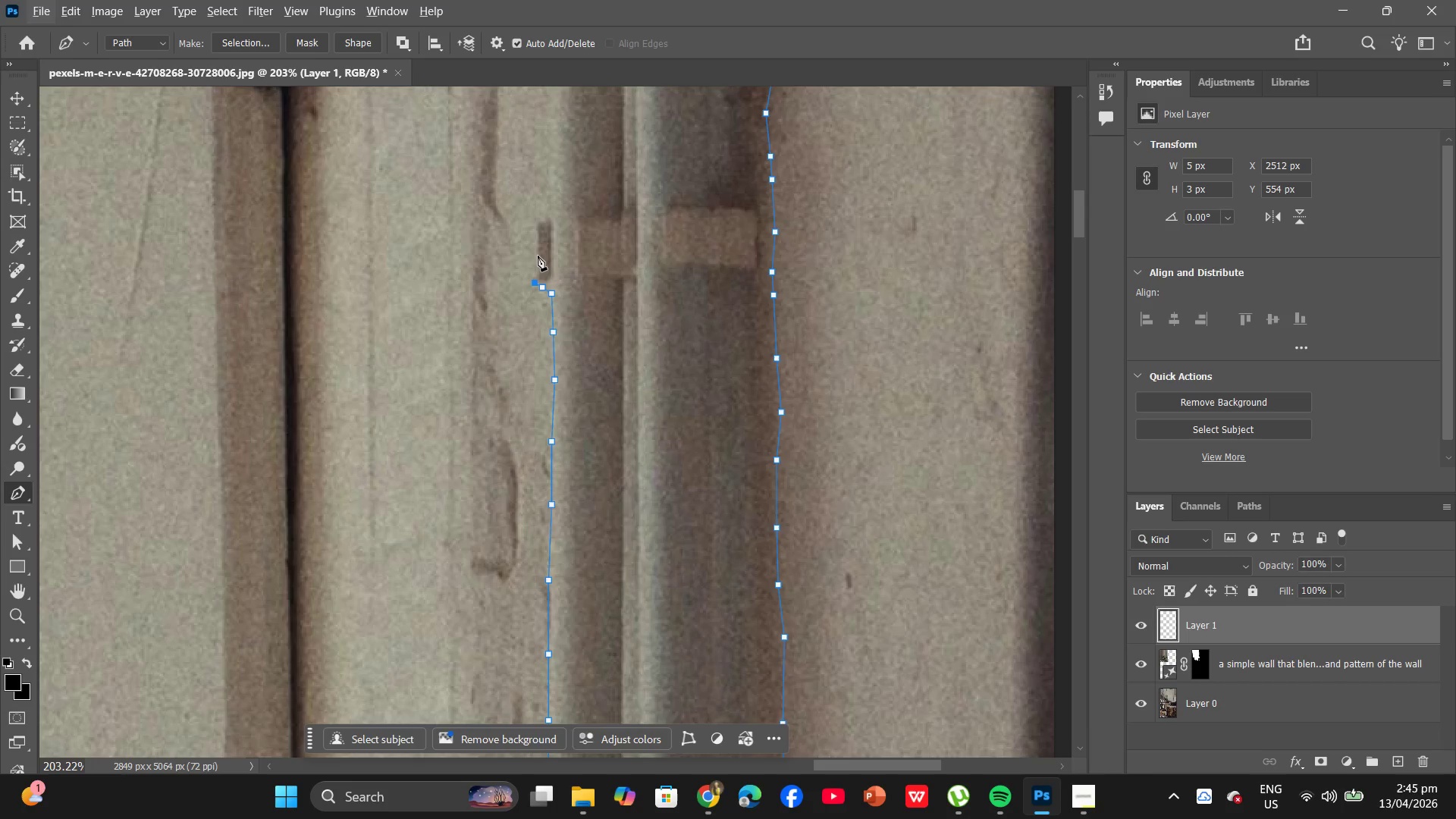 
hold_key(key=AltLeft, duration=0.73)
left_click([532, 249])
 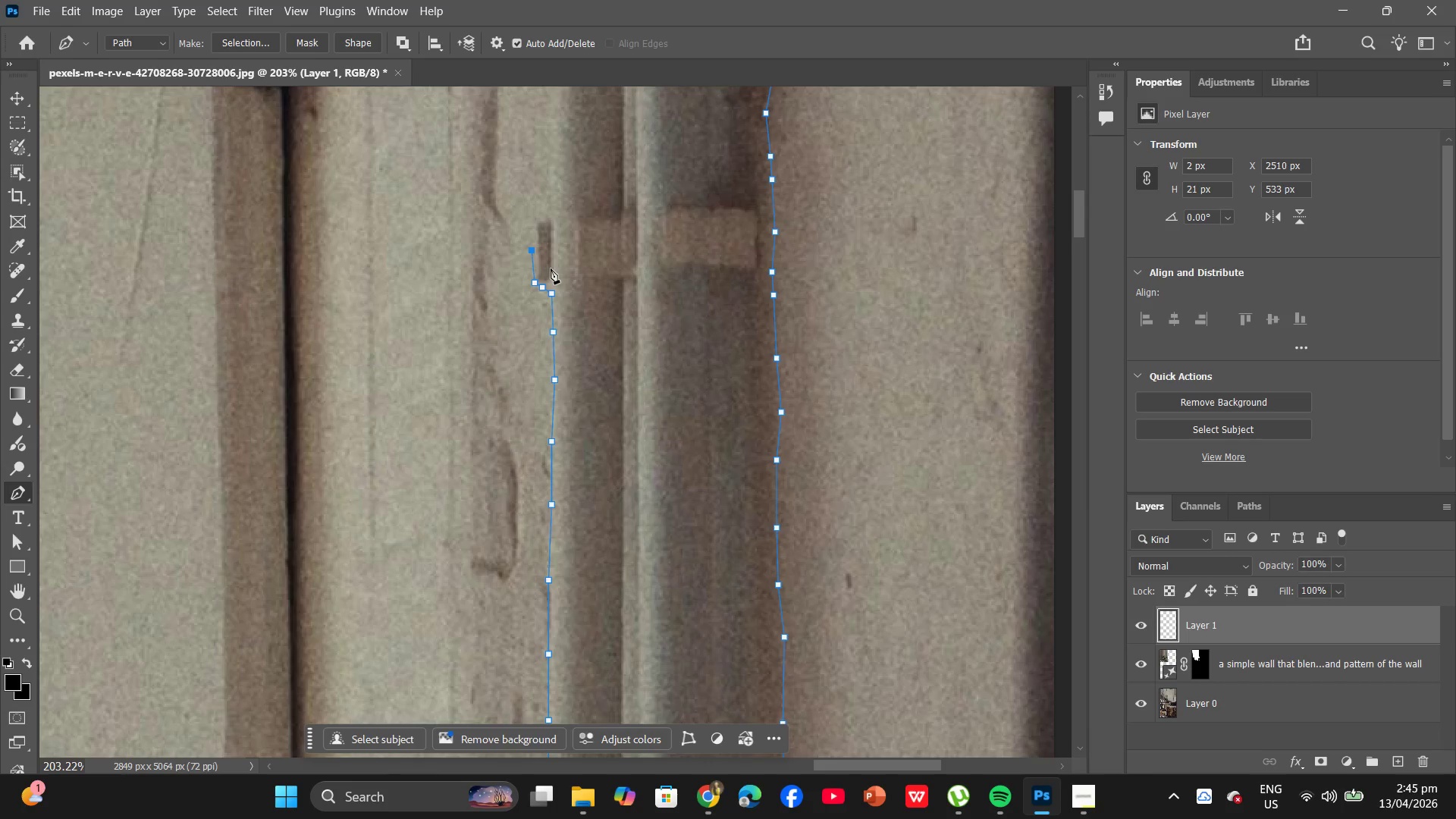 
key(Control+Z)
 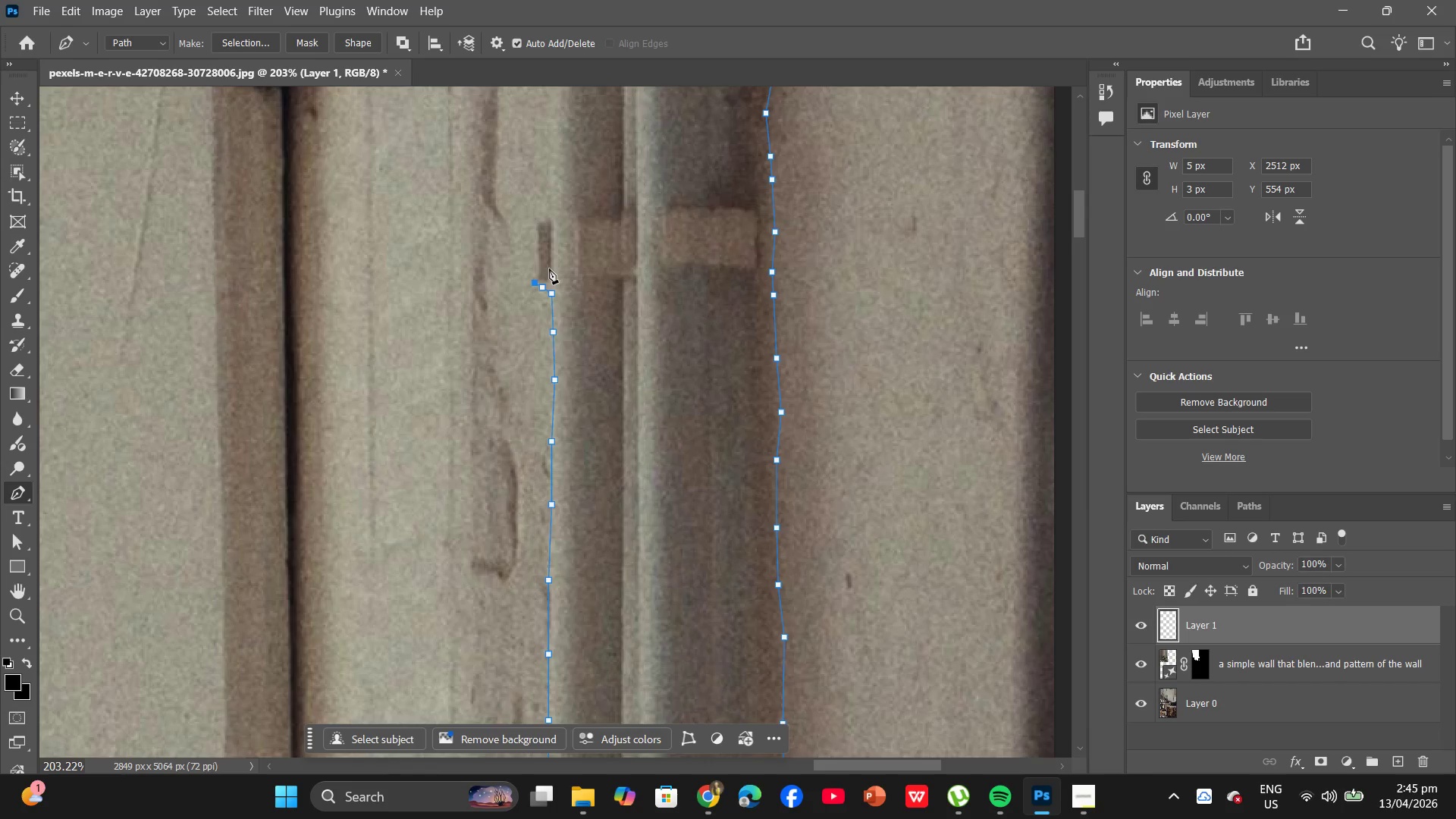 
hold_key(key=AltLeft, duration=0.67)
scroll: coordinate [547, 265], scroll_direction: up, amount: 6.0
 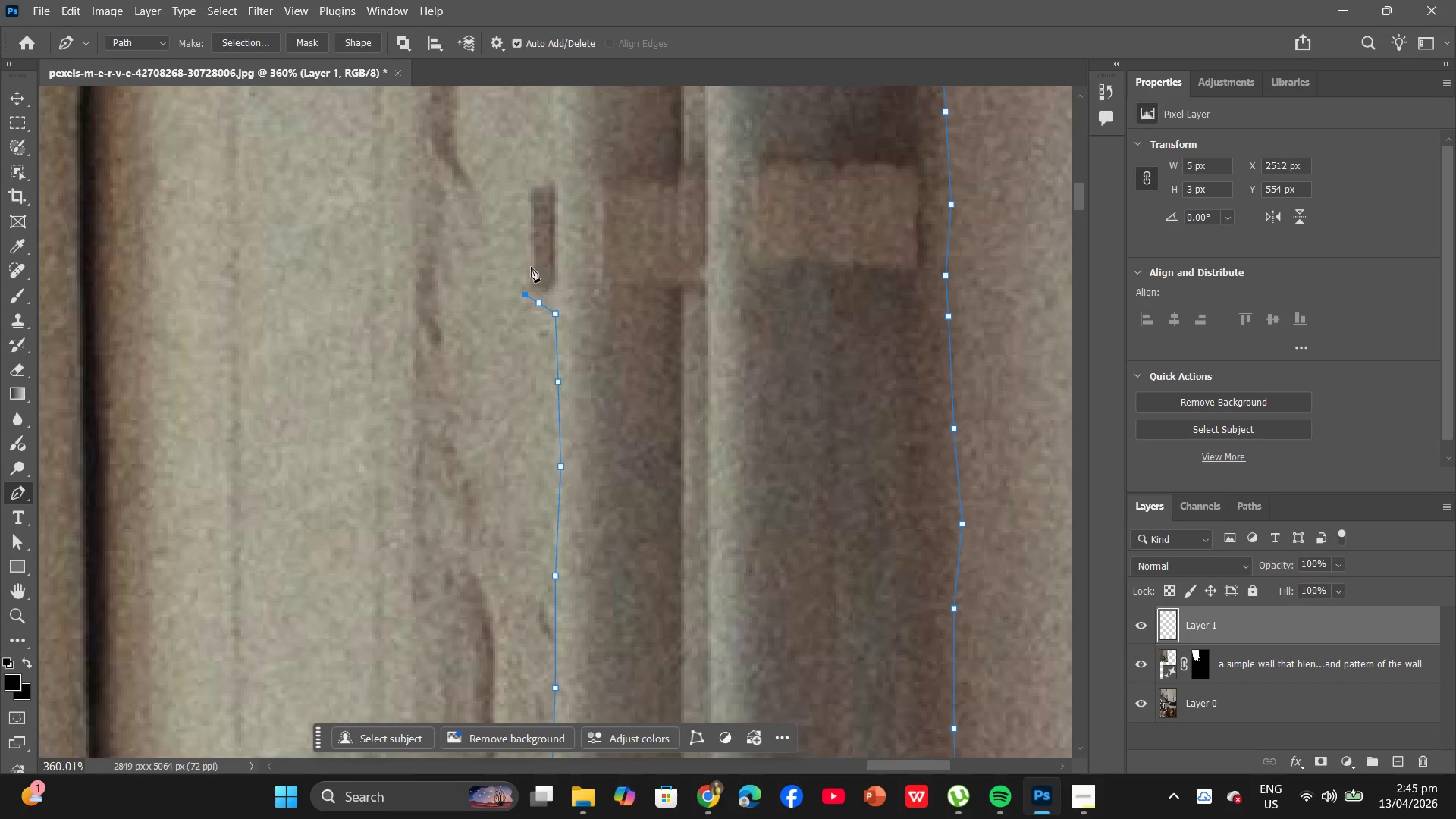 
key(Control+ControlLeft)
 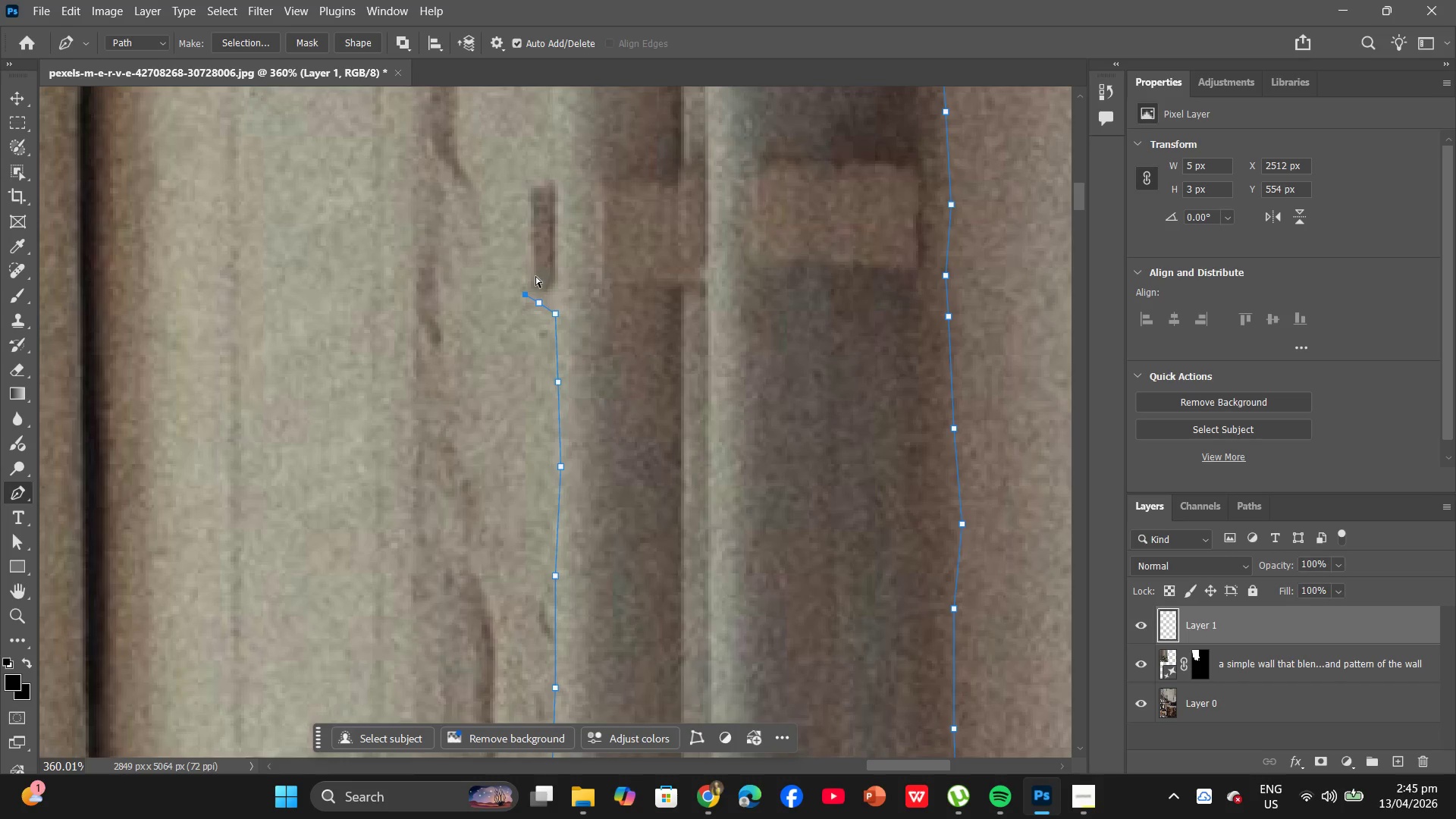 
key(Control+Z)
 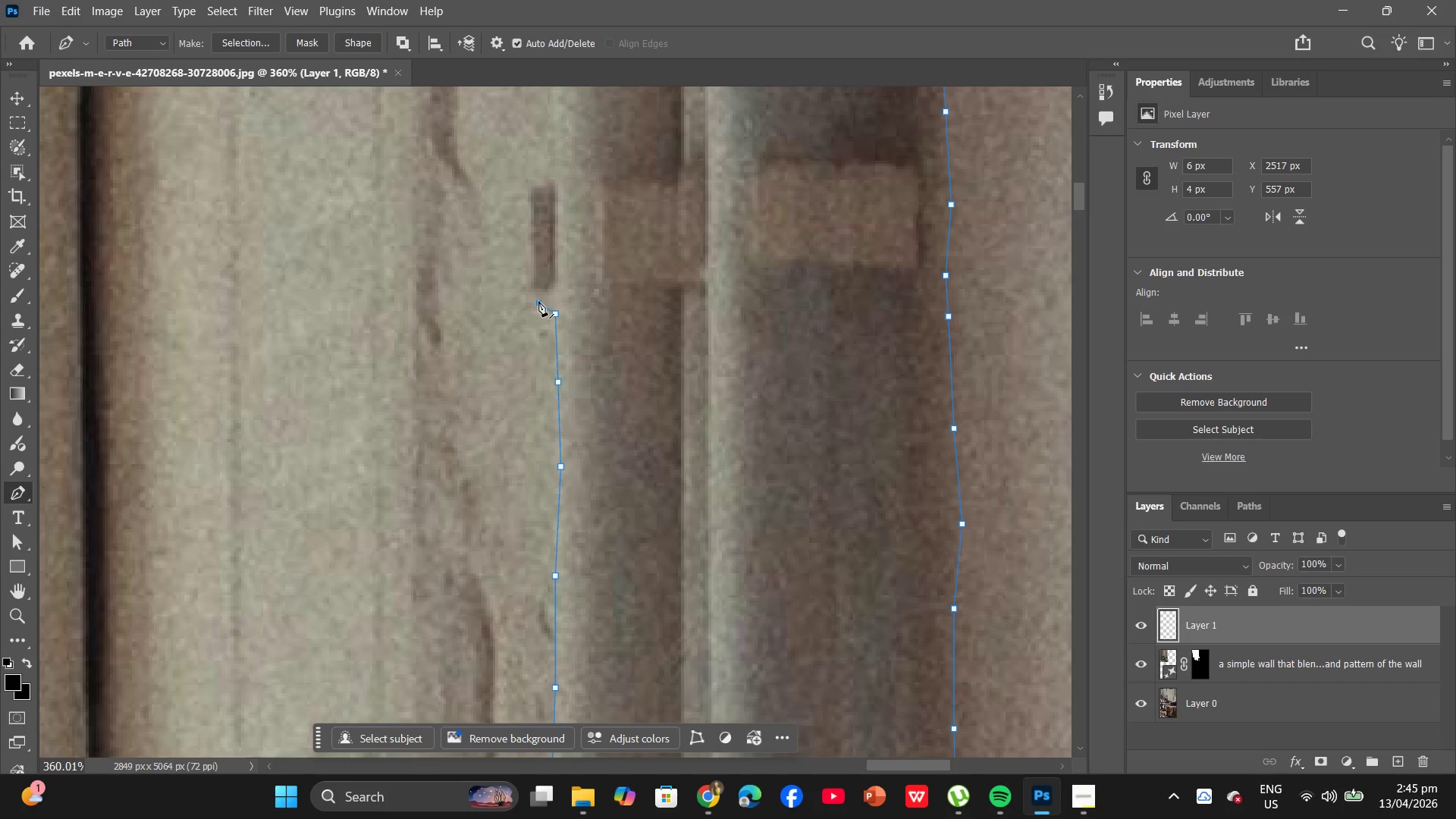 
key(Control+Z)
 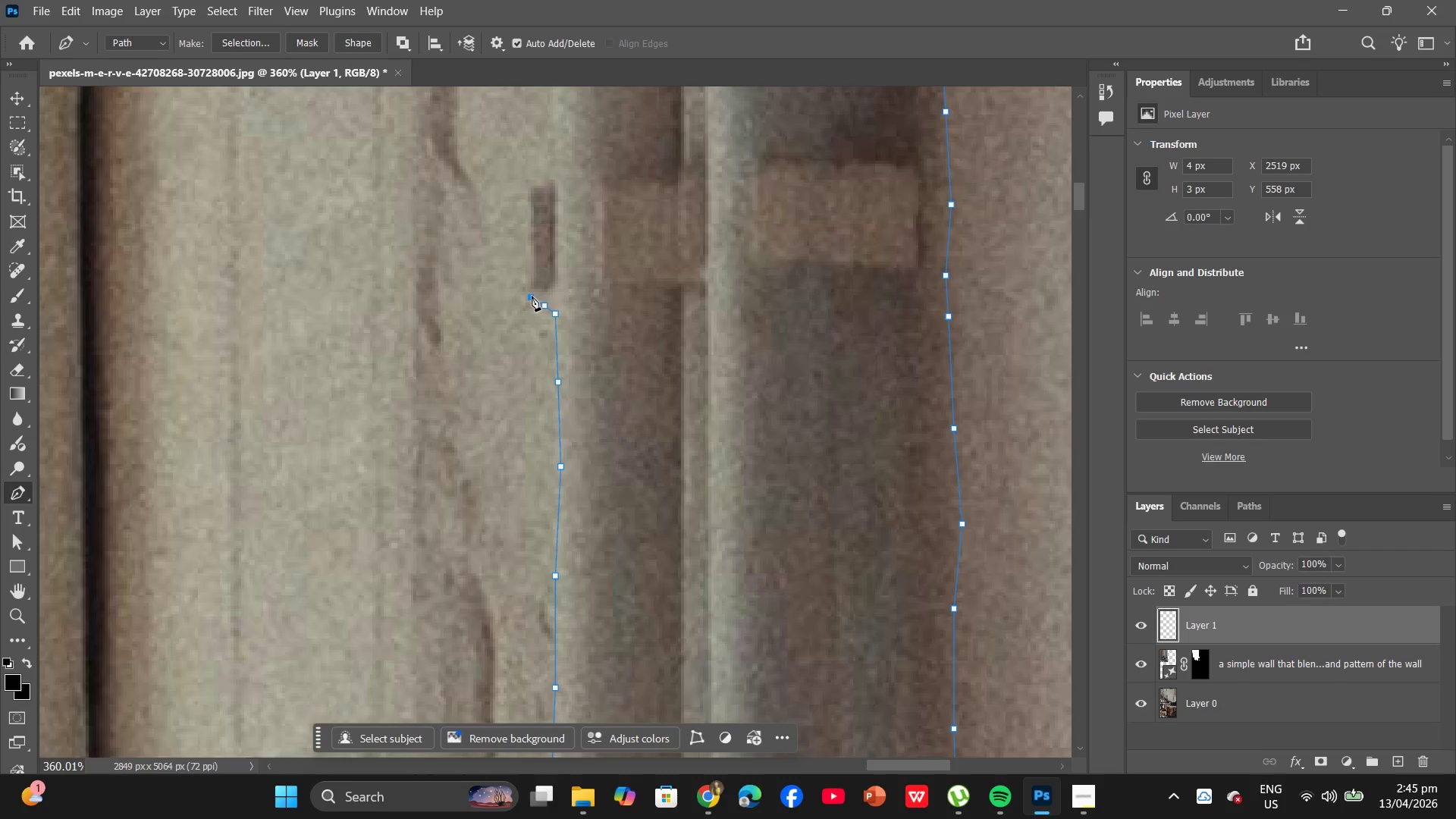 
left_click([532, 280])
 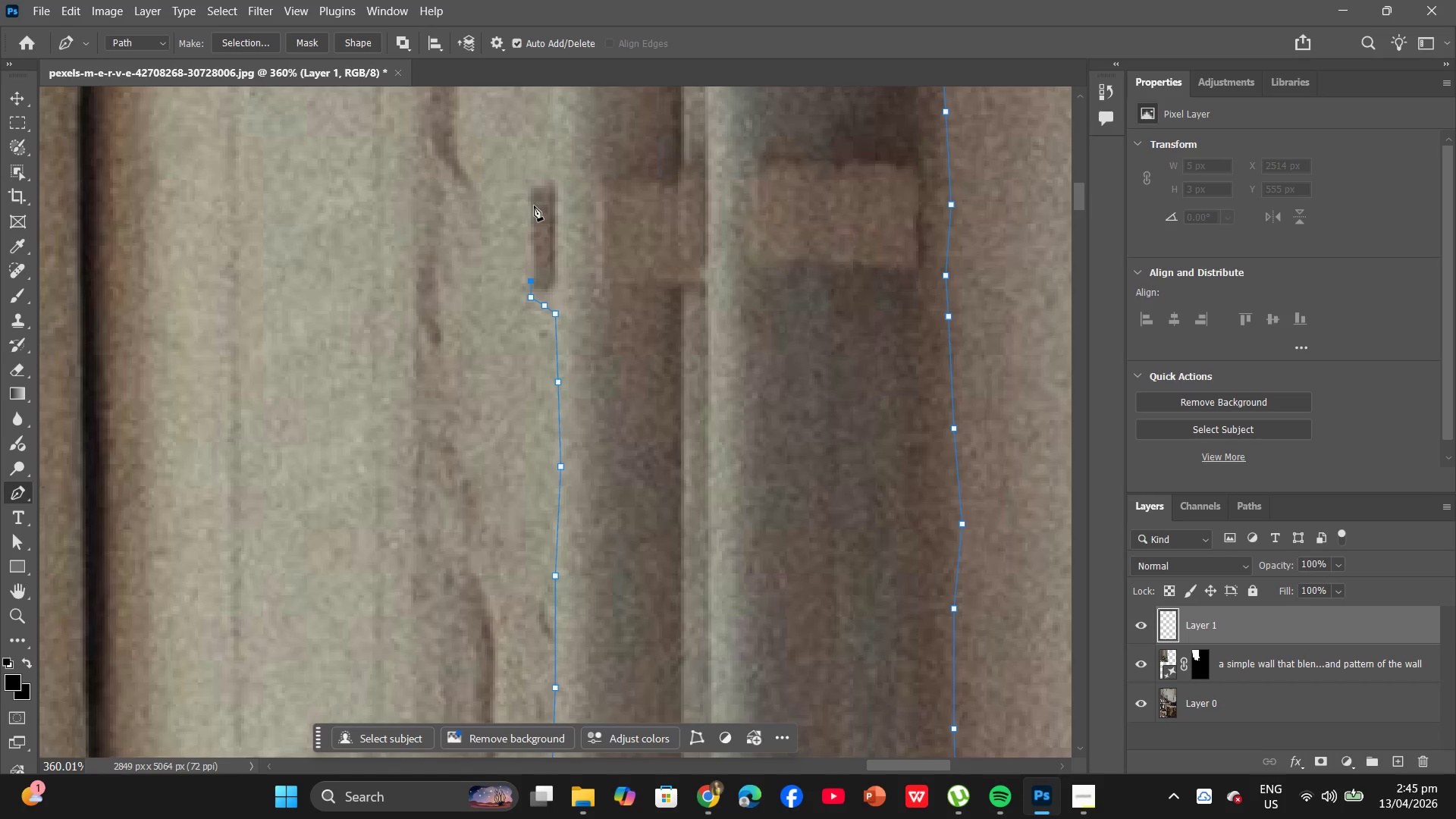 
hold_key(key=AltLeft, duration=1.3)
left_click([529, 190])
 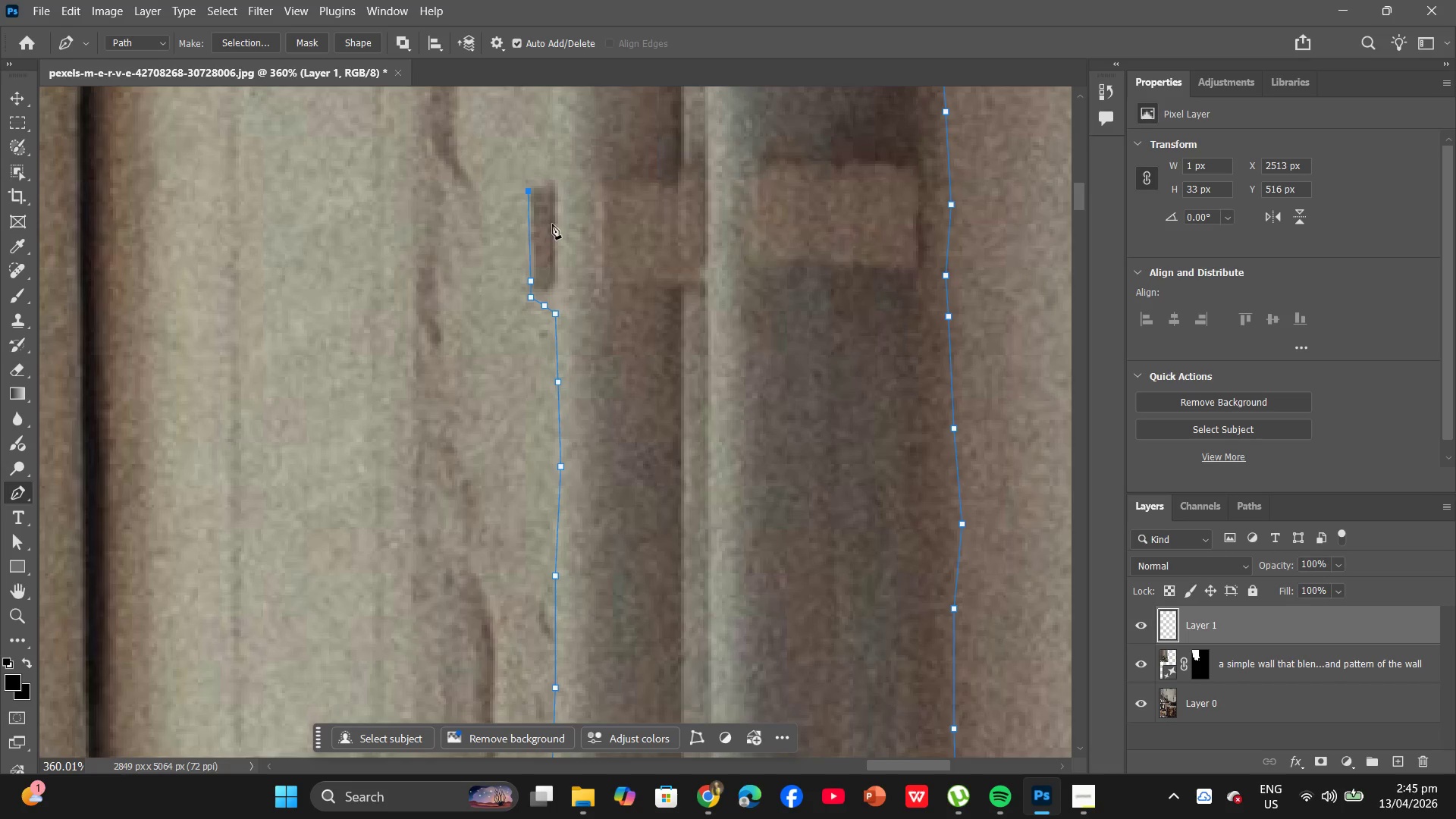 
scroll: coordinate [555, 223], scroll_direction: up, amount: 5.0
 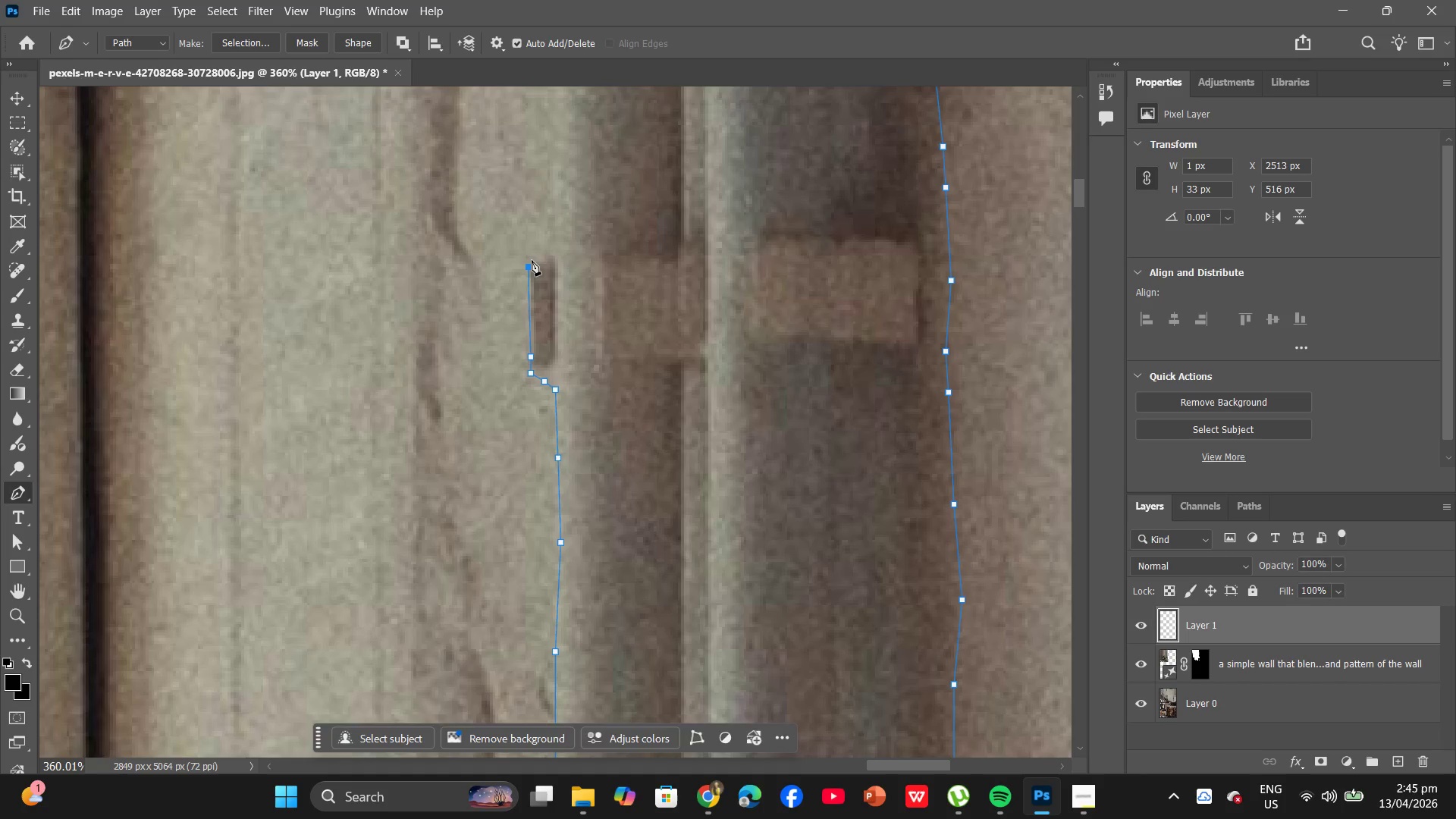 
left_click([532, 260])
 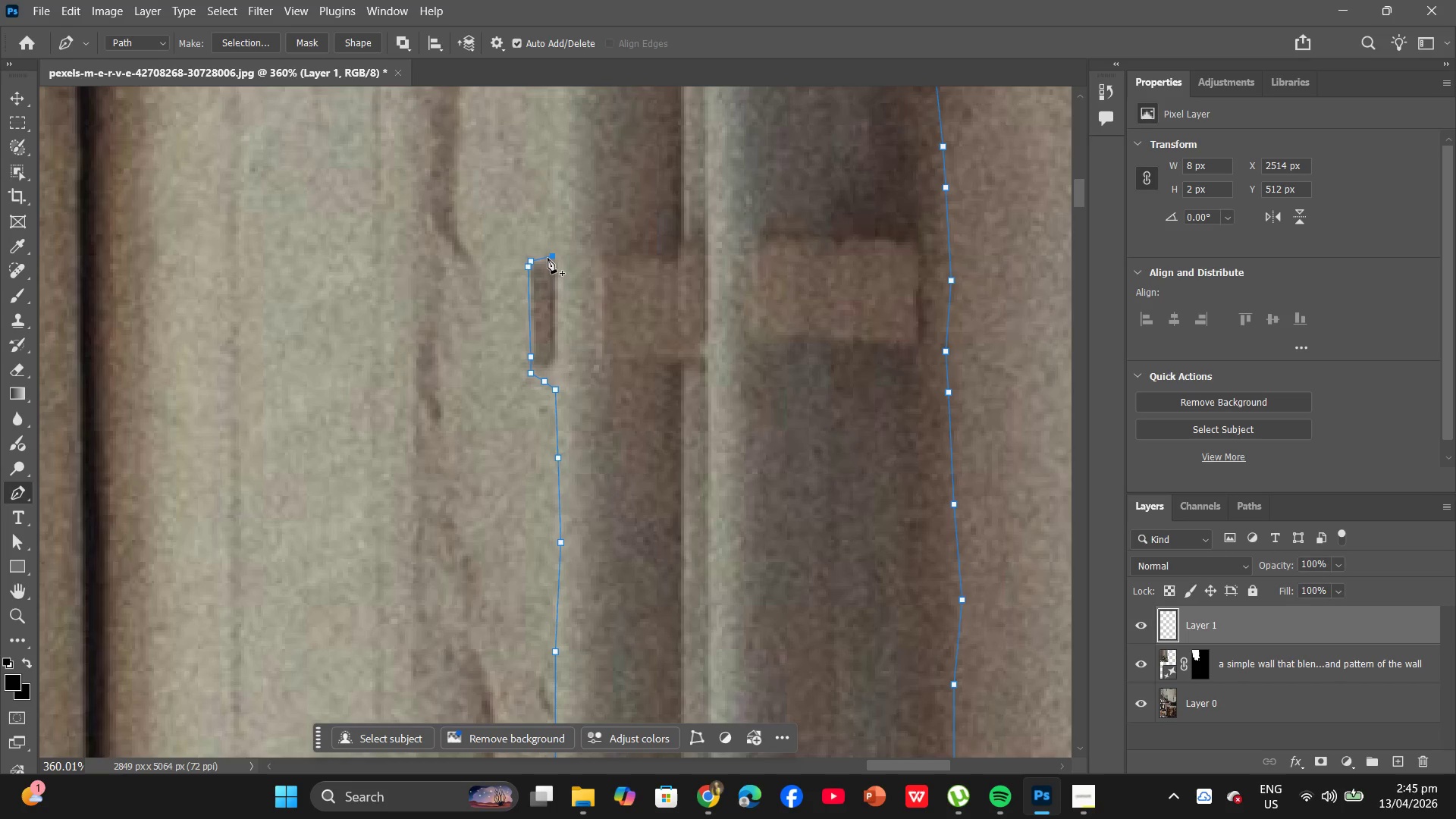 
scroll: coordinate [558, 279], scroll_direction: up, amount: 12.0
 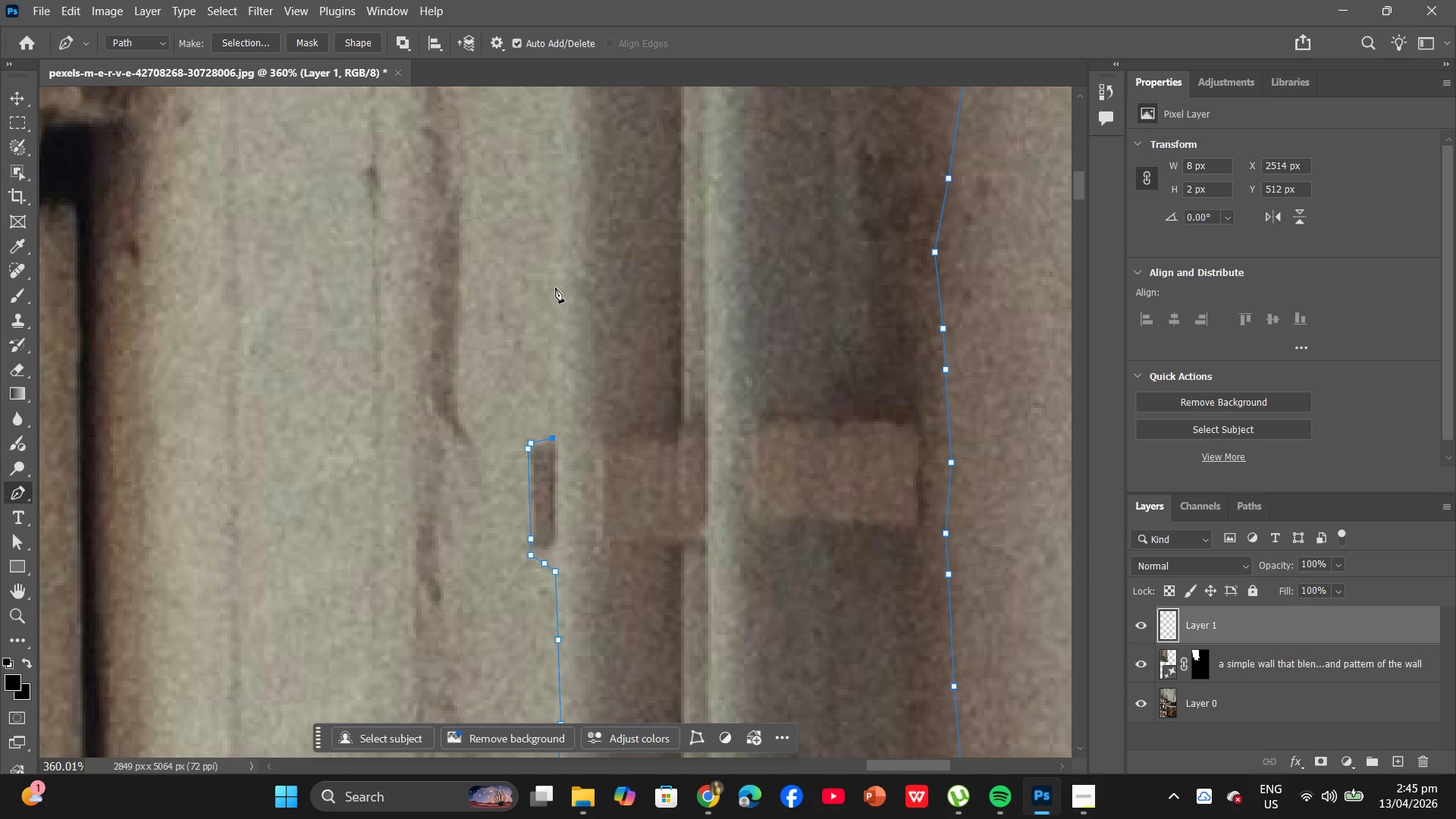 
hold_key(key=AltLeft, duration=0.72)
scroll: coordinate [559, 292], scroll_direction: down, amount: 6.0
 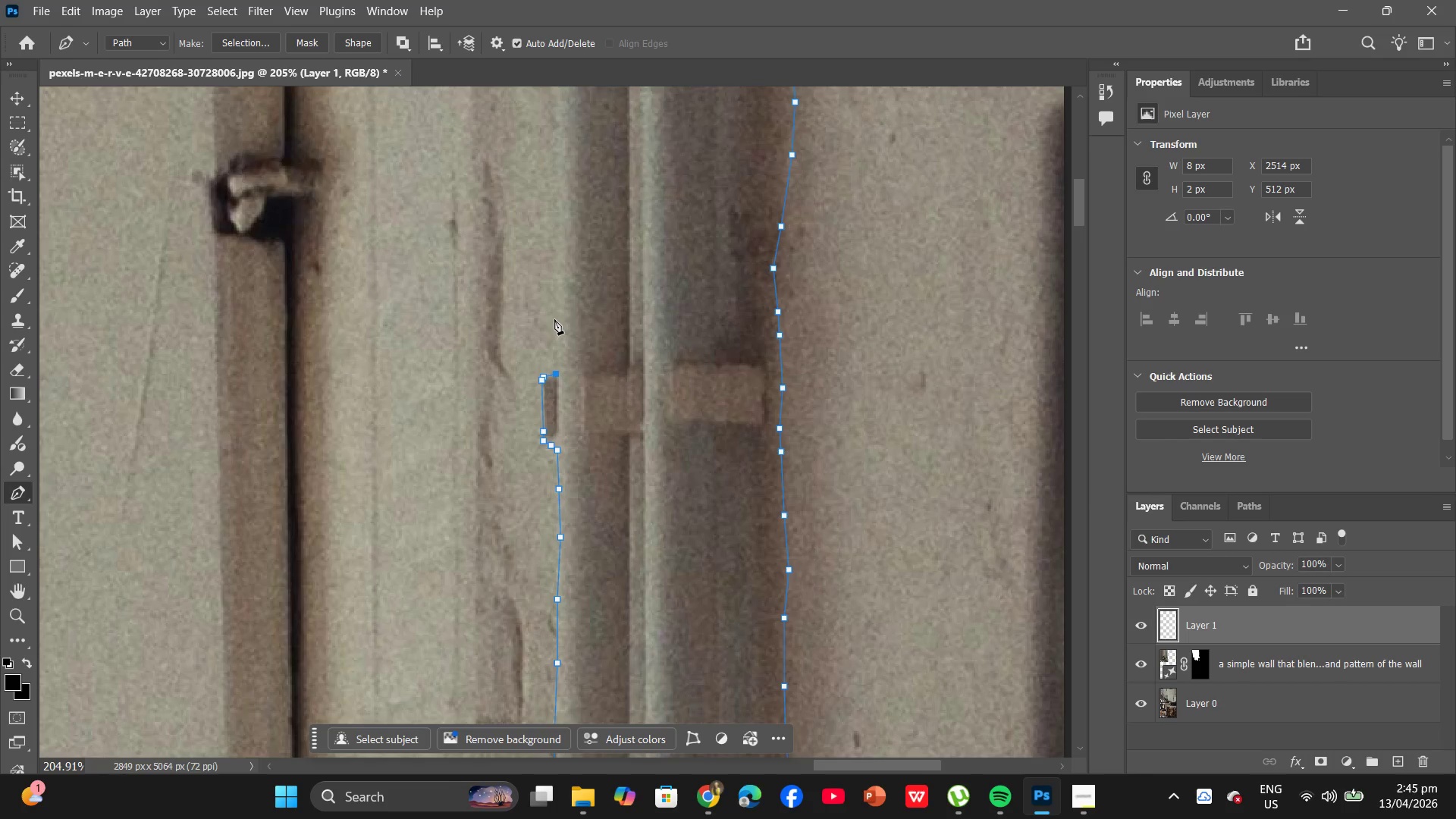 
left_click([554, 319])
 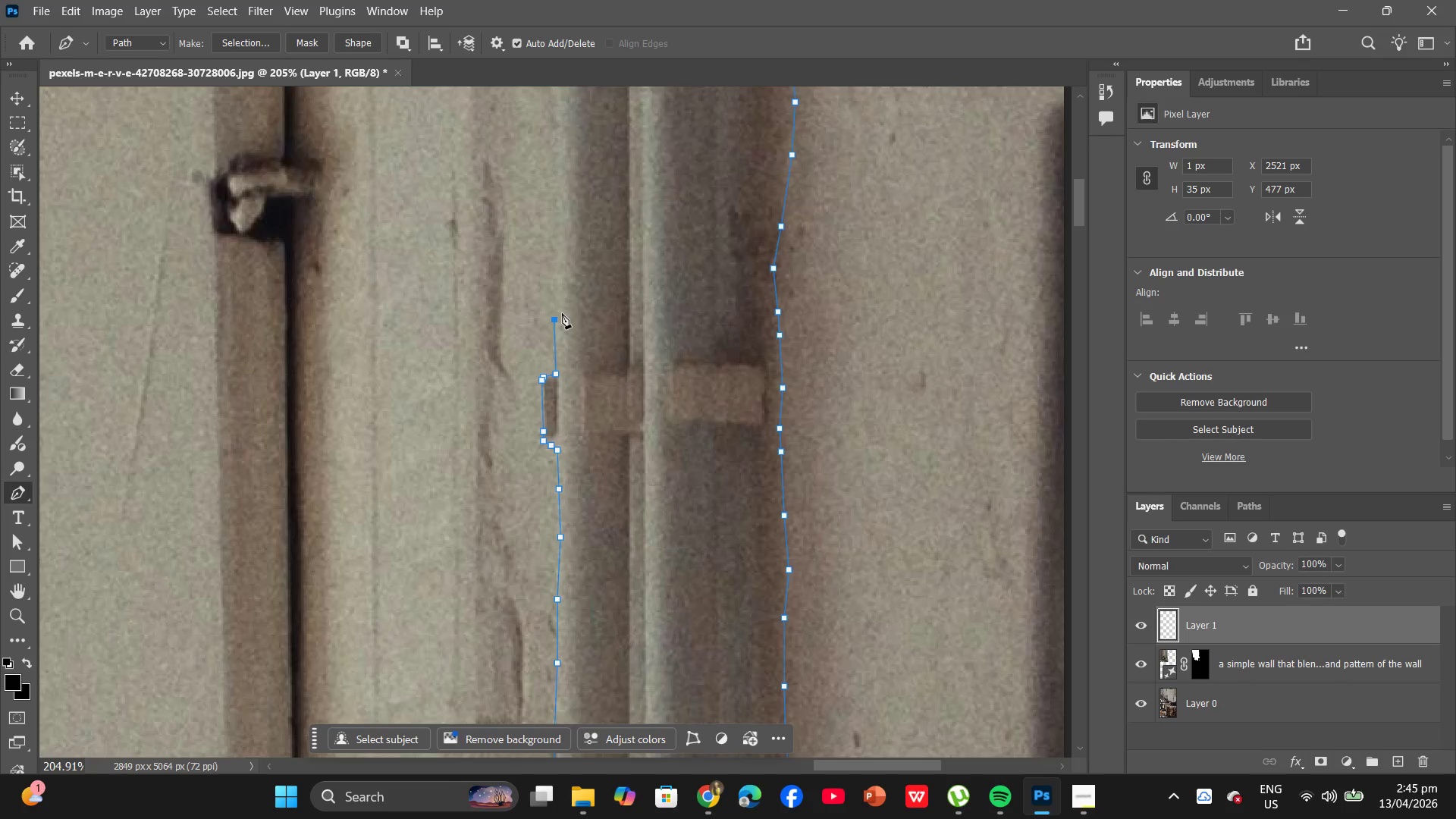 
hold_key(key=AltLeft, duration=1.0)
scroll: coordinate [559, 300], scroll_direction: down, amount: 1.0
 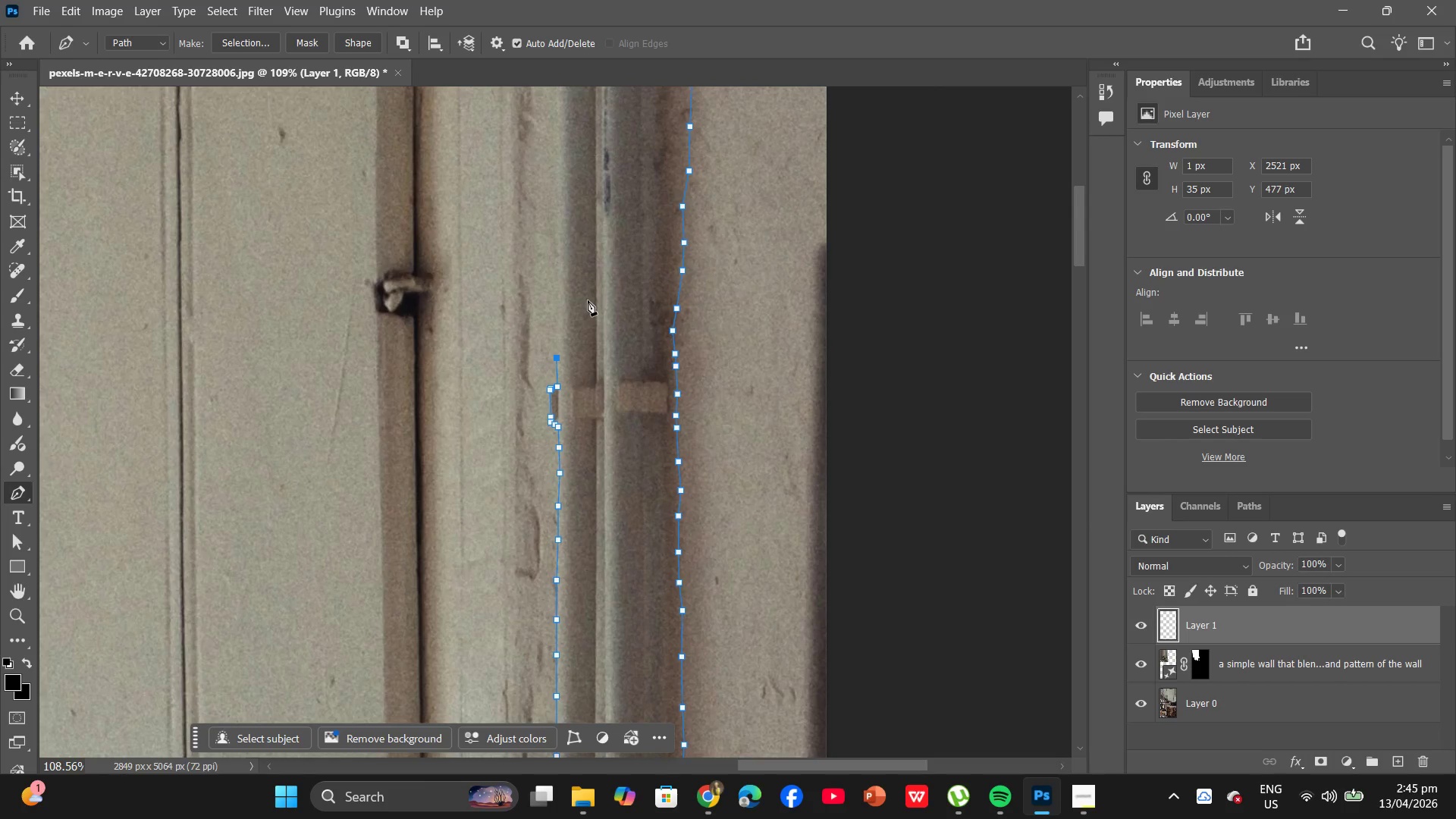 
left_click([560, 312])
 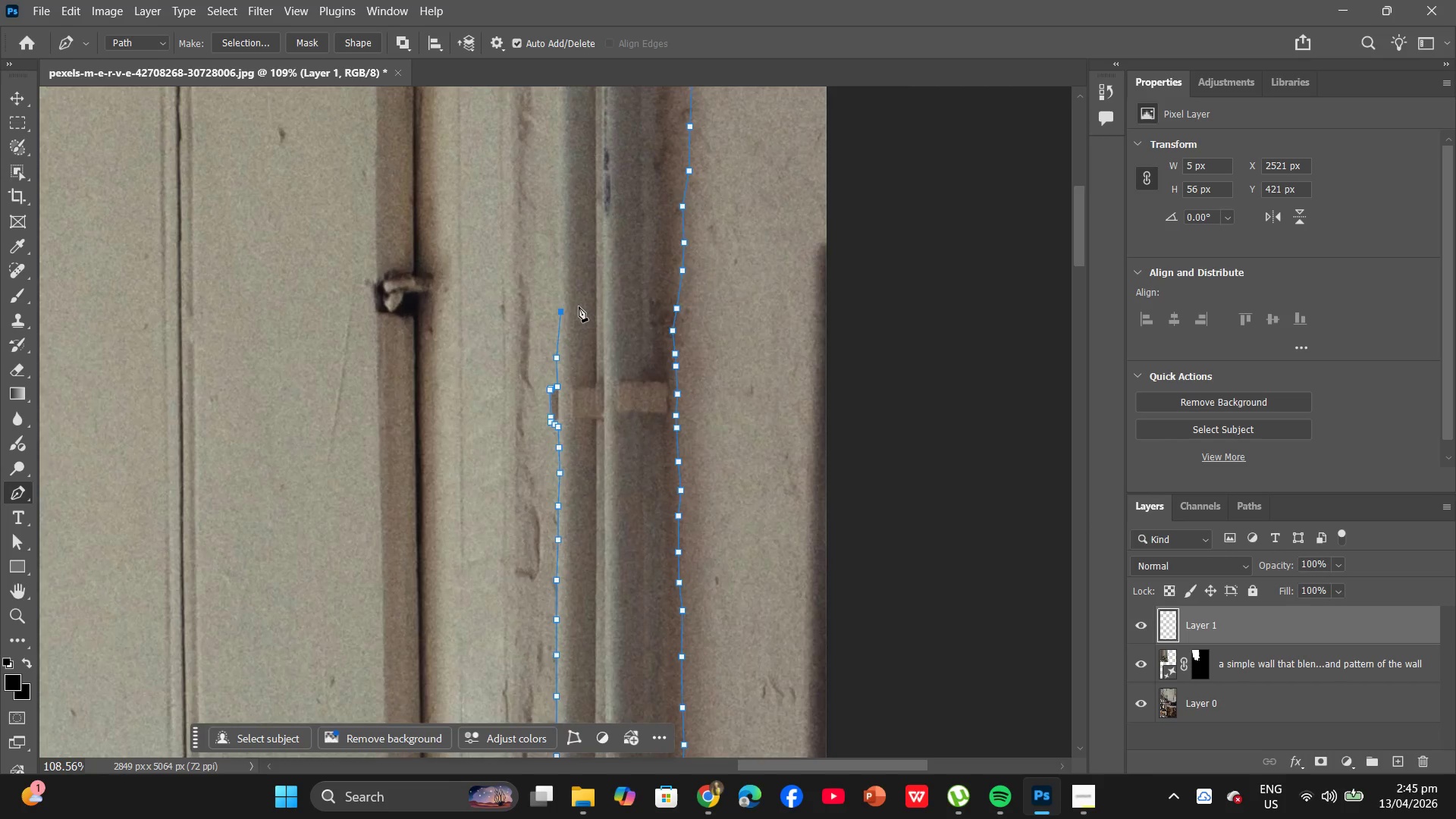 
scroll: coordinate [580, 306], scroll_direction: up, amount: 3.0
 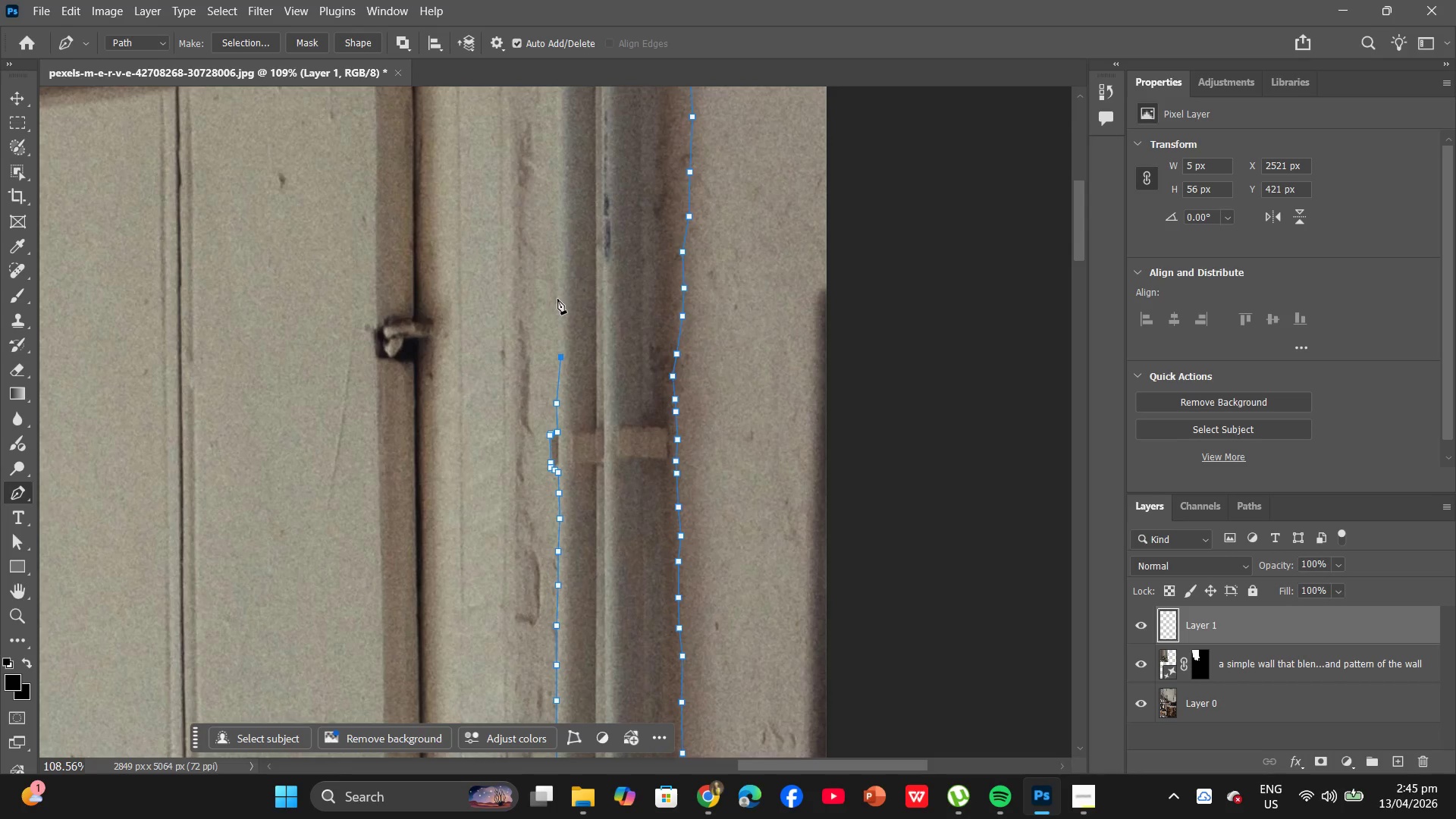 
left_click([557, 299])
 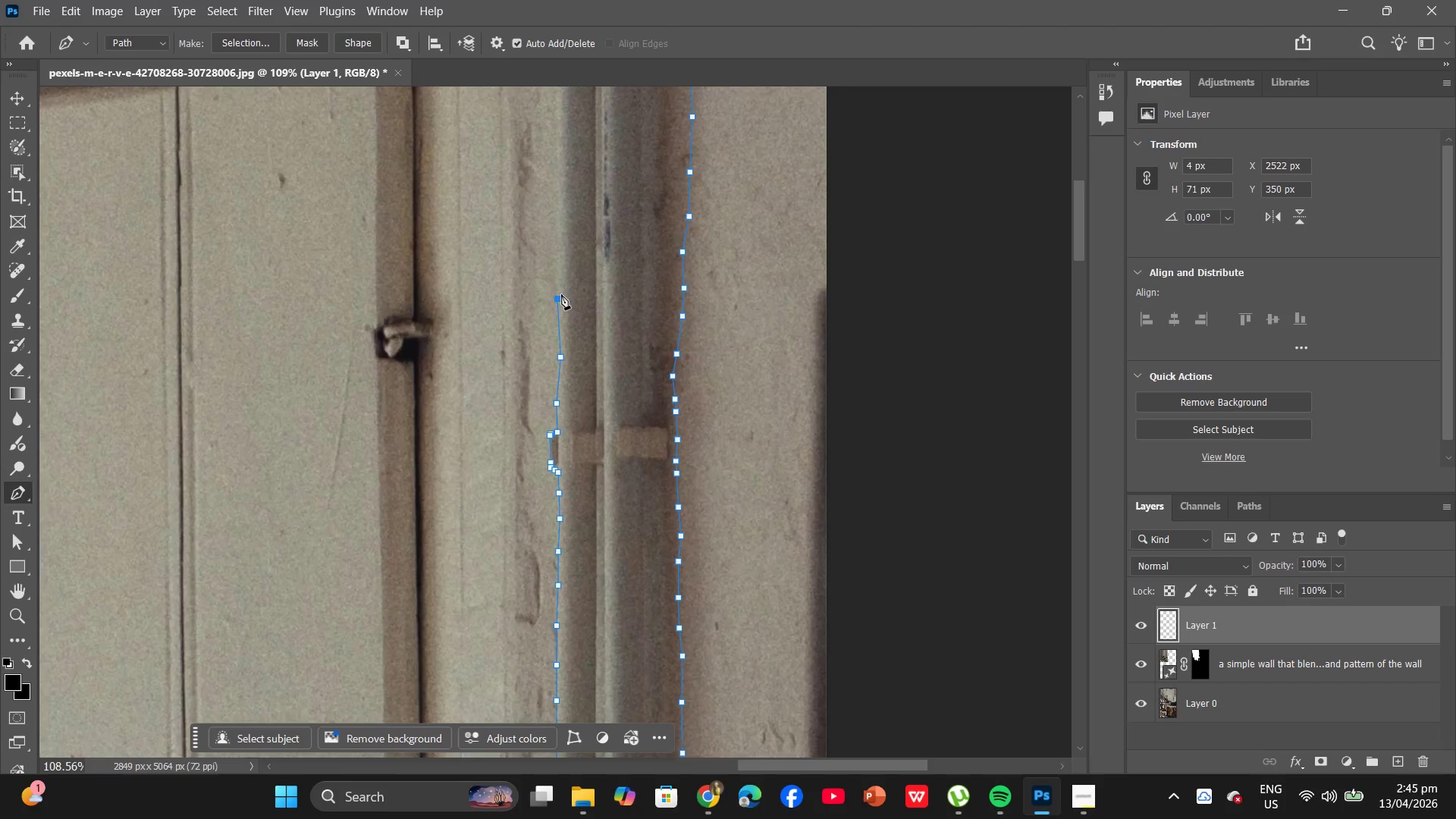 
scroll: coordinate [567, 290], scroll_direction: up, amount: 5.0
 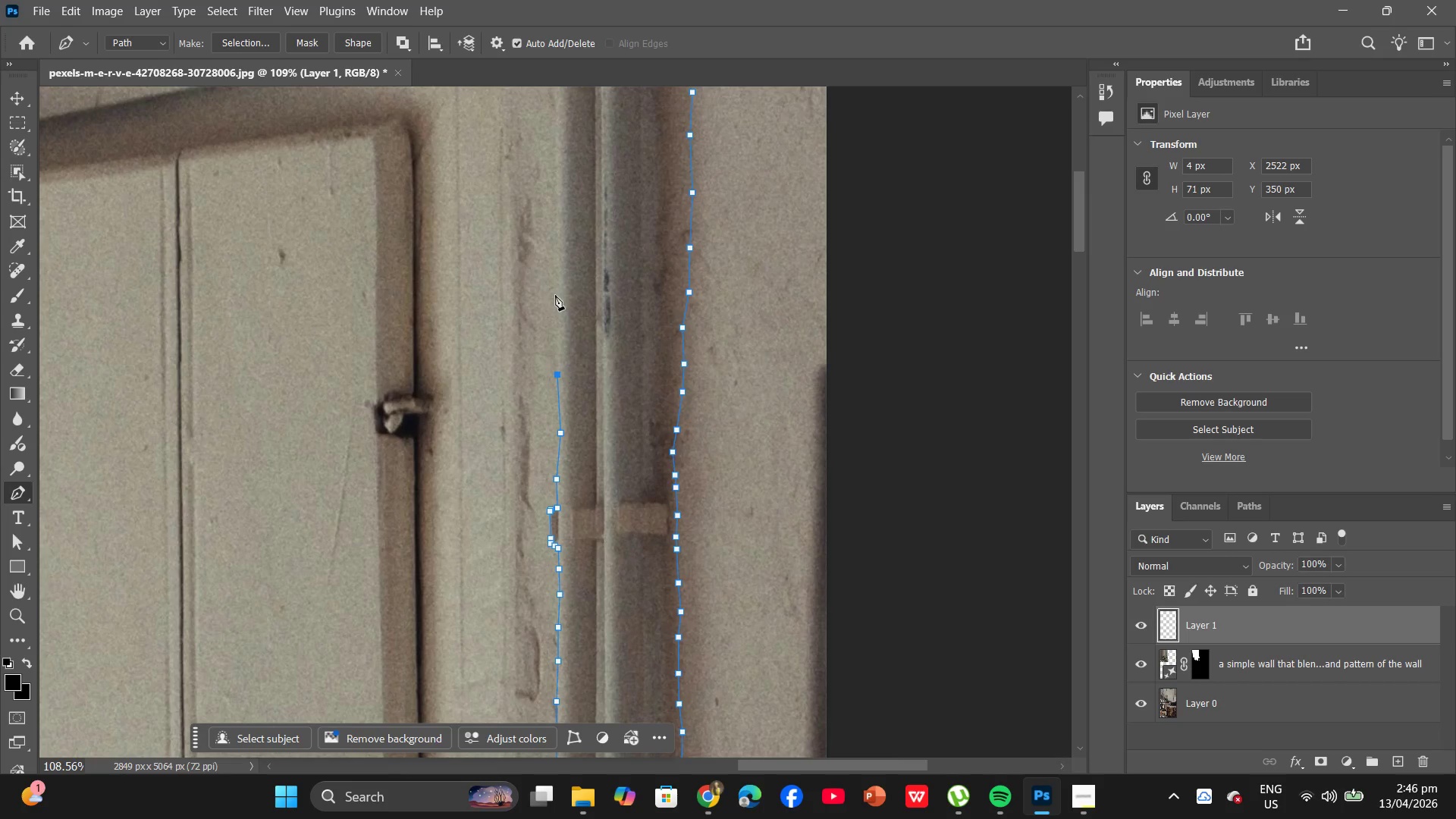 
wait(12.86)
 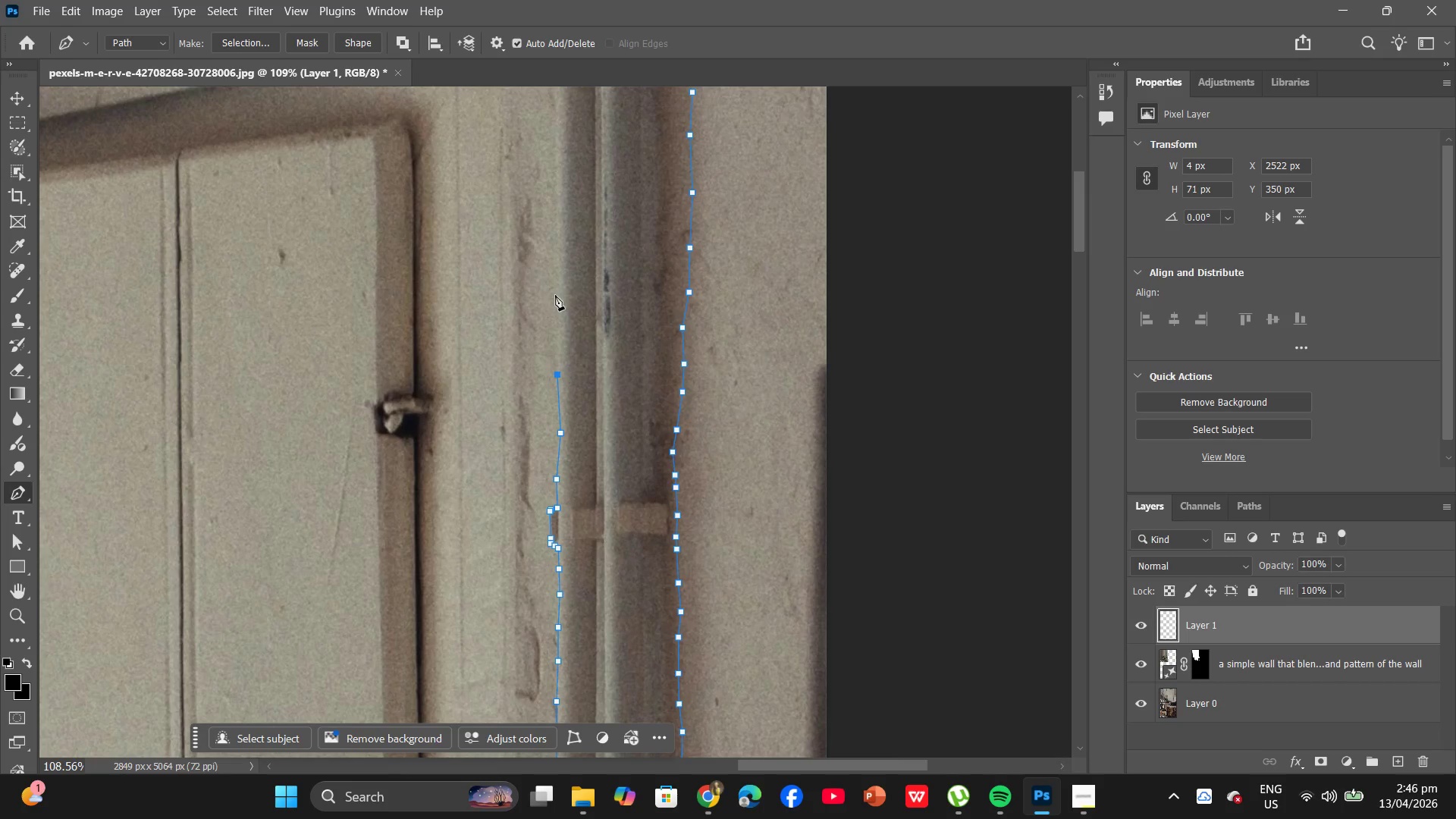 
left_click([557, 305])
 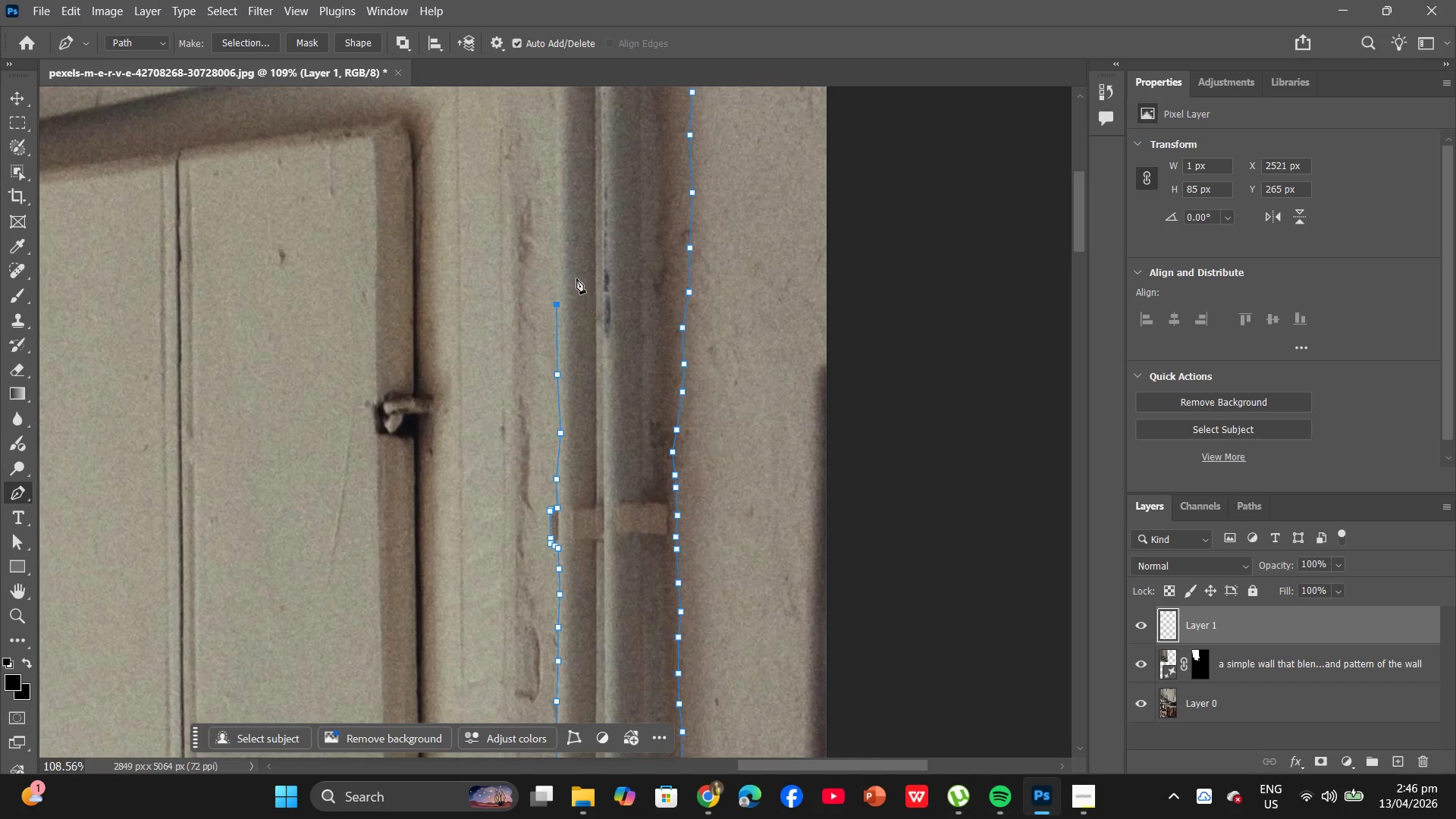 
wait(6.34)
 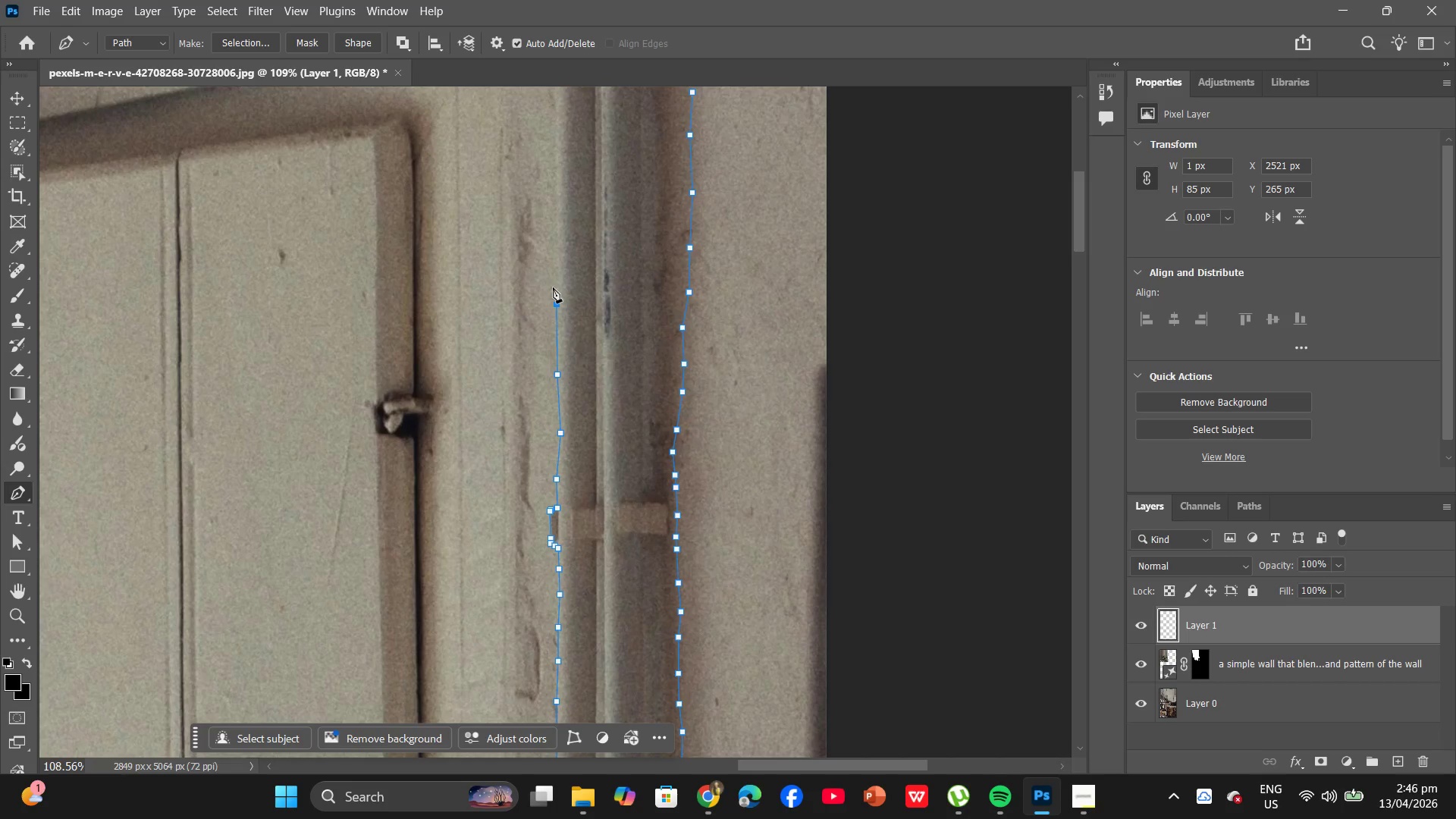 
left_click([559, 253])
 